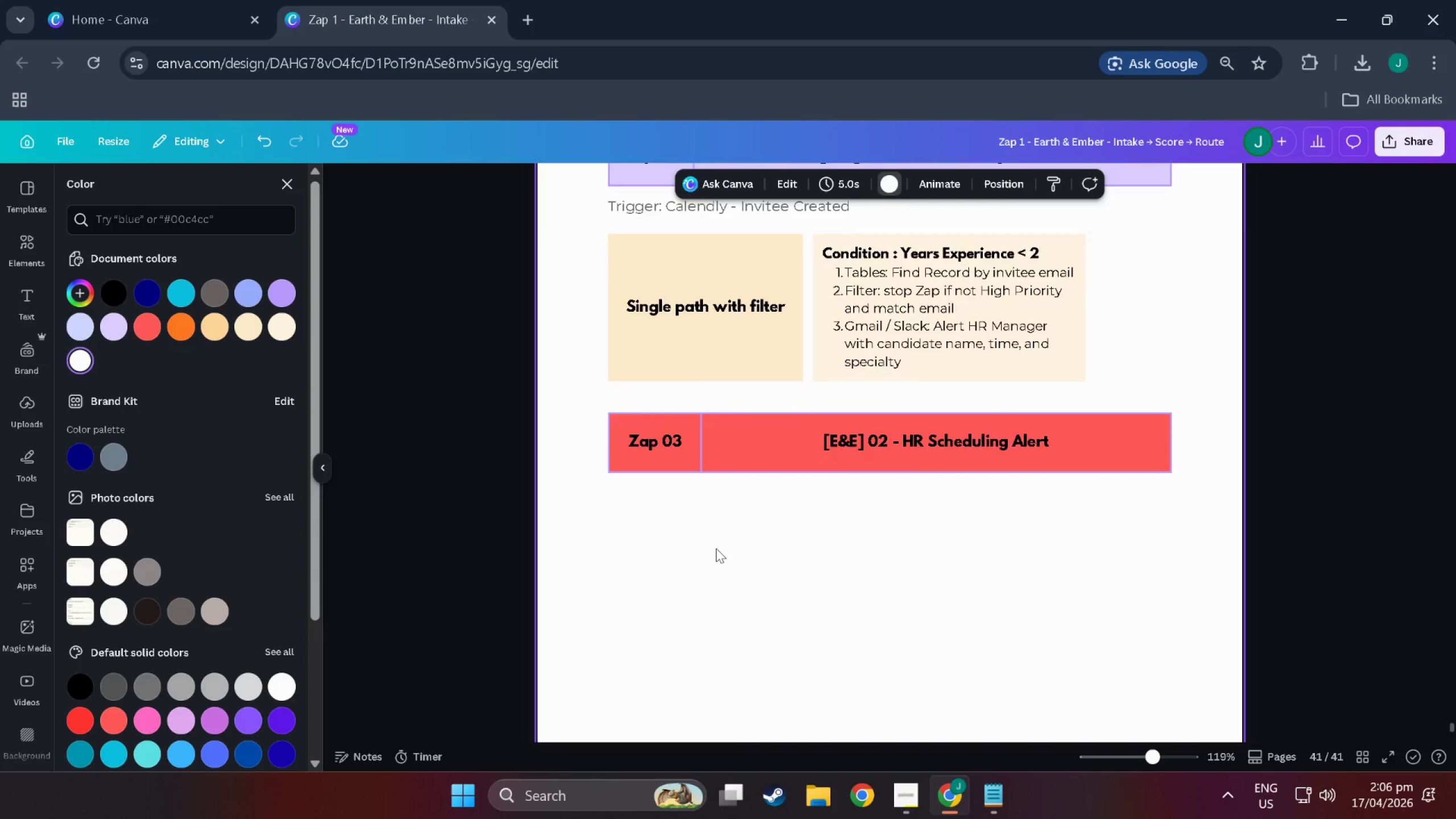 
scroll: coordinate [716, 548], scroll_direction: up, amount: 3.0
 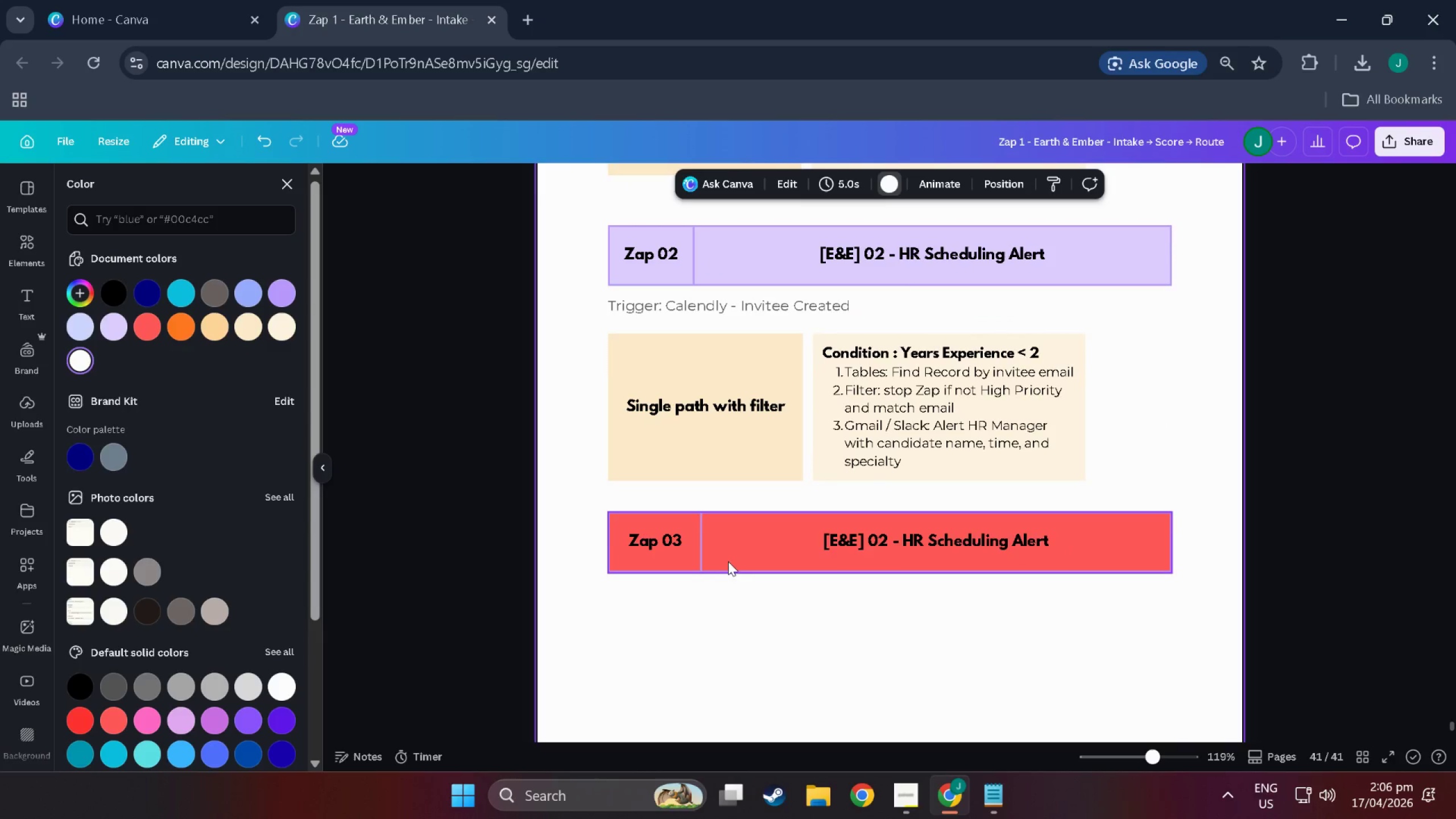 
left_click([652, 498])
 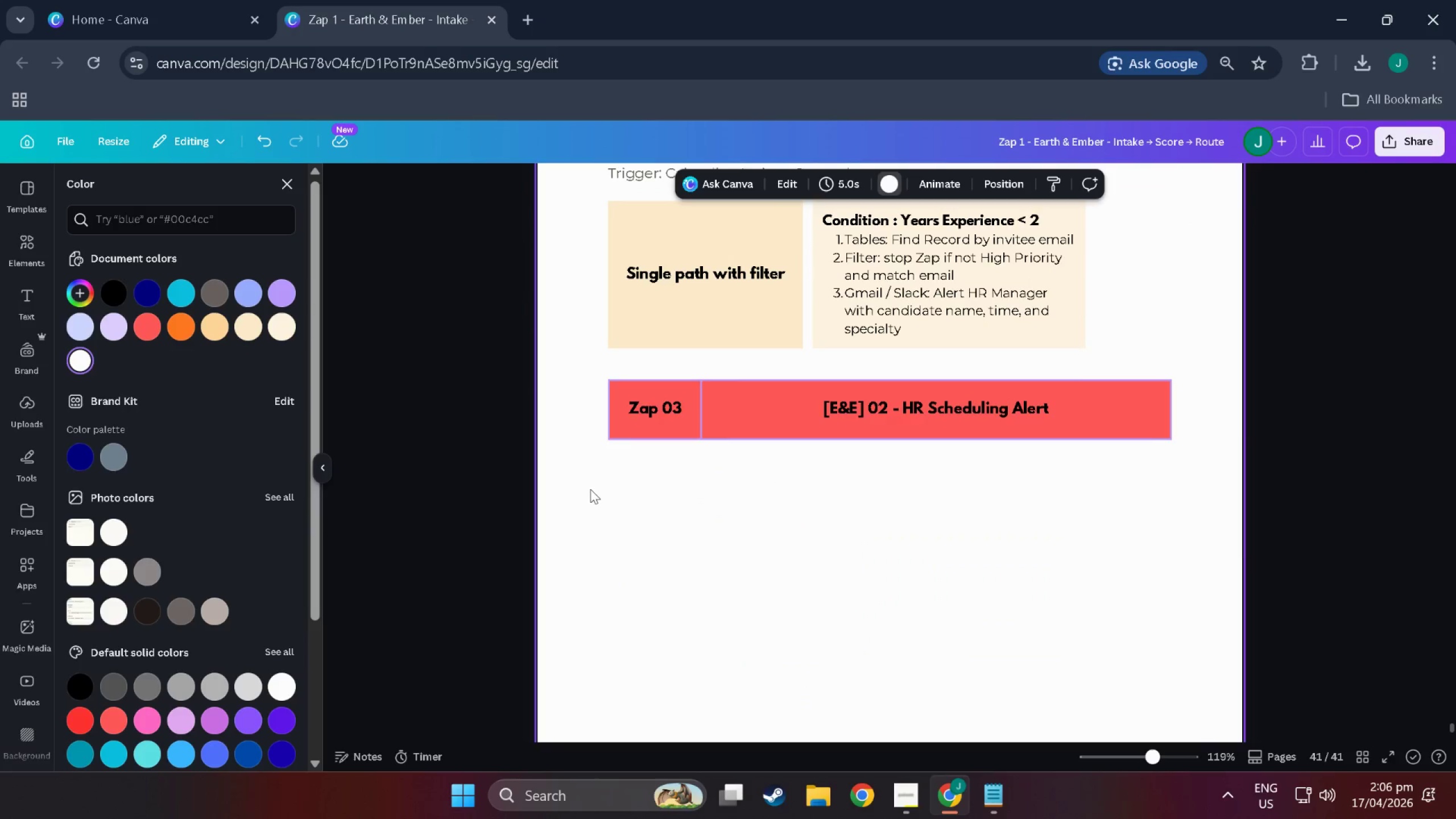 
scroll: coordinate [716, 606], scroll_direction: down, amount: 2.0
 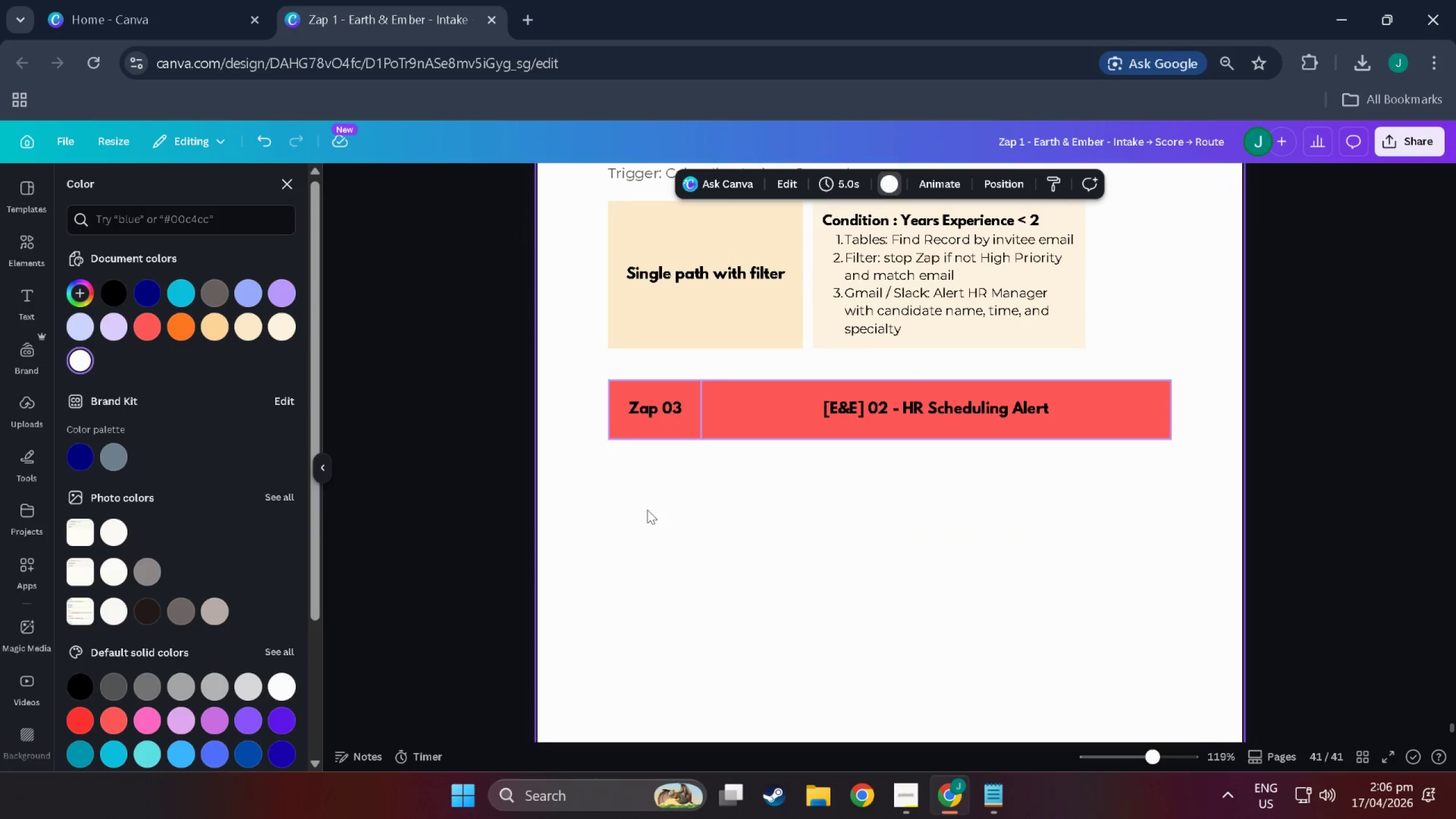 
left_click_drag(start_coordinate=[590, 489], to_coordinate=[1017, 404])
 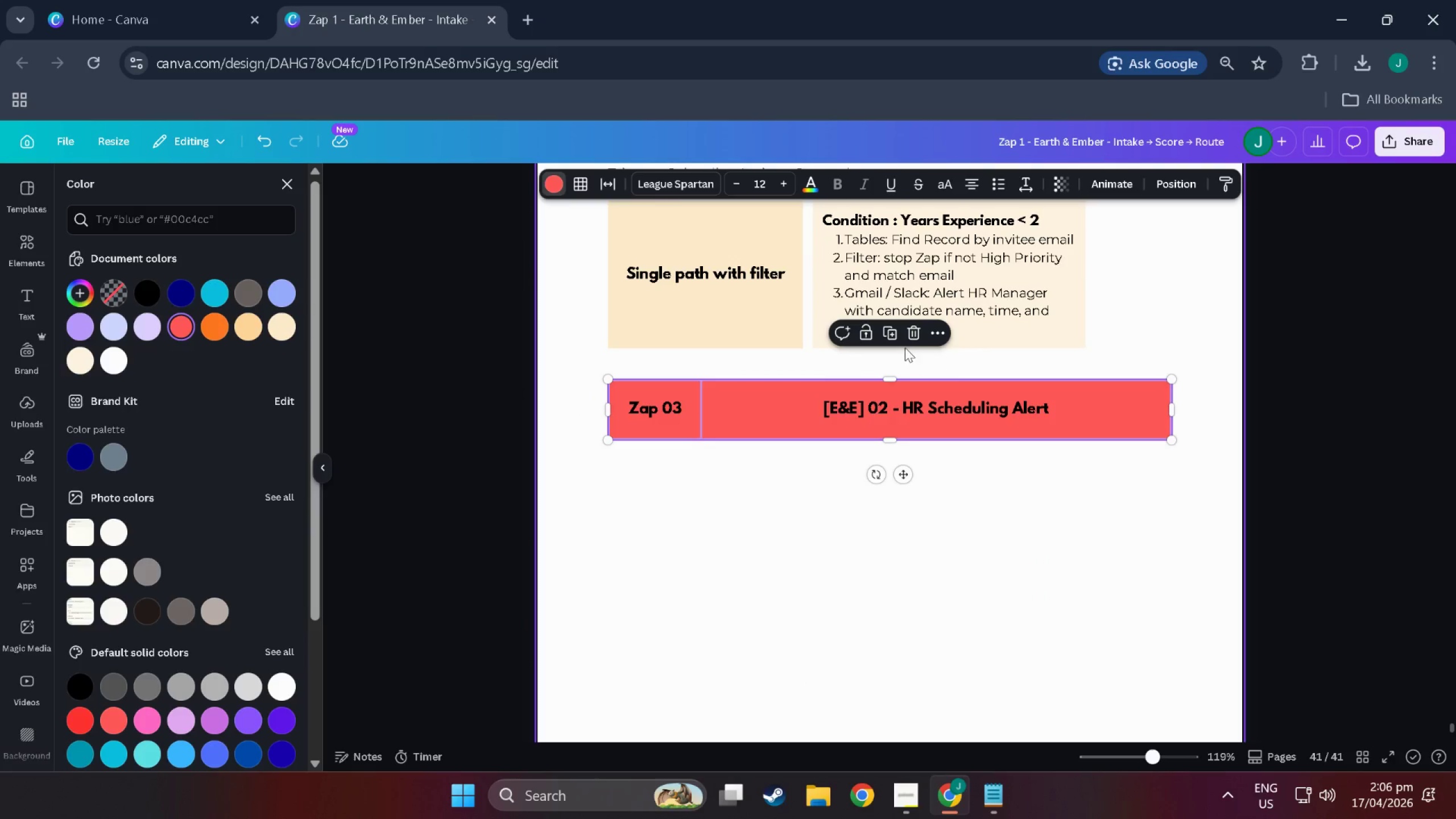 
left_click([910, 341])
 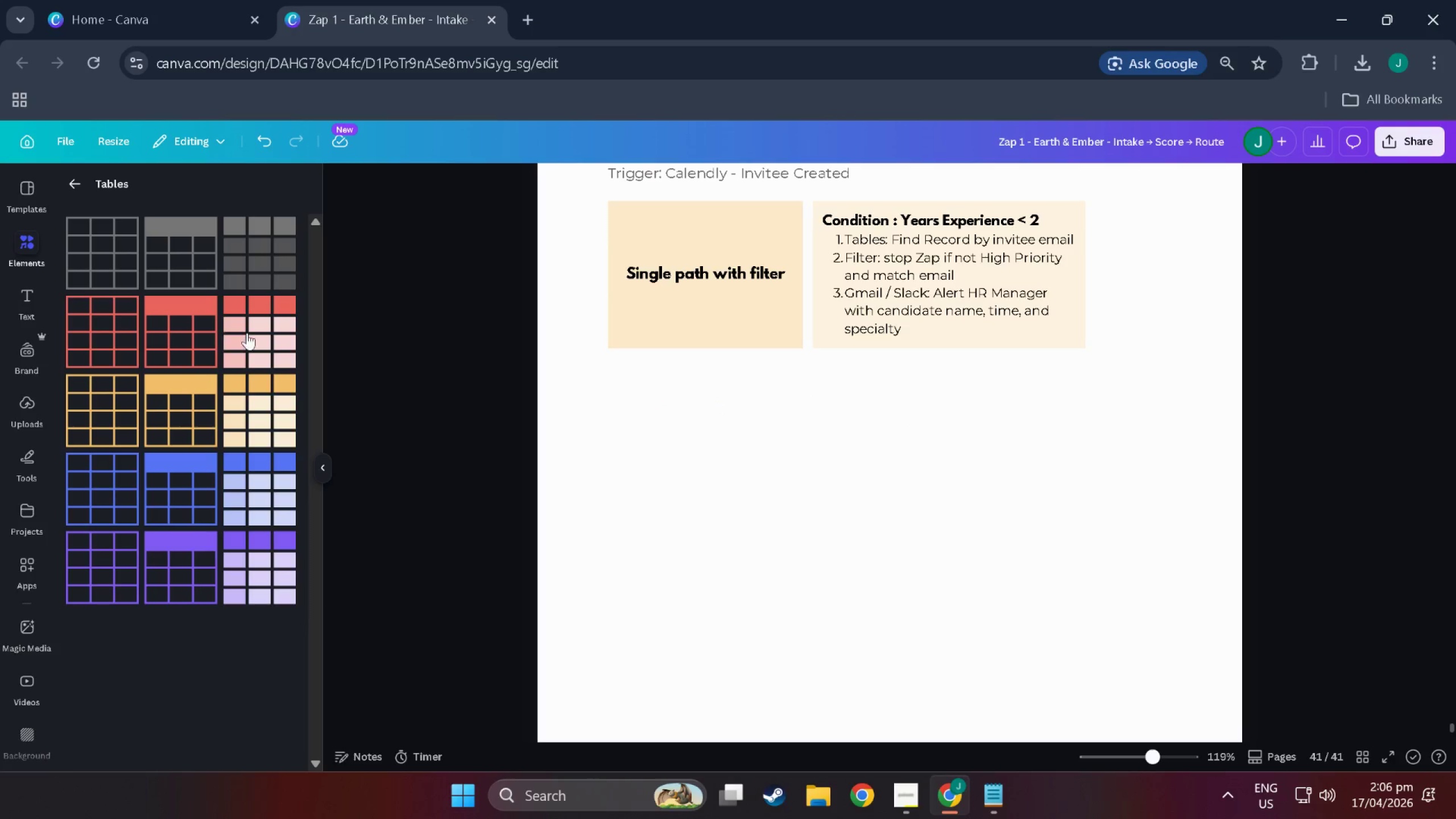 
left_click([199, 326])
 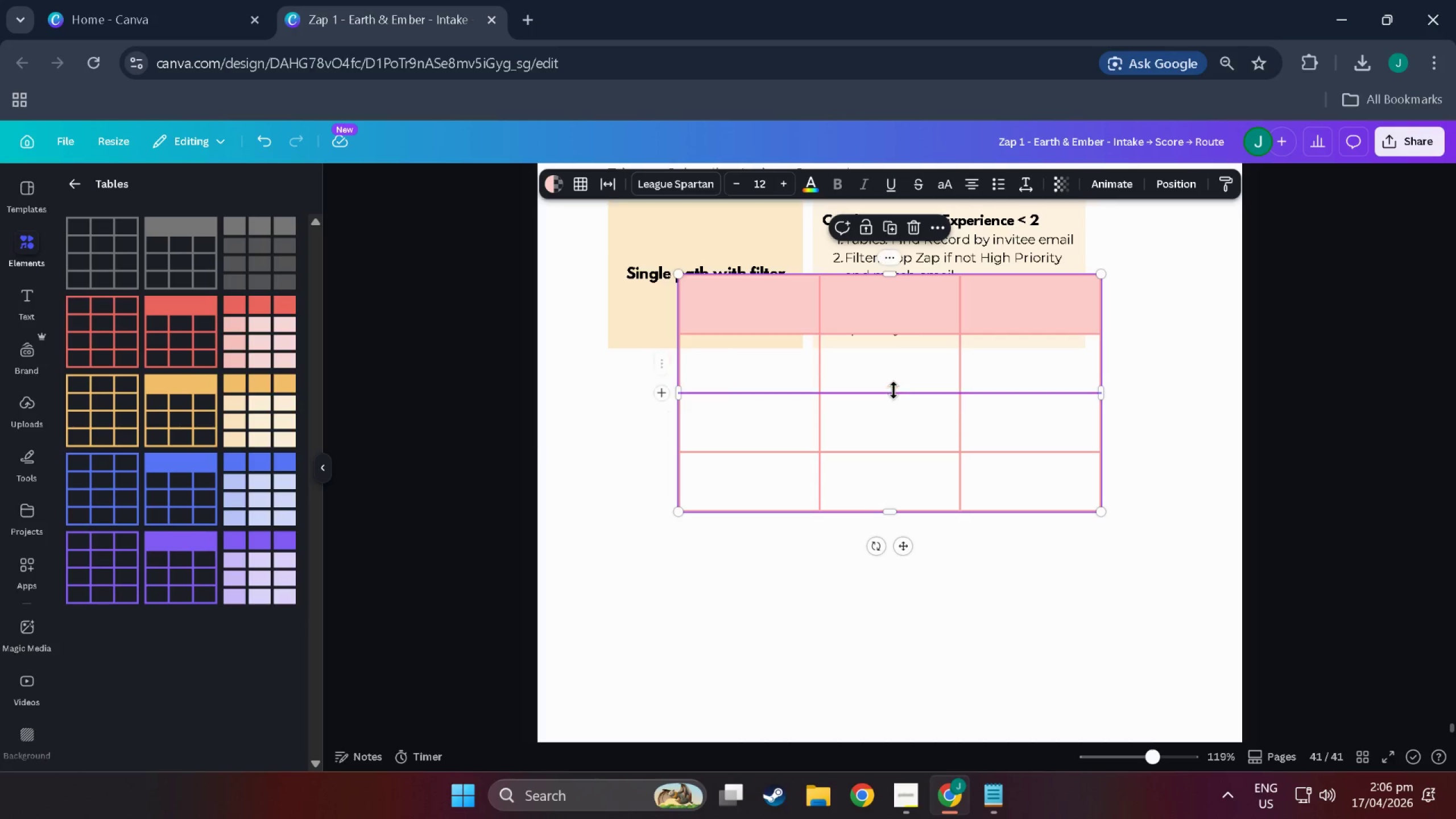 
left_click_drag(start_coordinate=[894, 390], to_coordinate=[881, 484])
 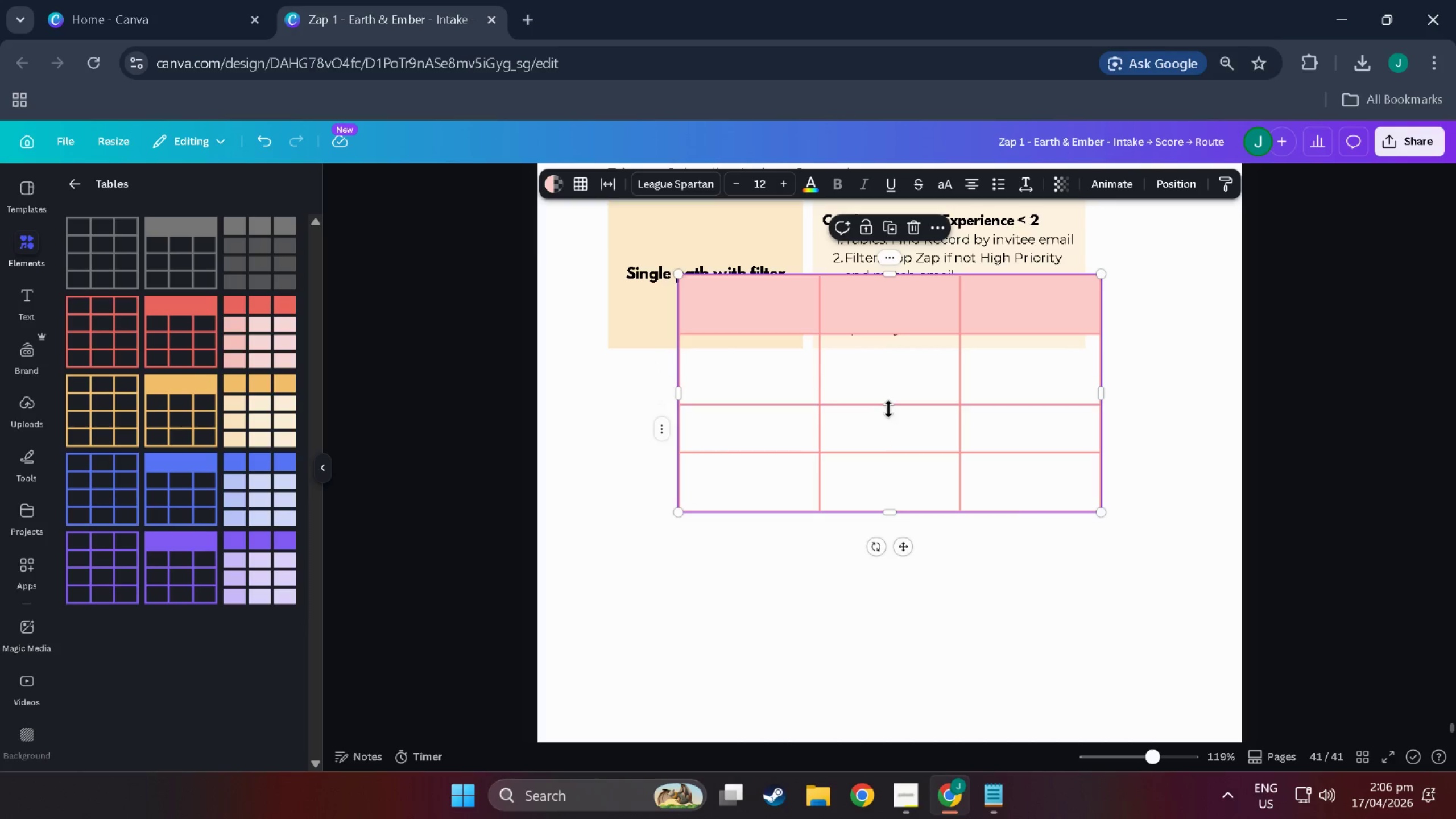 
key(Control+Z)
 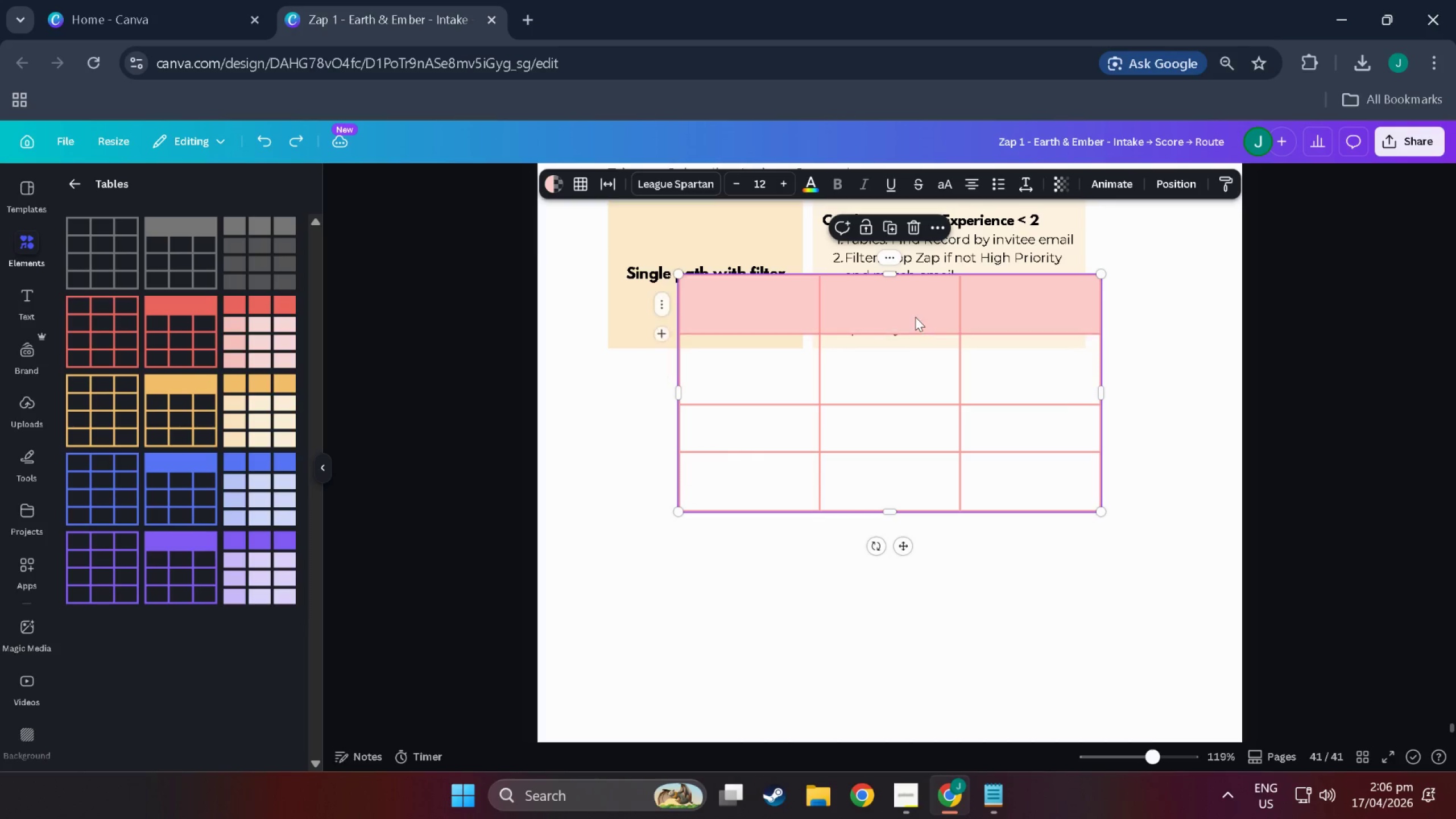 
left_click_drag(start_coordinate=[915, 317], to_coordinate=[847, 464])
 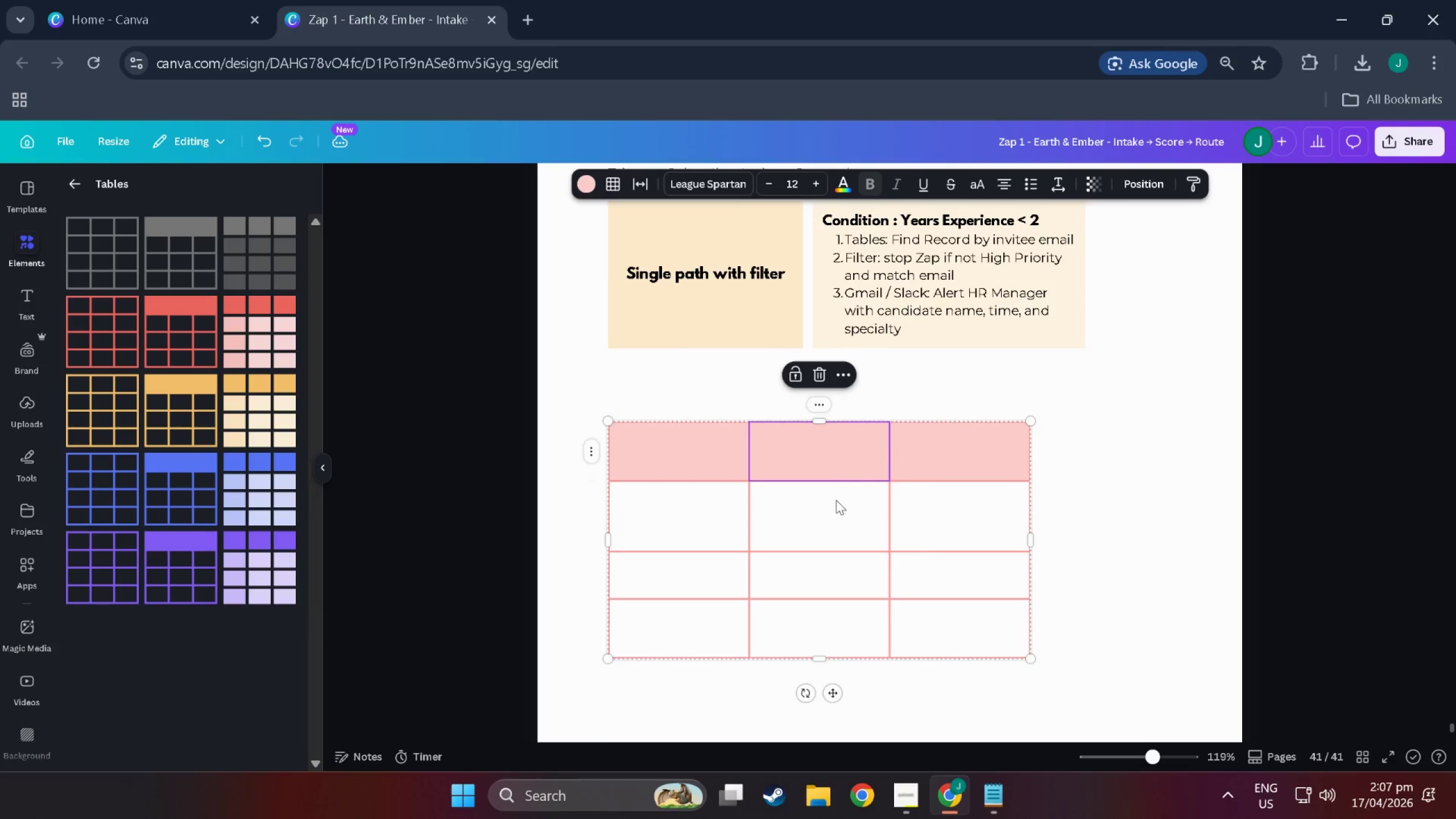 
left_click([953, 468])
 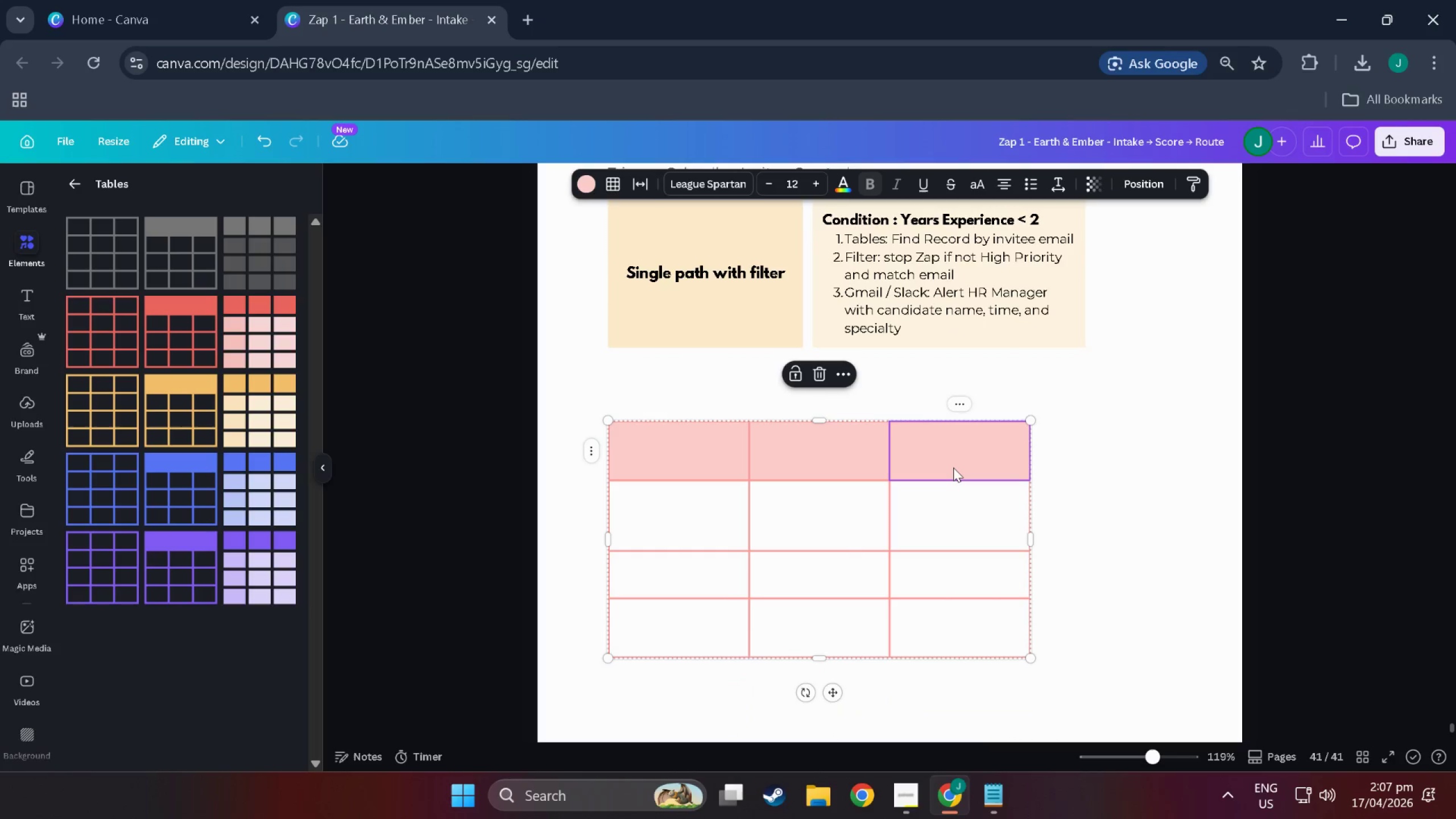 
scroll: coordinate [837, 539], scroll_direction: down, amount: 3.0
 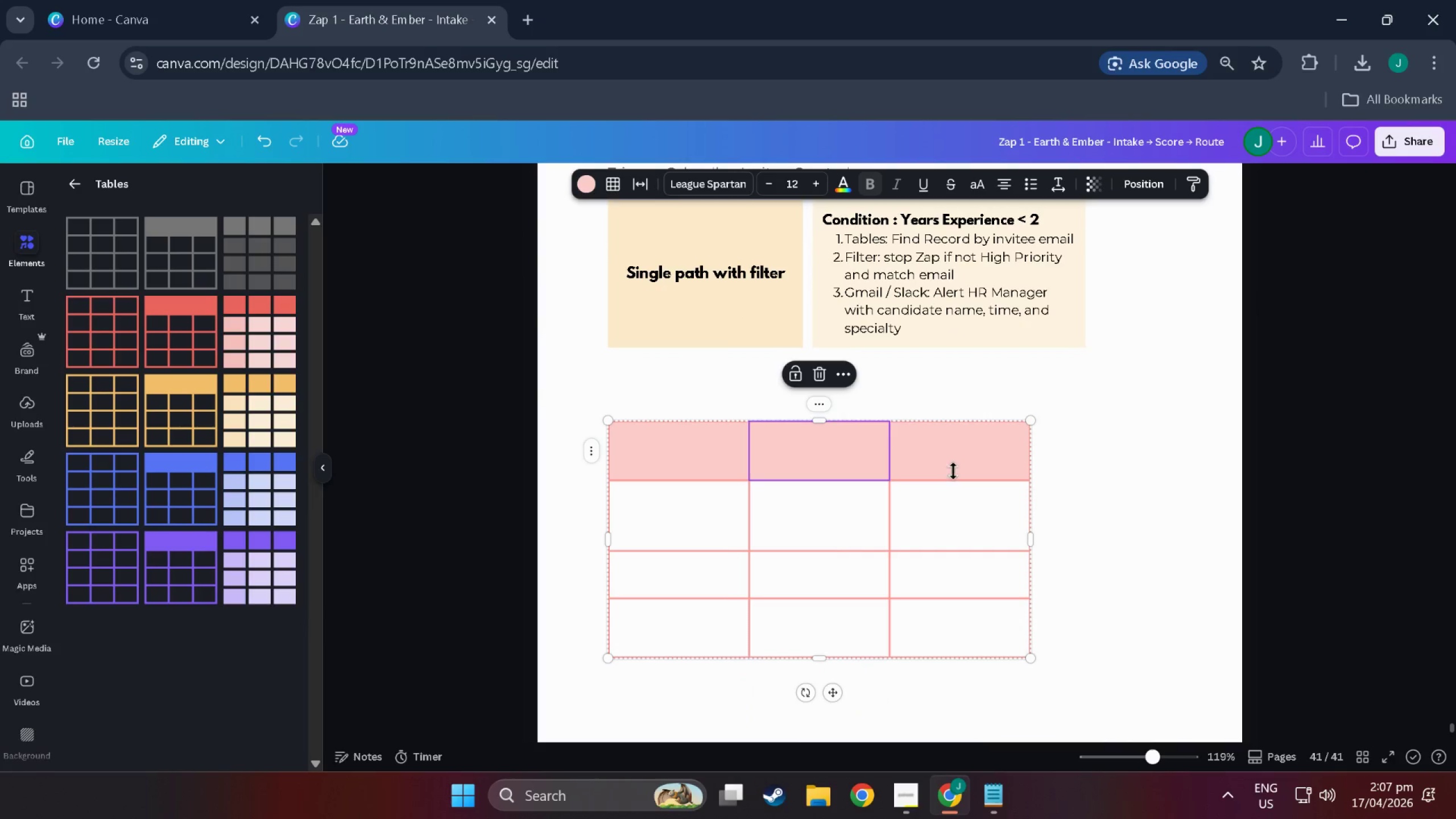 
right_click([953, 468])
 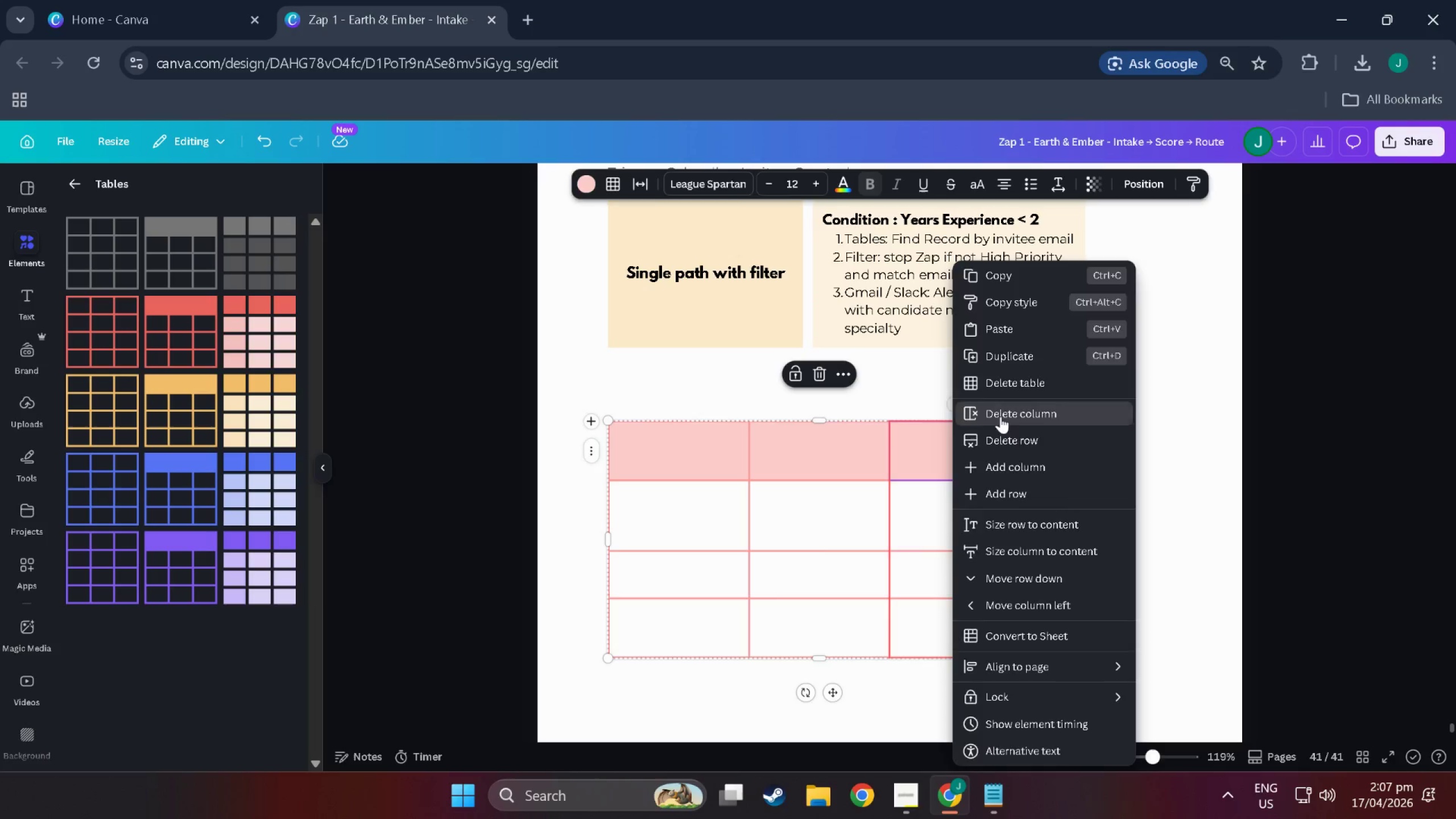 
right_click([752, 509])
 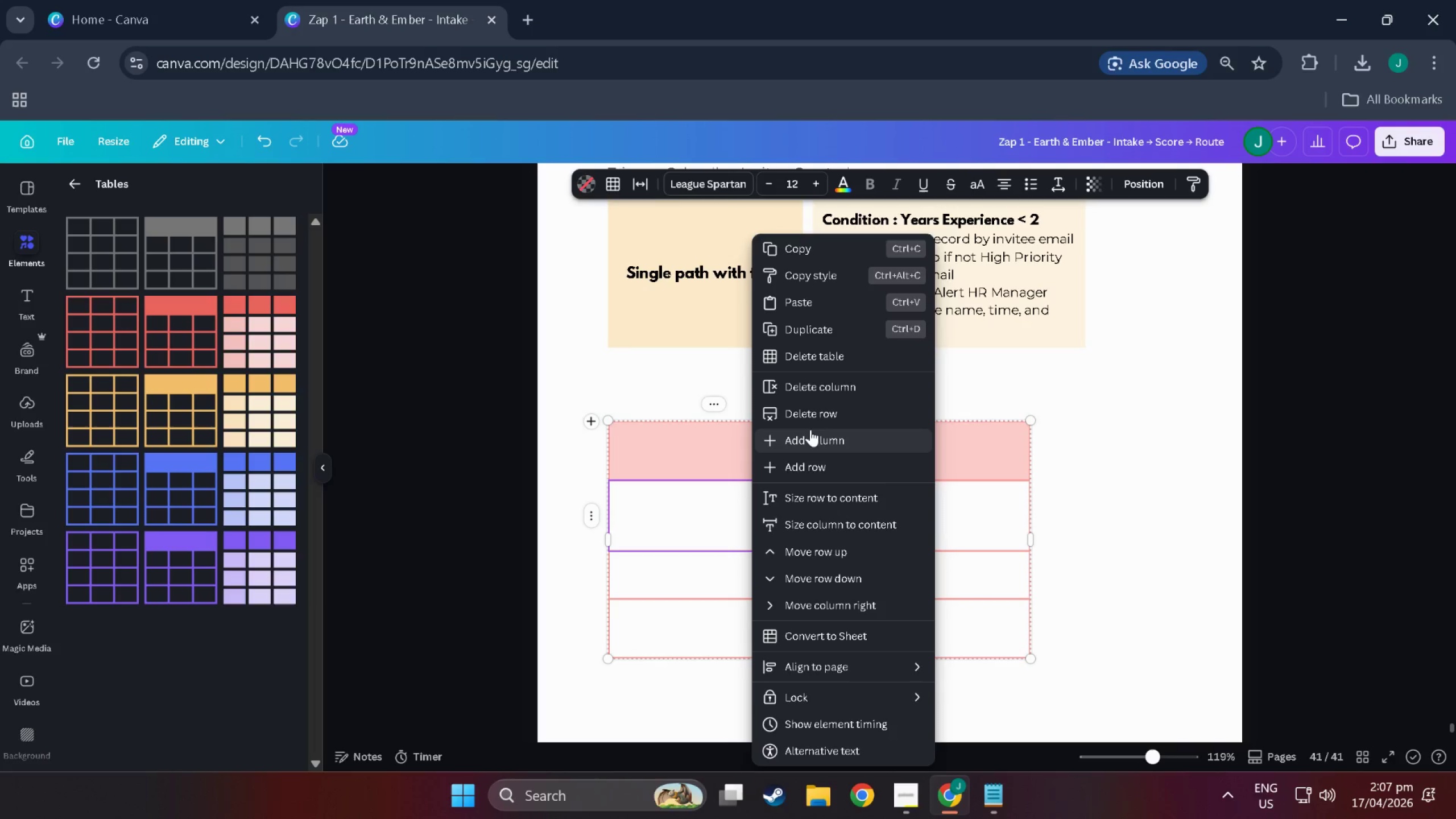 
left_click([810, 417])
 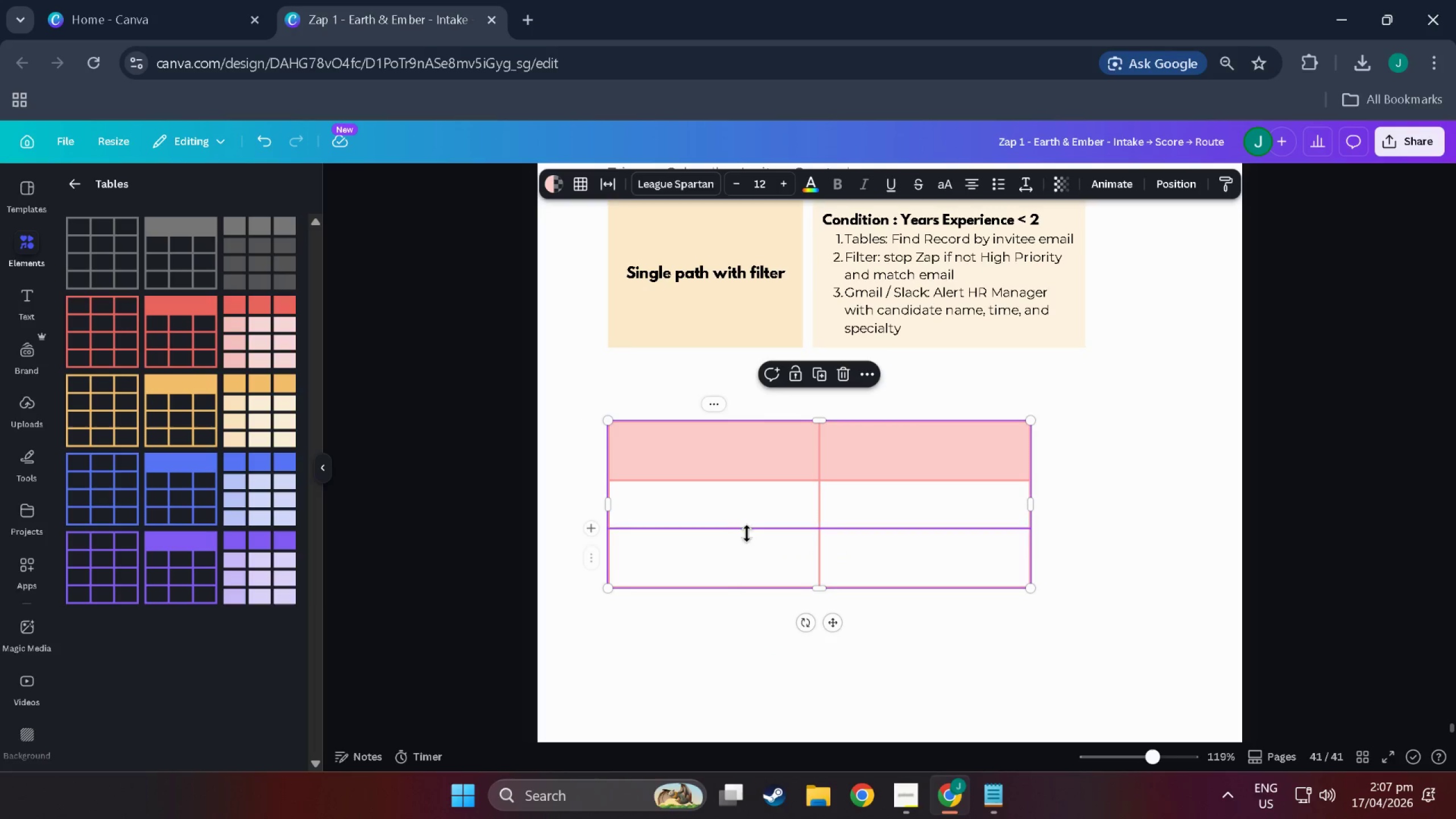 
left_click([724, 511])
 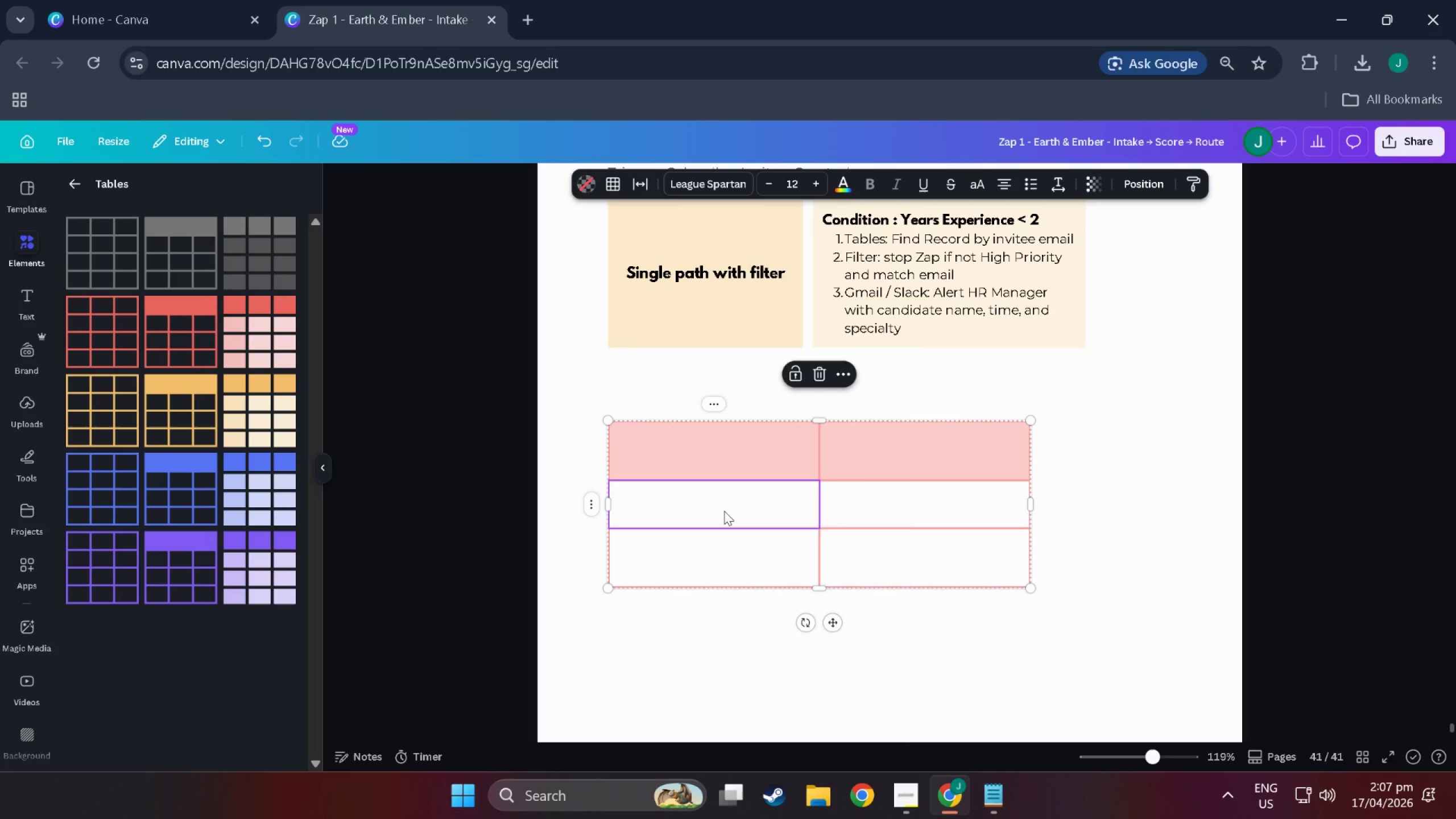 
right_click([724, 511])
 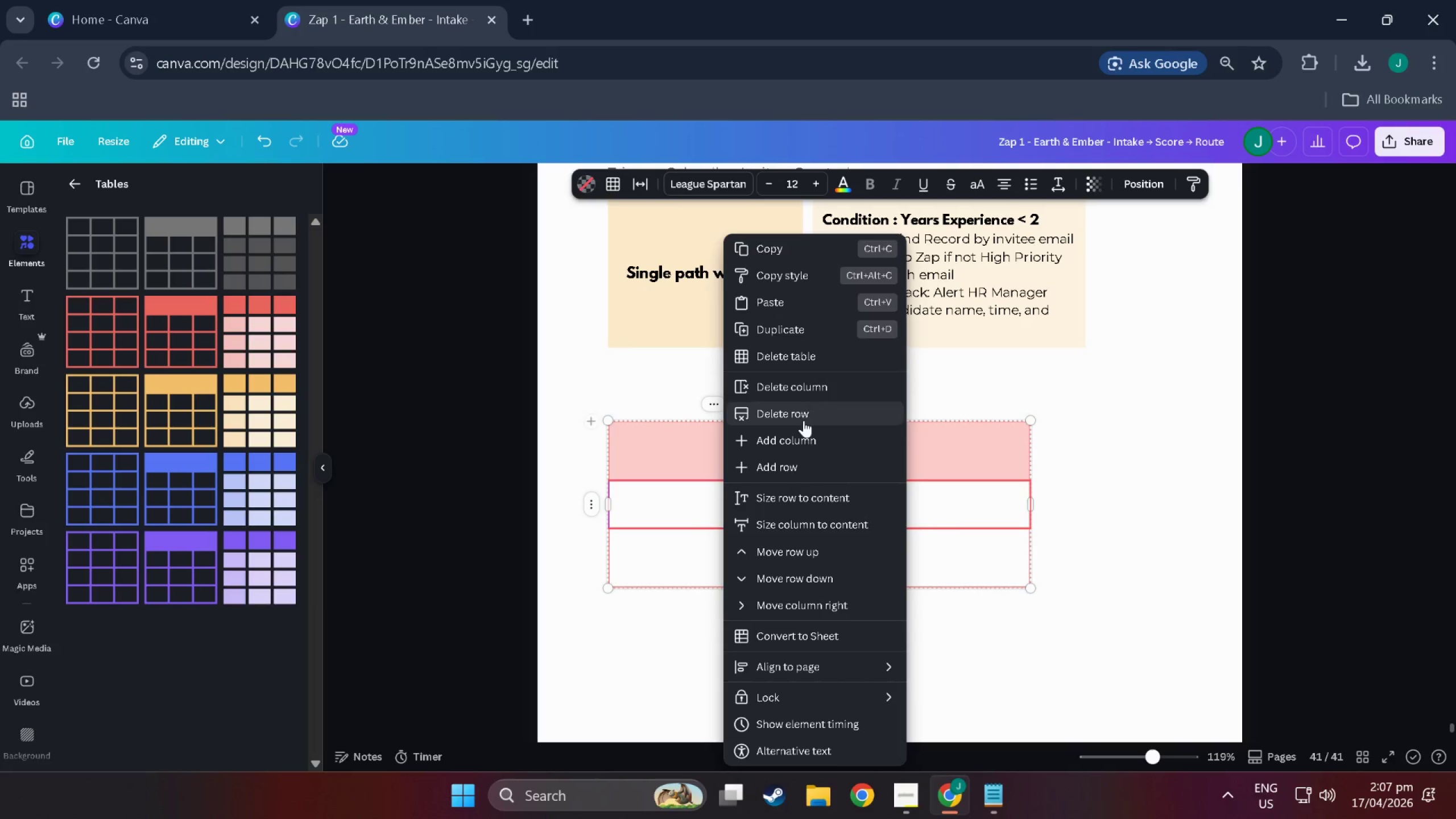 
left_click([804, 420])
 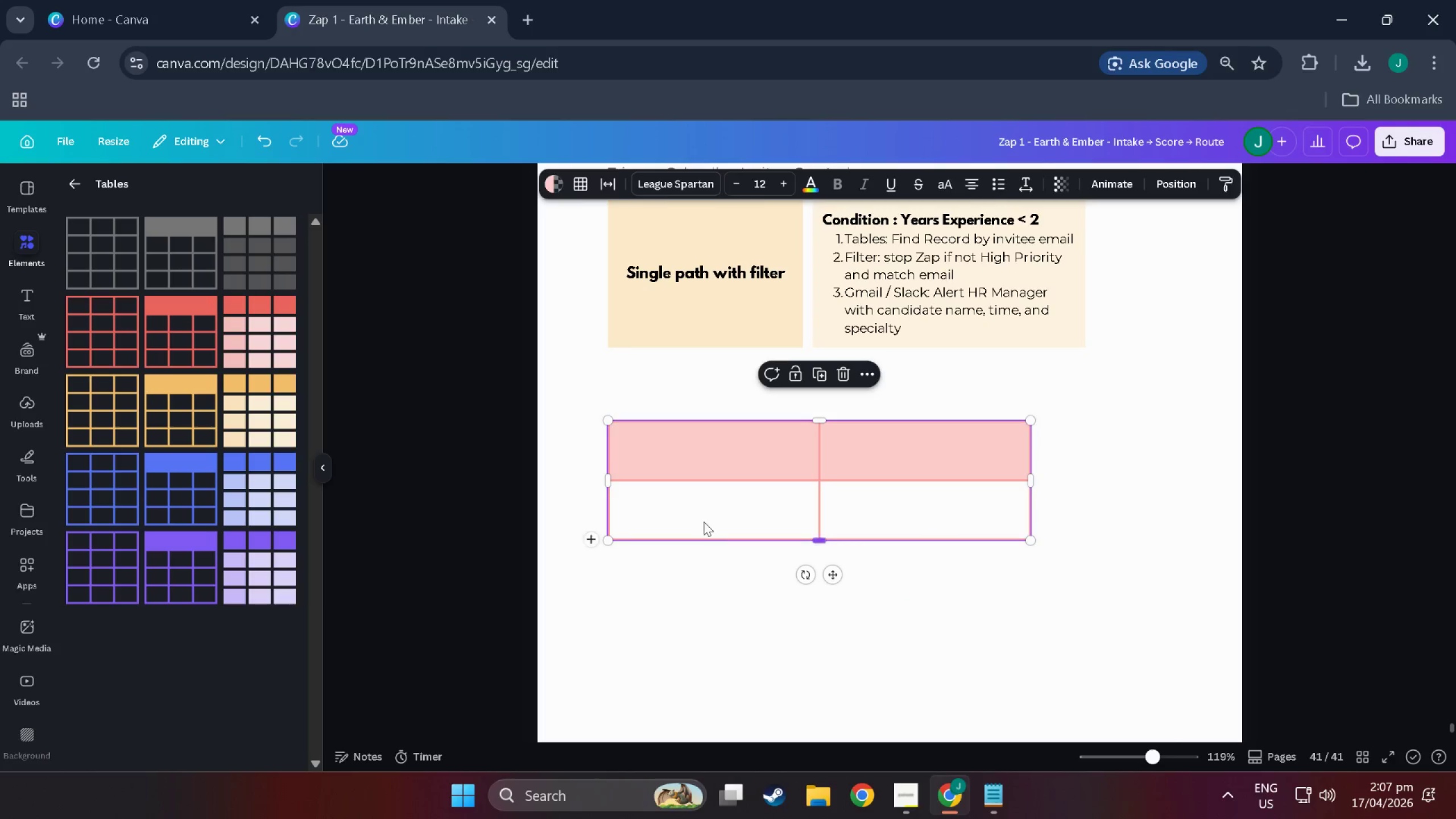 
right_click([703, 518])
 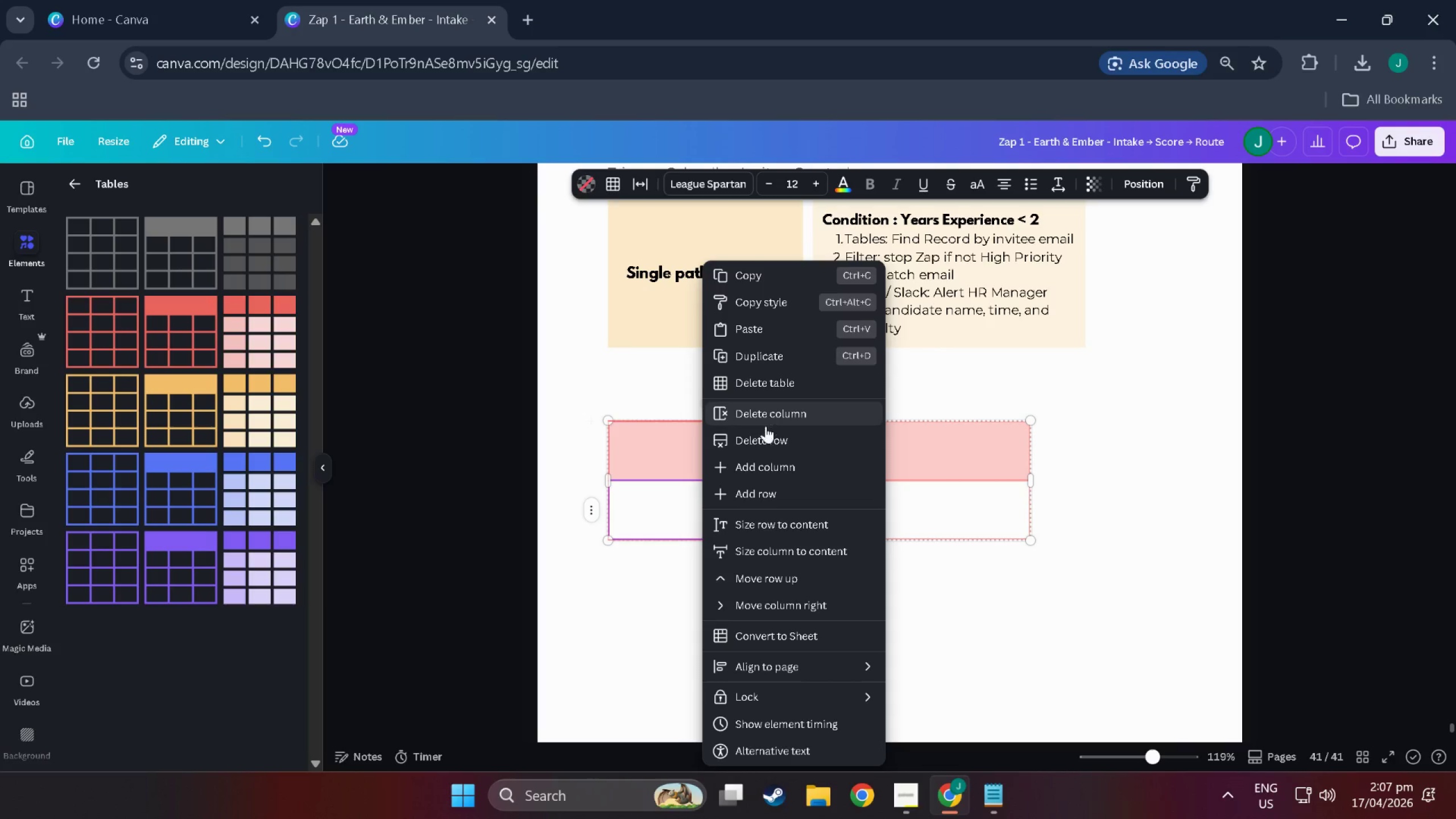 
left_click([766, 432])
 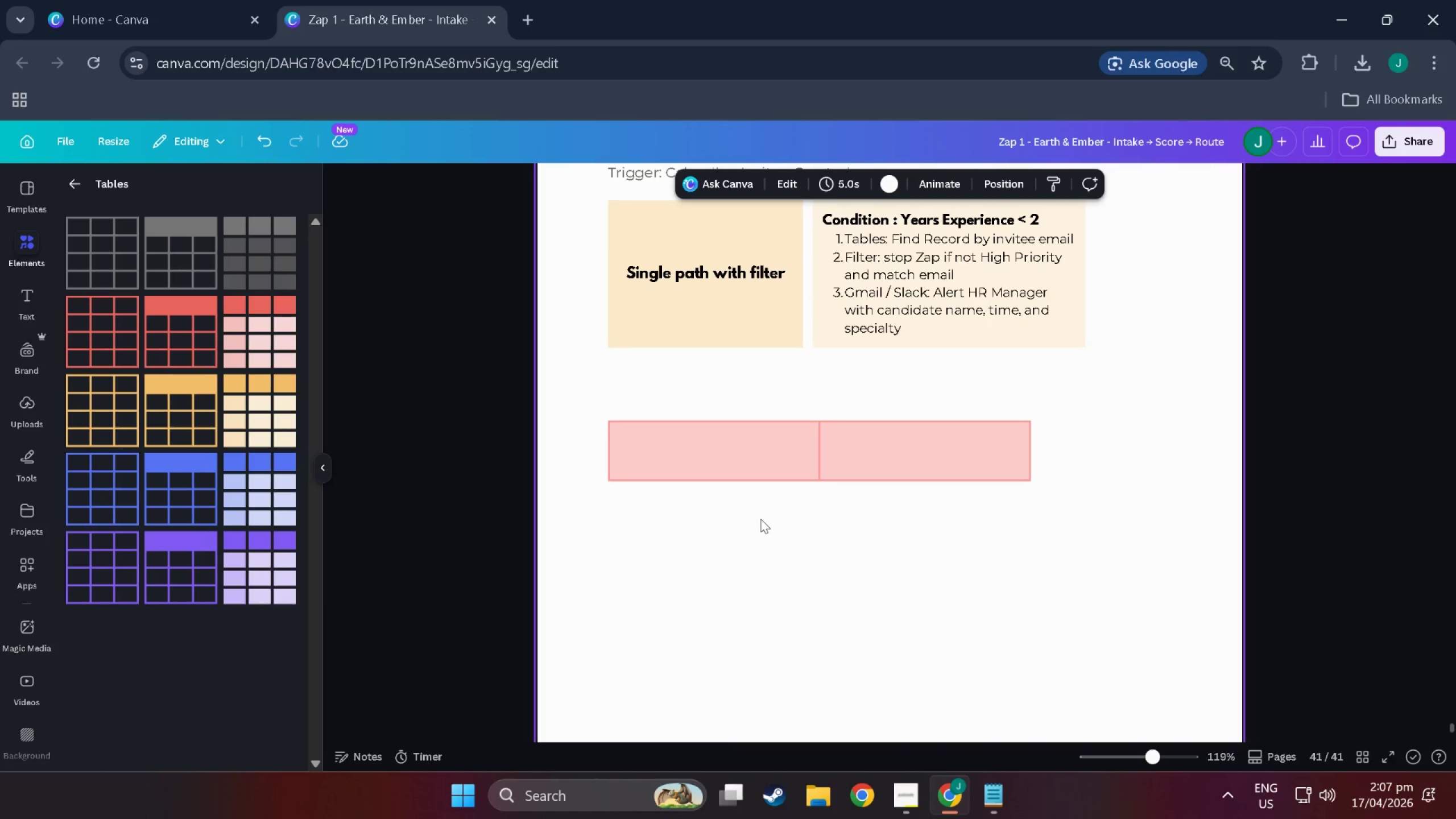 
scroll: coordinate [873, 585], scroll_direction: none, amount: 0.0
 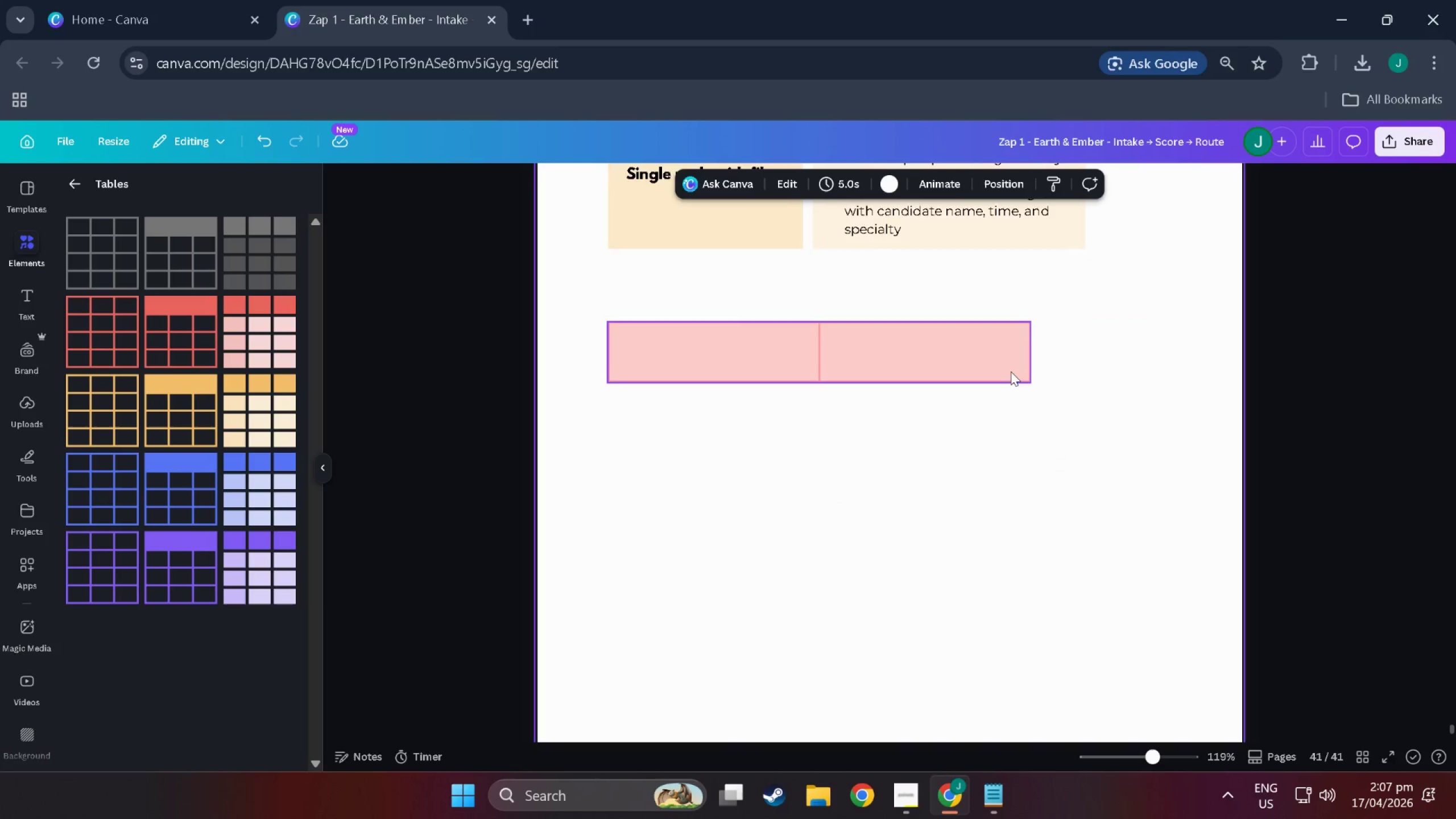 
scroll: coordinate [1023, 371], scroll_direction: up, amount: 2.0
 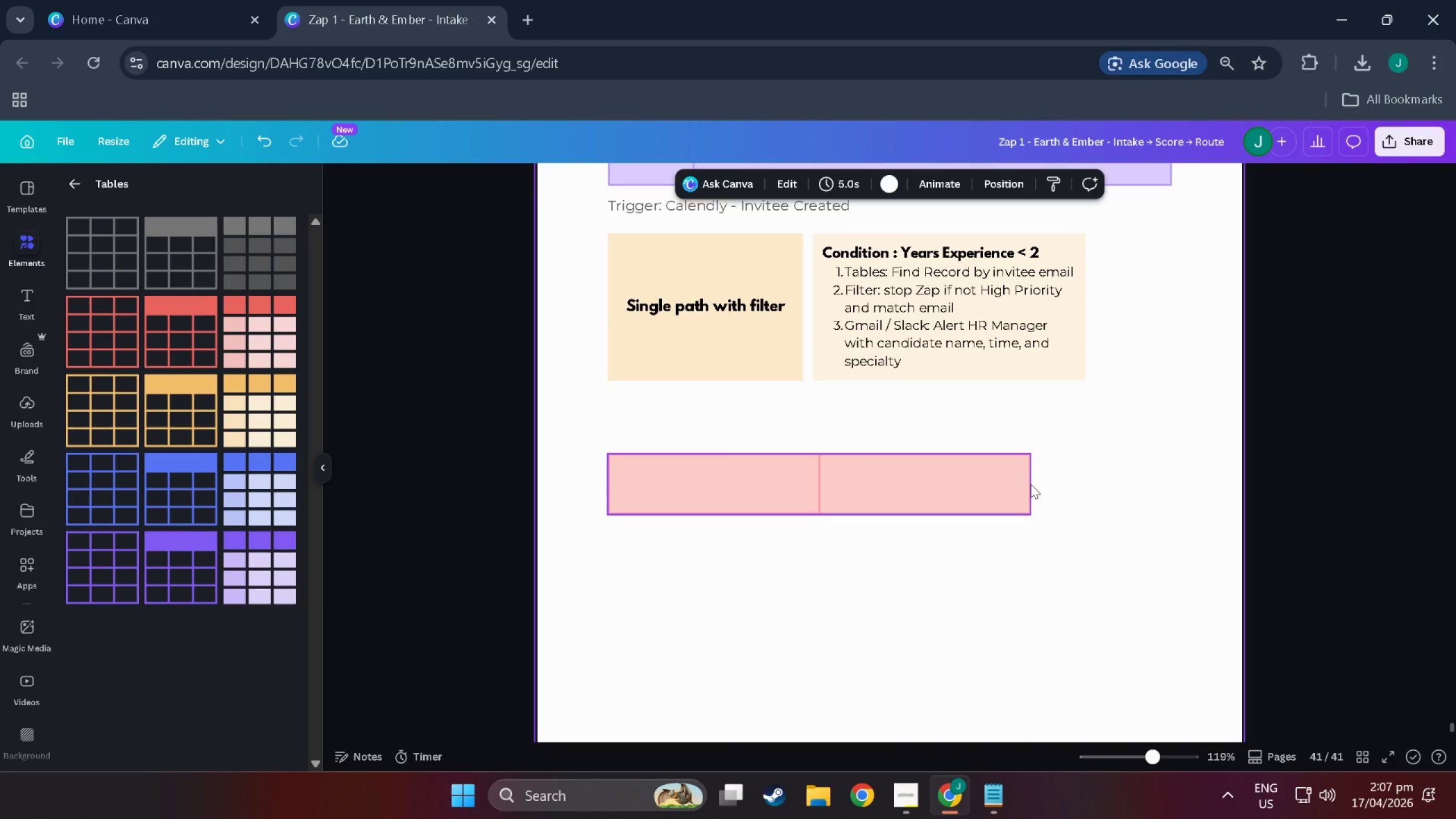 
left_click([1031, 484])
 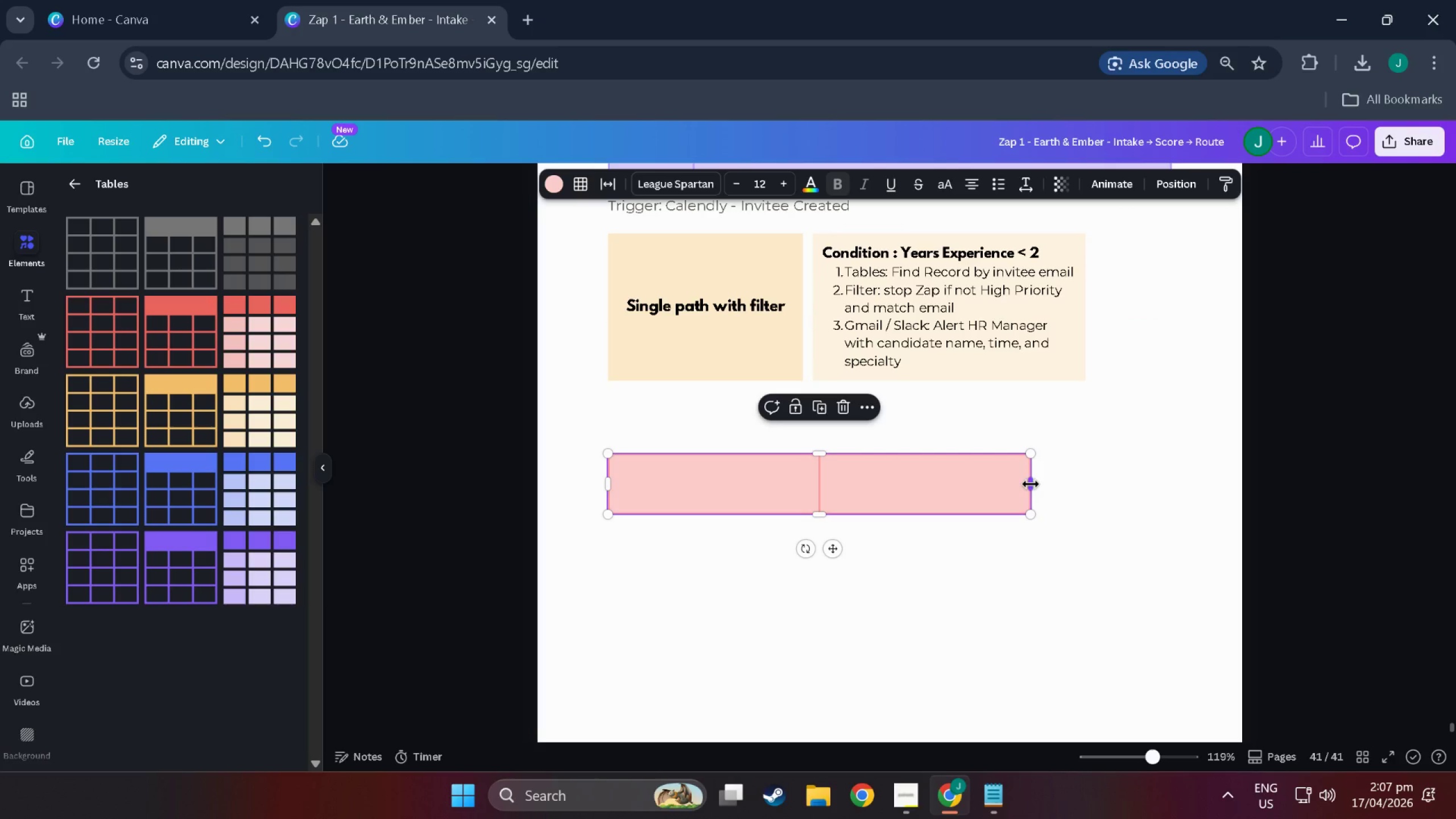 
left_click_drag(start_coordinate=[1031, 484], to_coordinate=[1170, 473])
 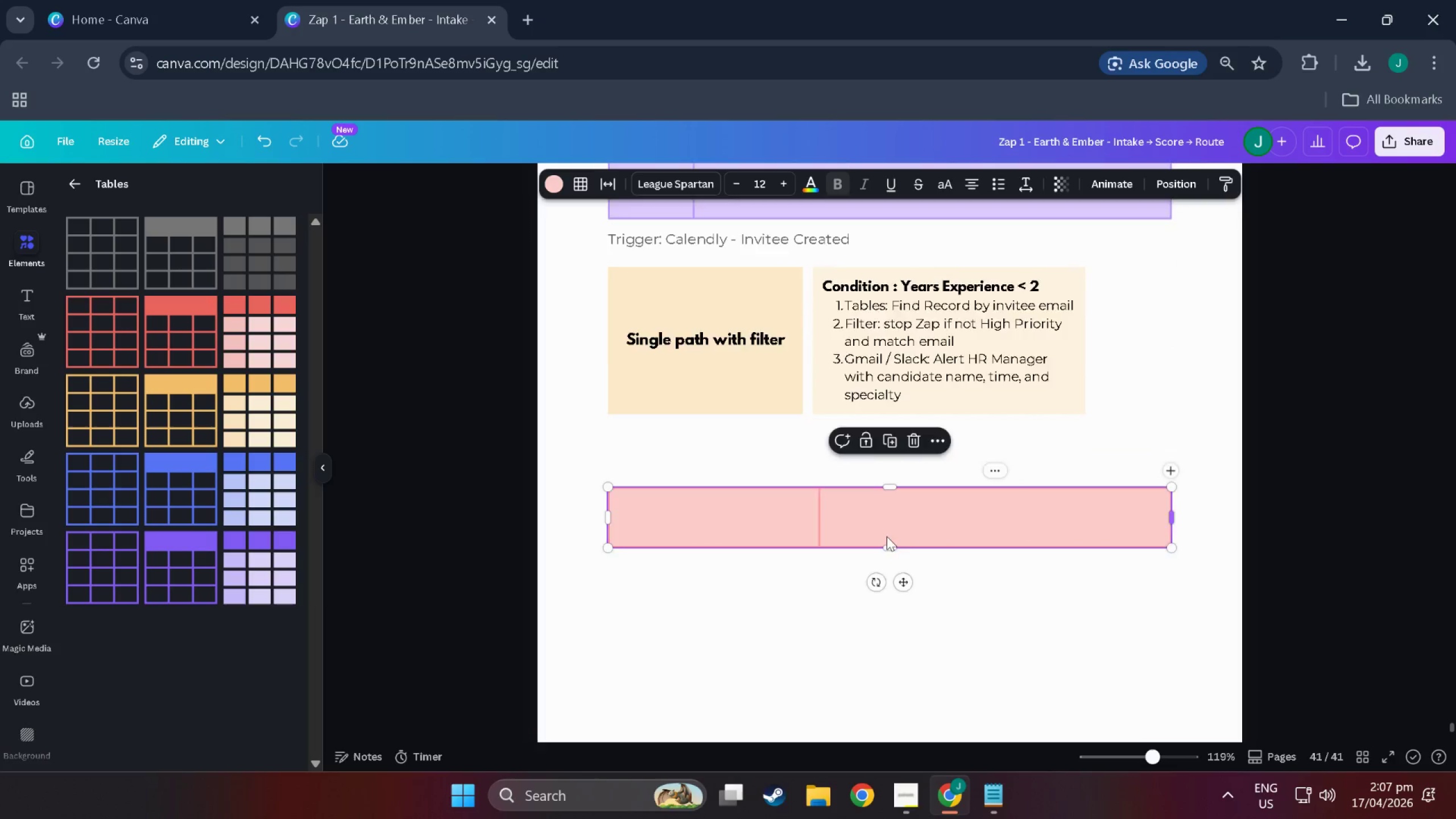 
scroll: coordinate [868, 545], scroll_direction: up, amount: 4.0
 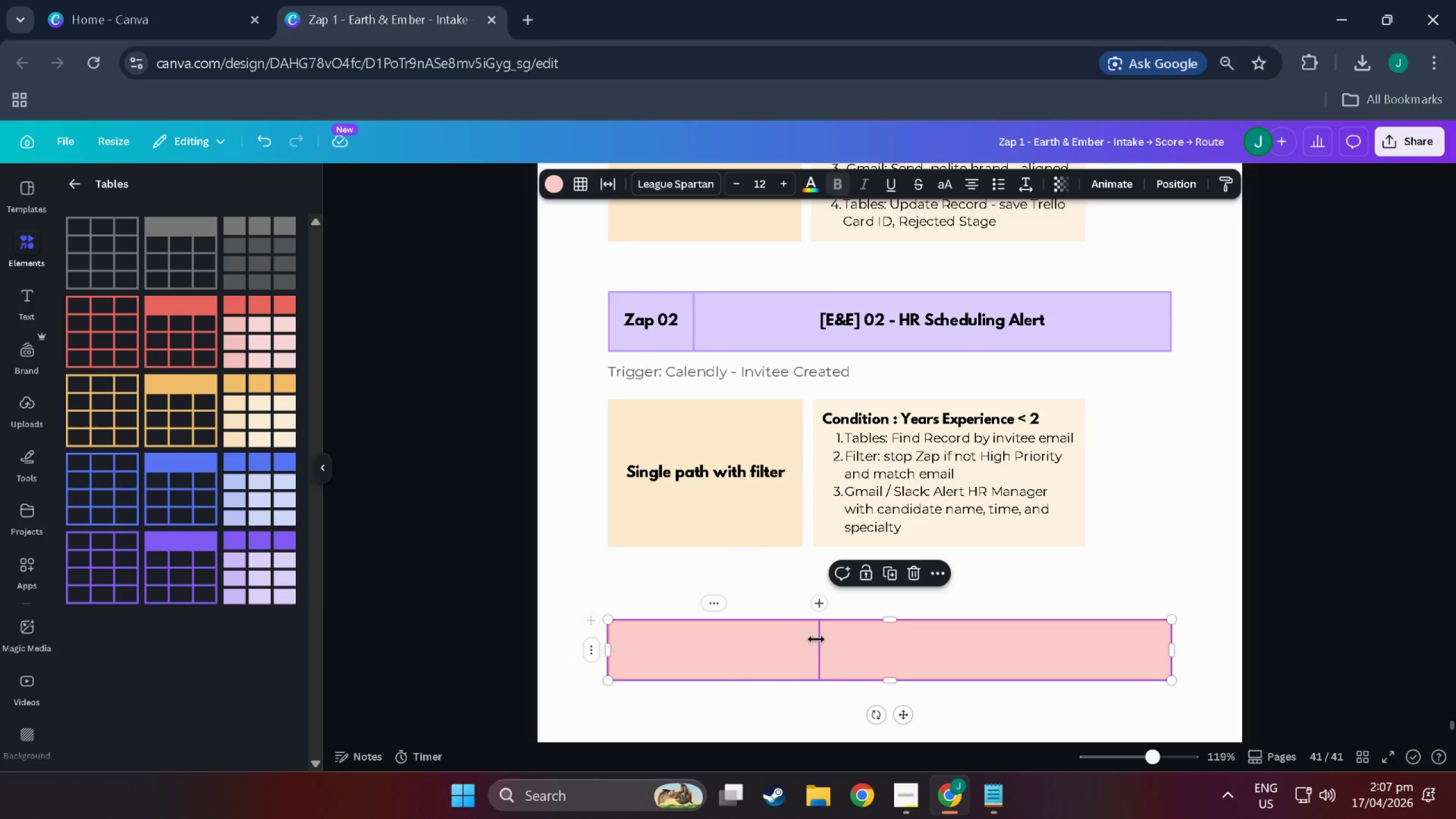 
left_click_drag(start_coordinate=[817, 647], to_coordinate=[685, 643])
 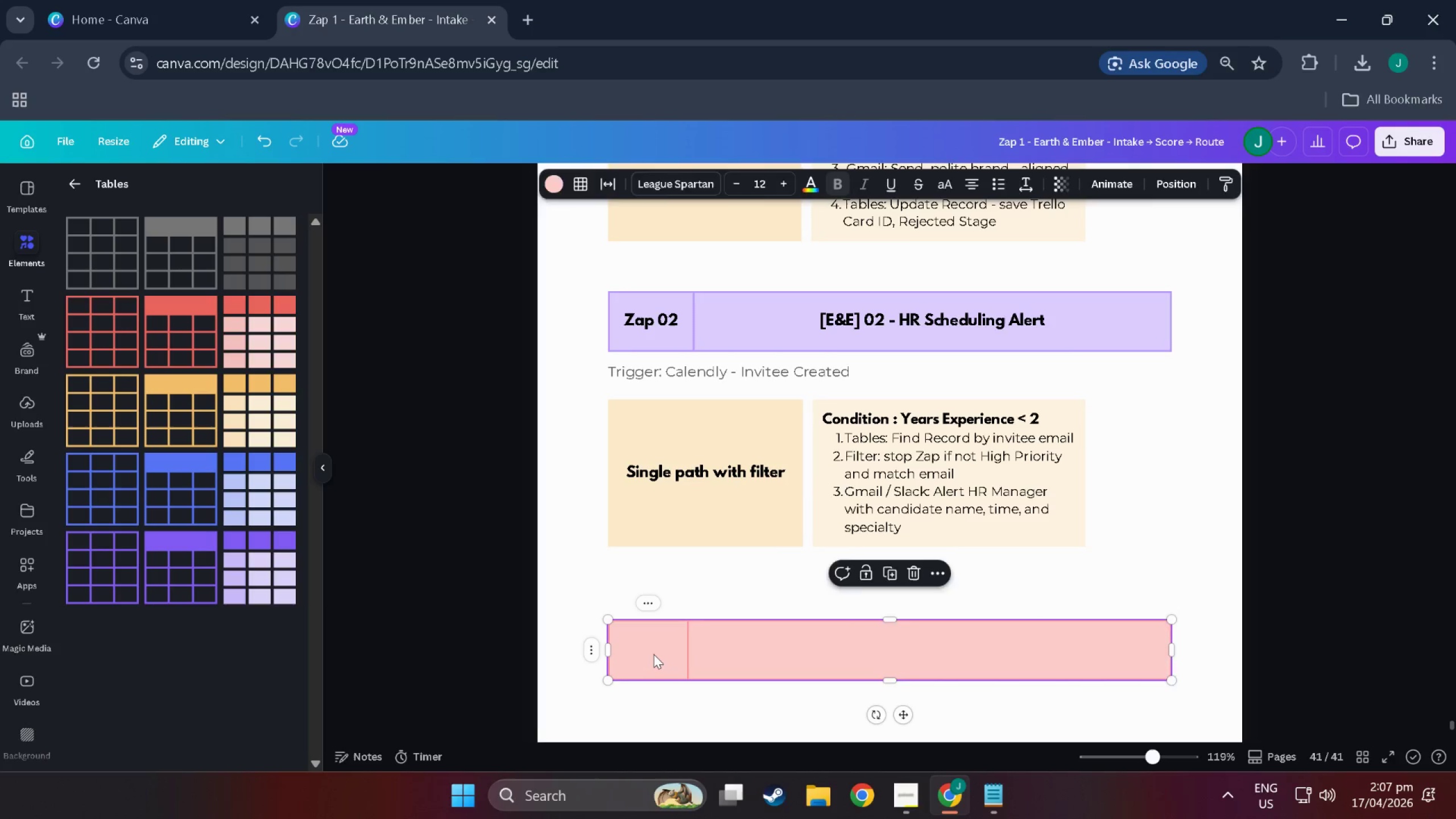 
double_click([653, 654])
 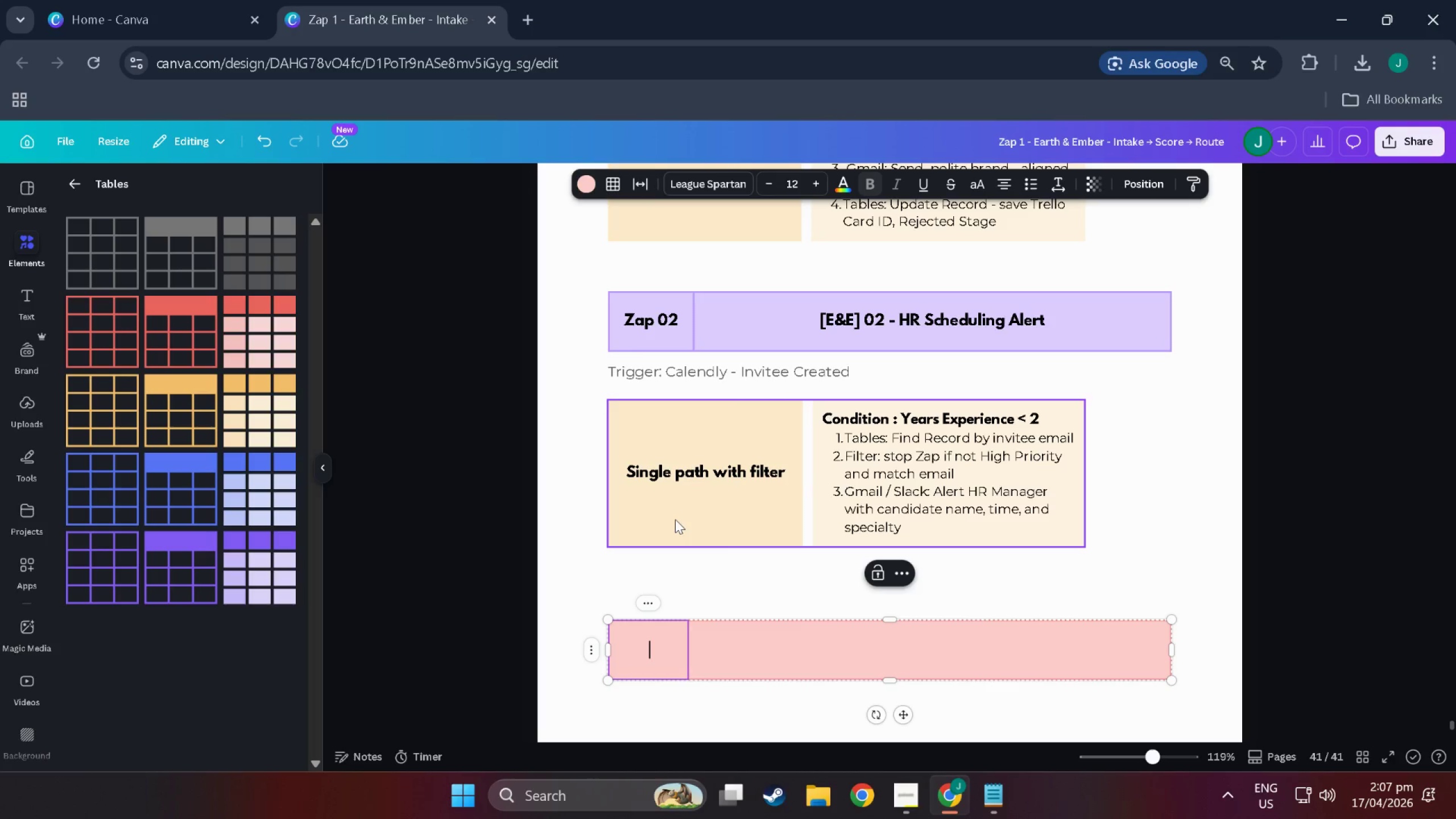 
type(Zap 03)
 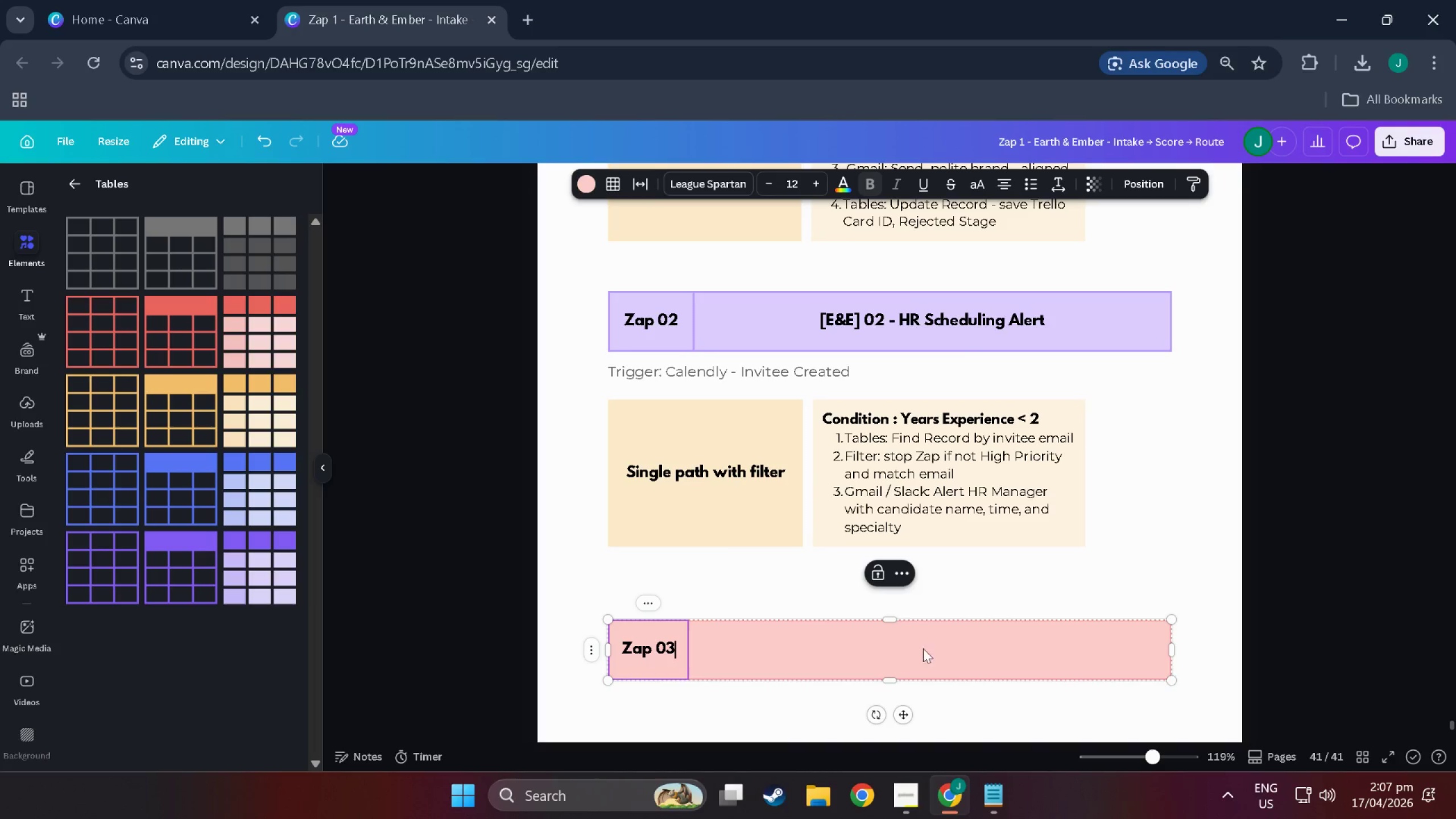 
double_click([888, 642])
 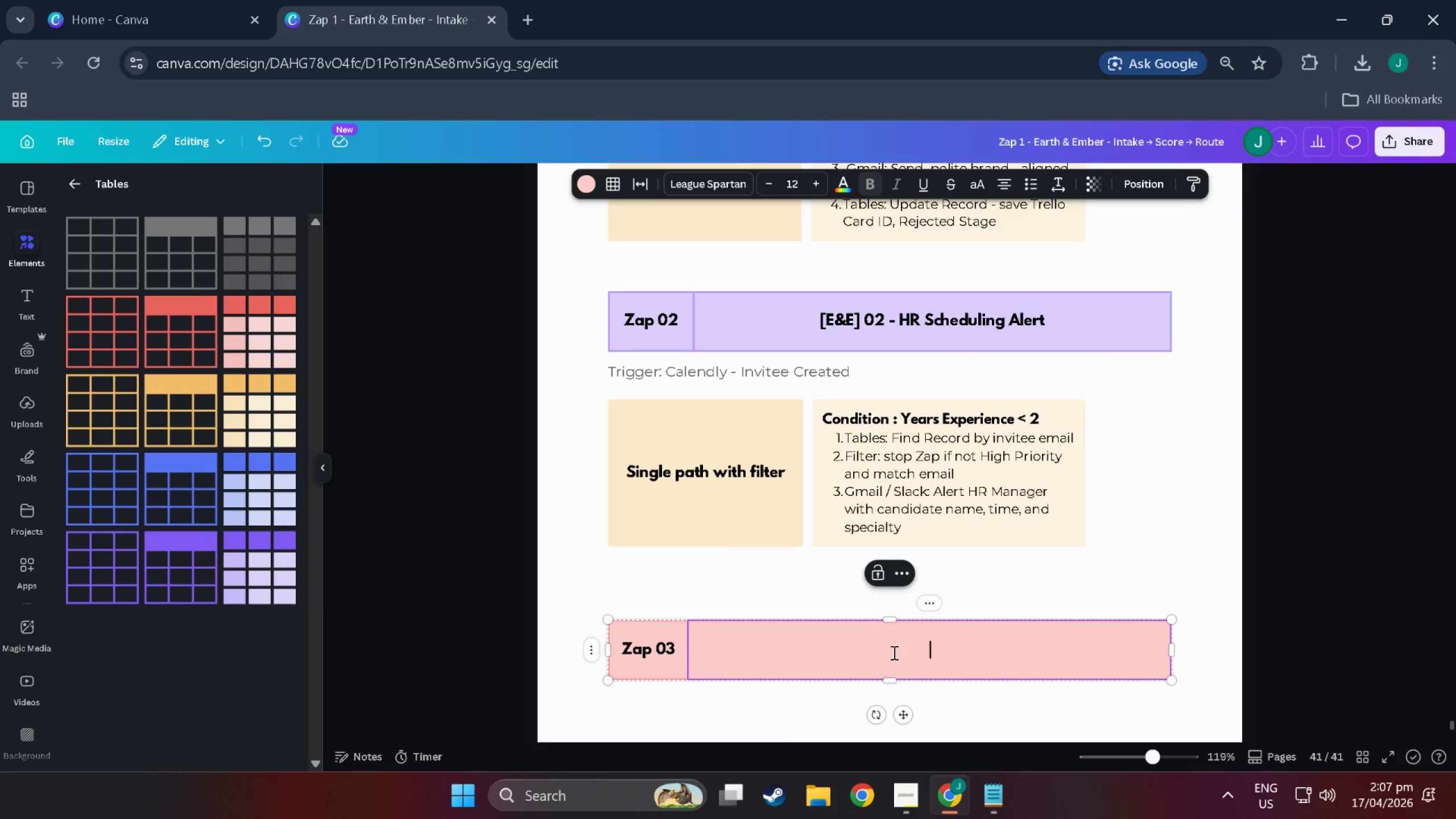 
key(Shift+E)
 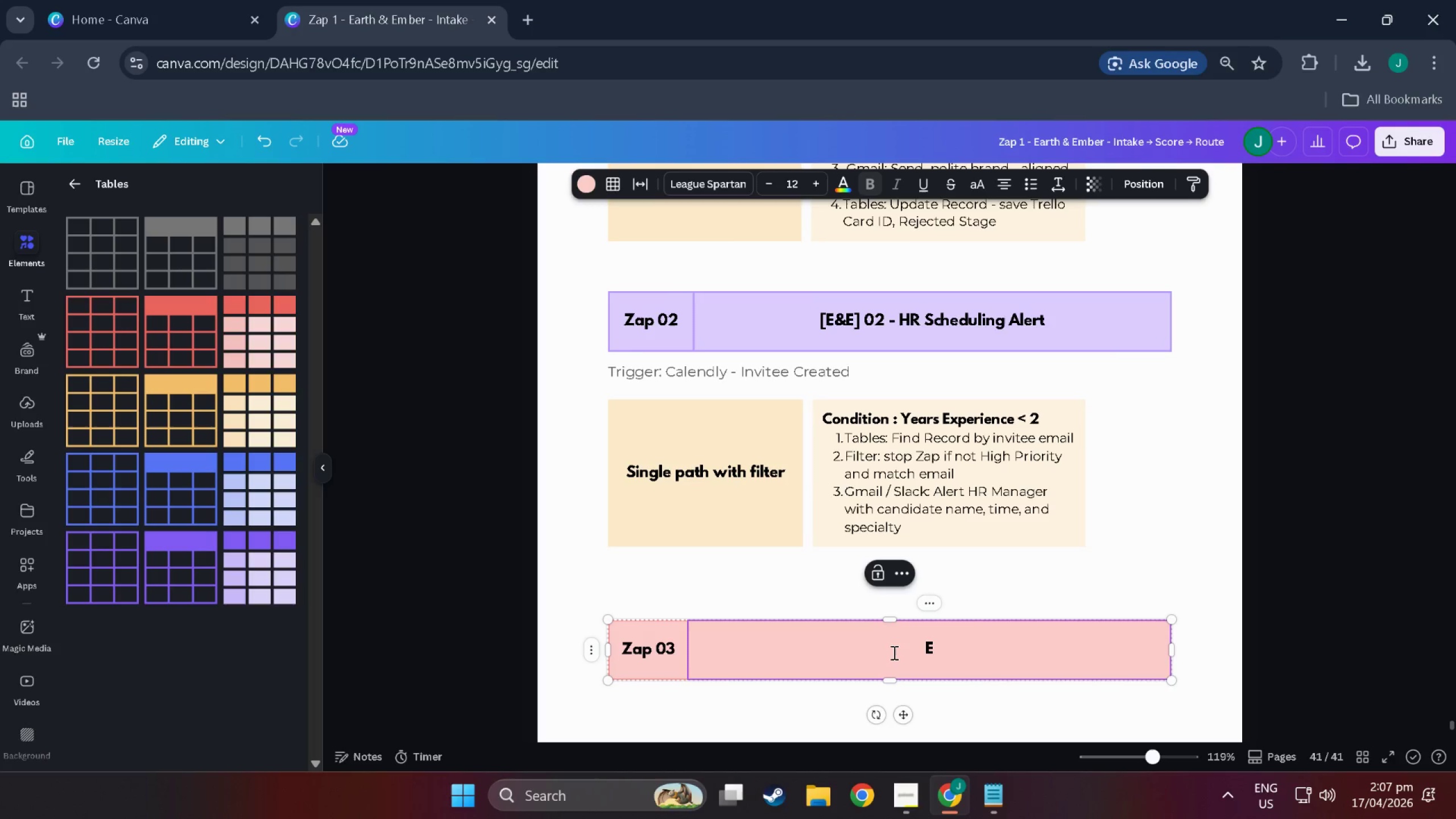 
type( & )
key(Backspace)
key(Backspace)
key(Backspace)
key(Backspace)
key(Backspace)
type([E&E[)
key(Backspace)
type(] S)
key(Backspace)
type(-0)
key(Backspace)
key(Backspace)
type(03 - Stagnant Lead Alert (72h))
 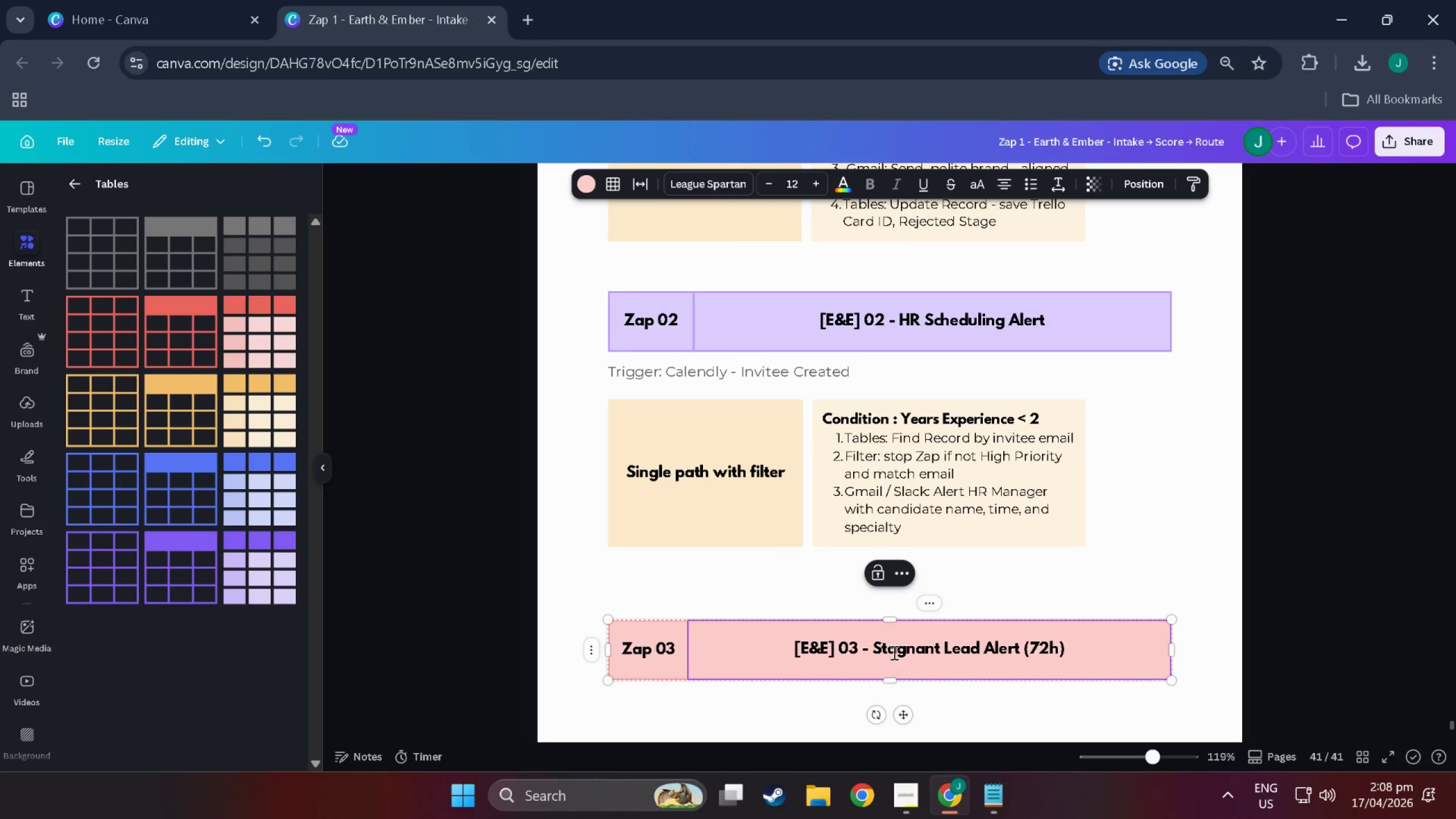 
scroll: coordinate [893, 652], scroll_direction: down, amount: 4.0
 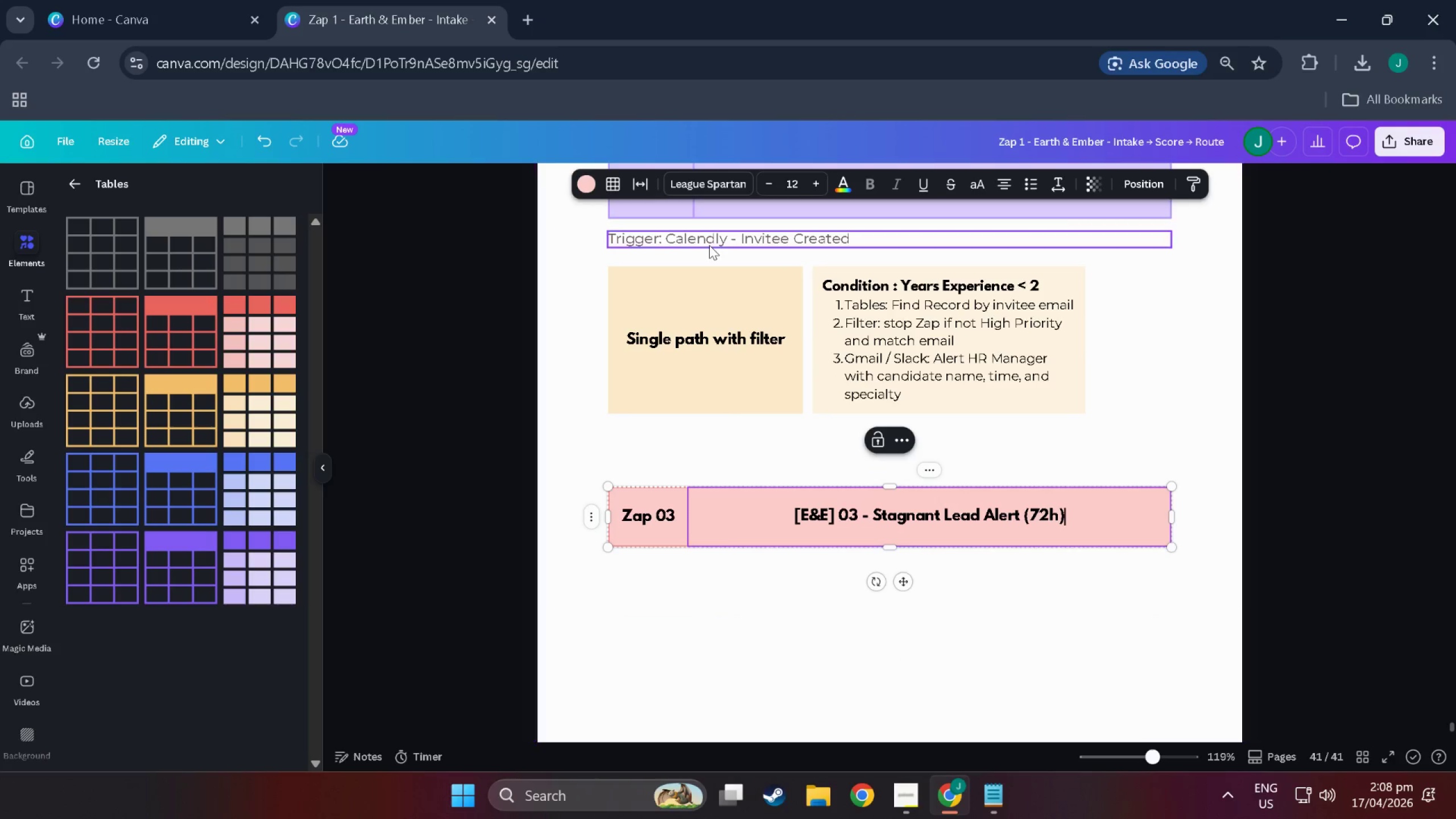 
left_click([709, 245])
 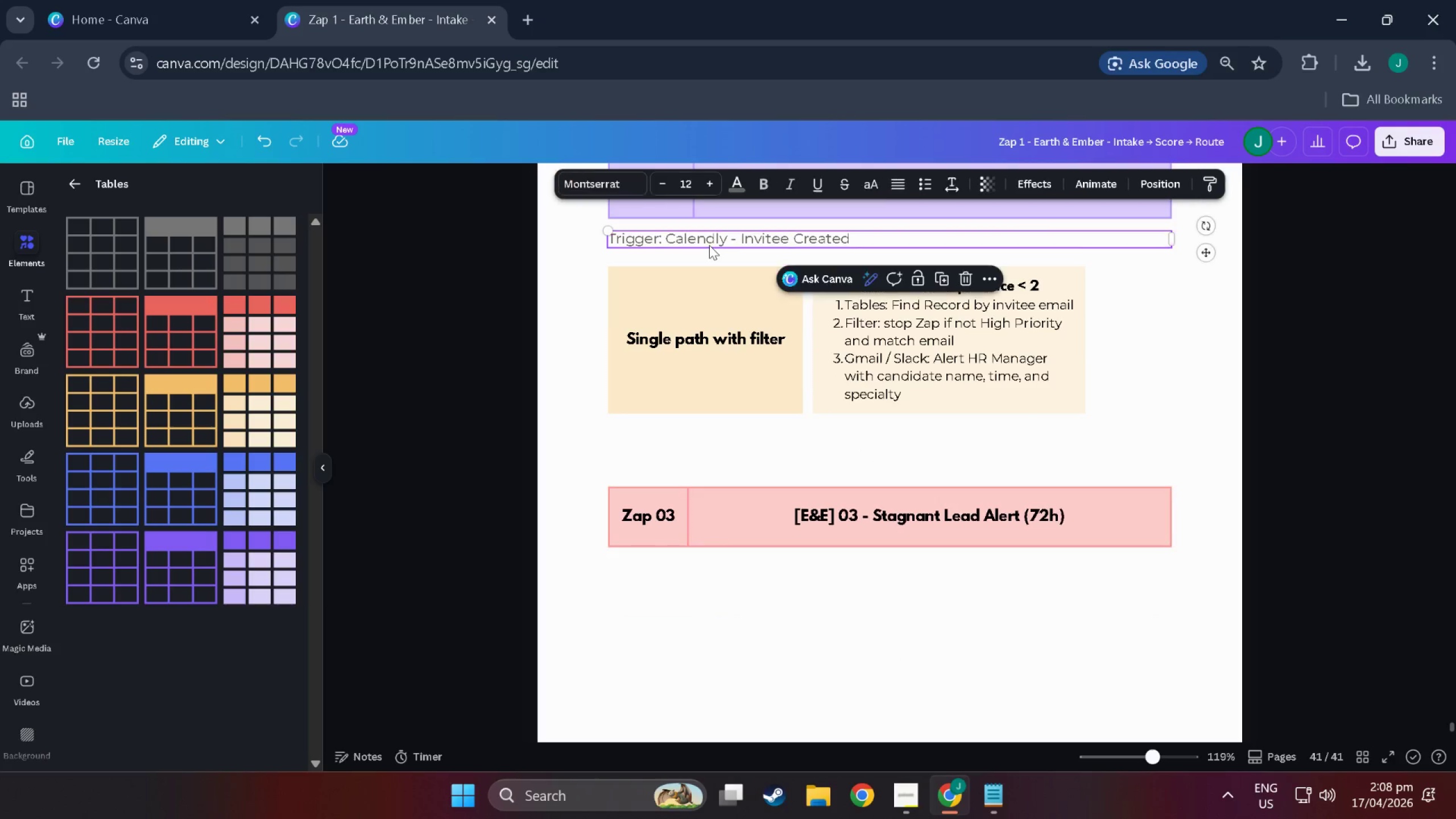 
key(Control+C)
 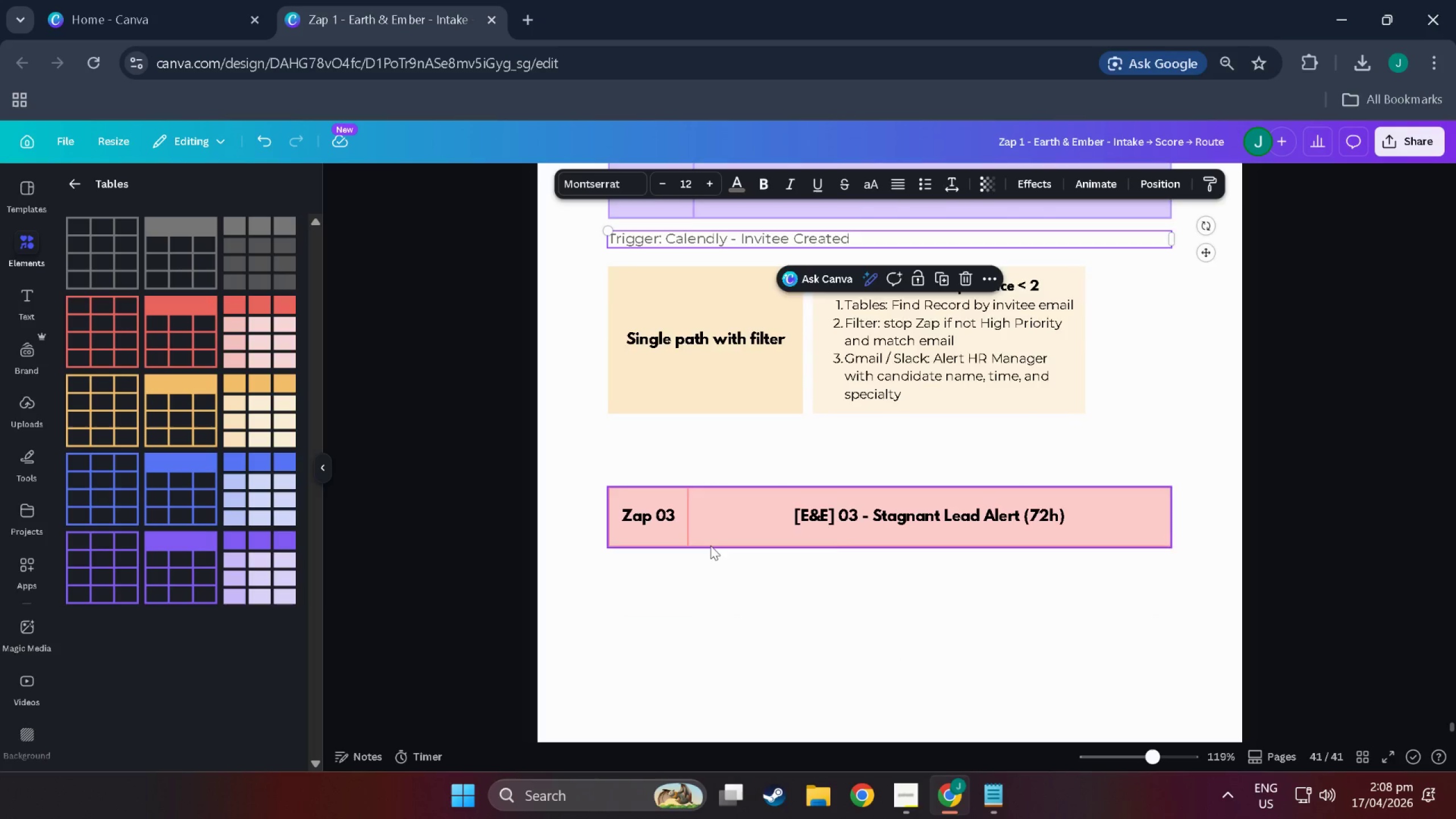 
scroll: coordinate [706, 555], scroll_direction: up, amount: 2.0
 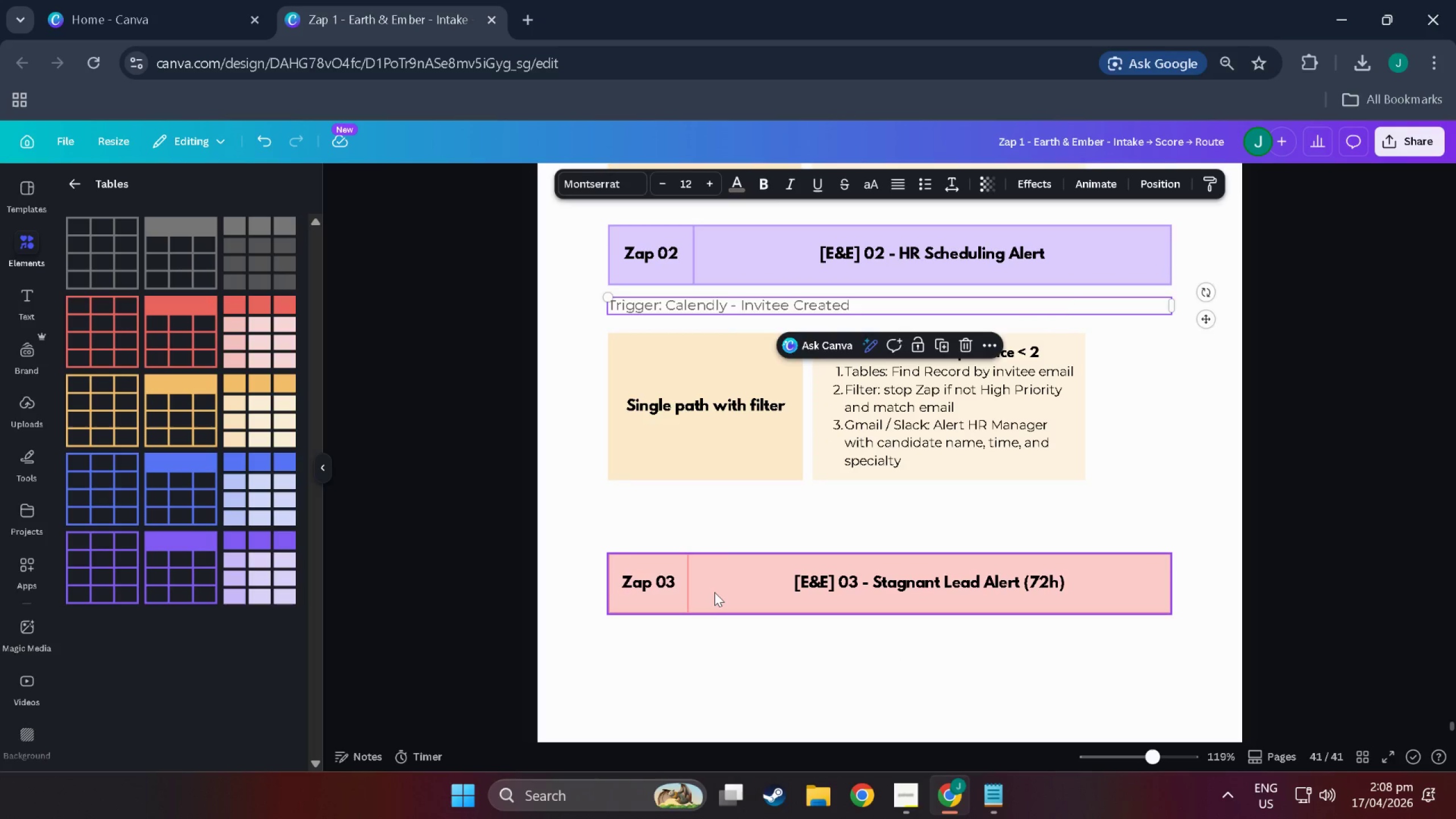 
left_click_drag(start_coordinate=[714, 592], to_coordinate=[716, 545])
 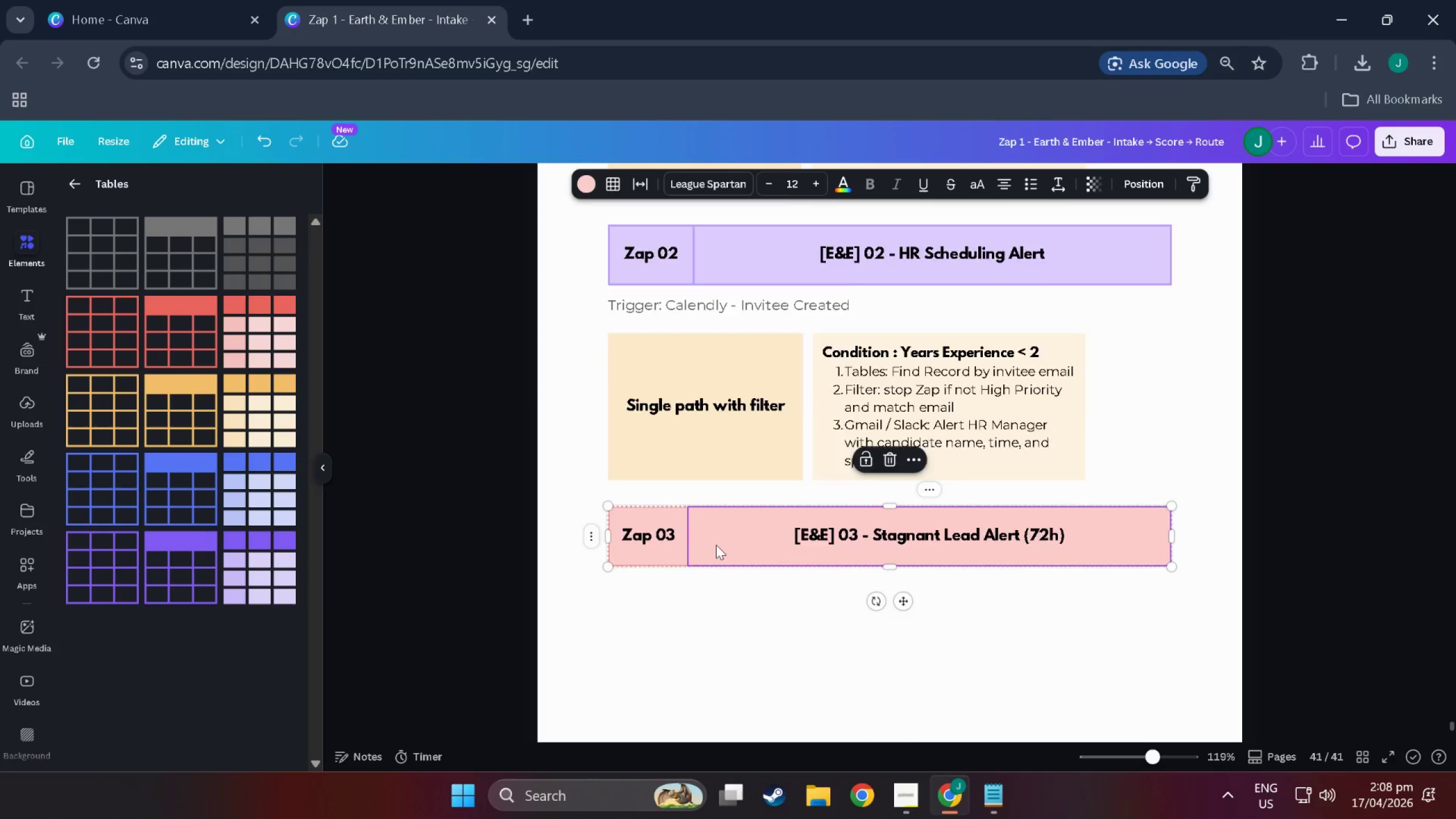 
left_click([729, 482])
 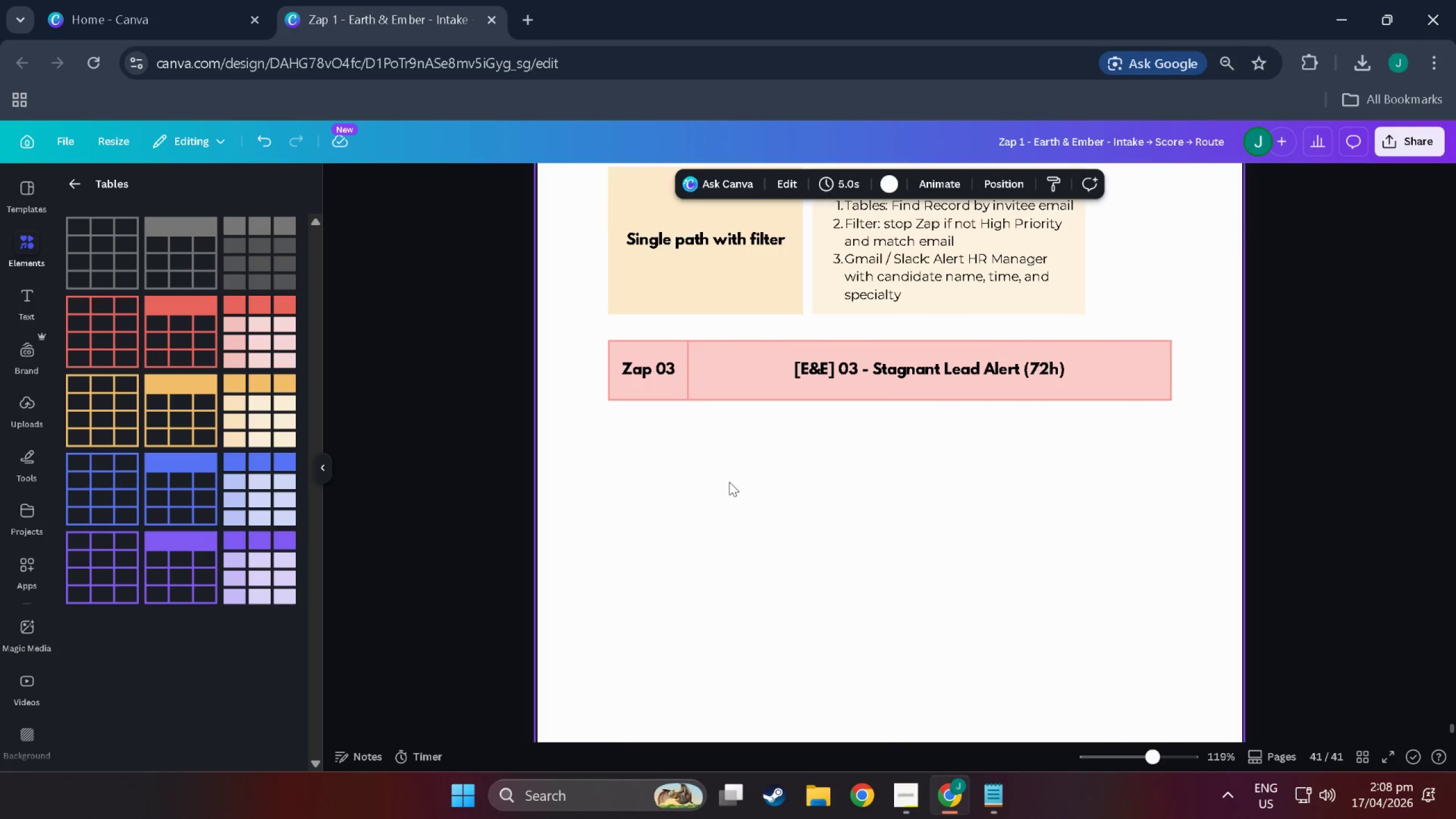 
scroll: coordinate [713, 560], scroll_direction: down, amount: 5.0
 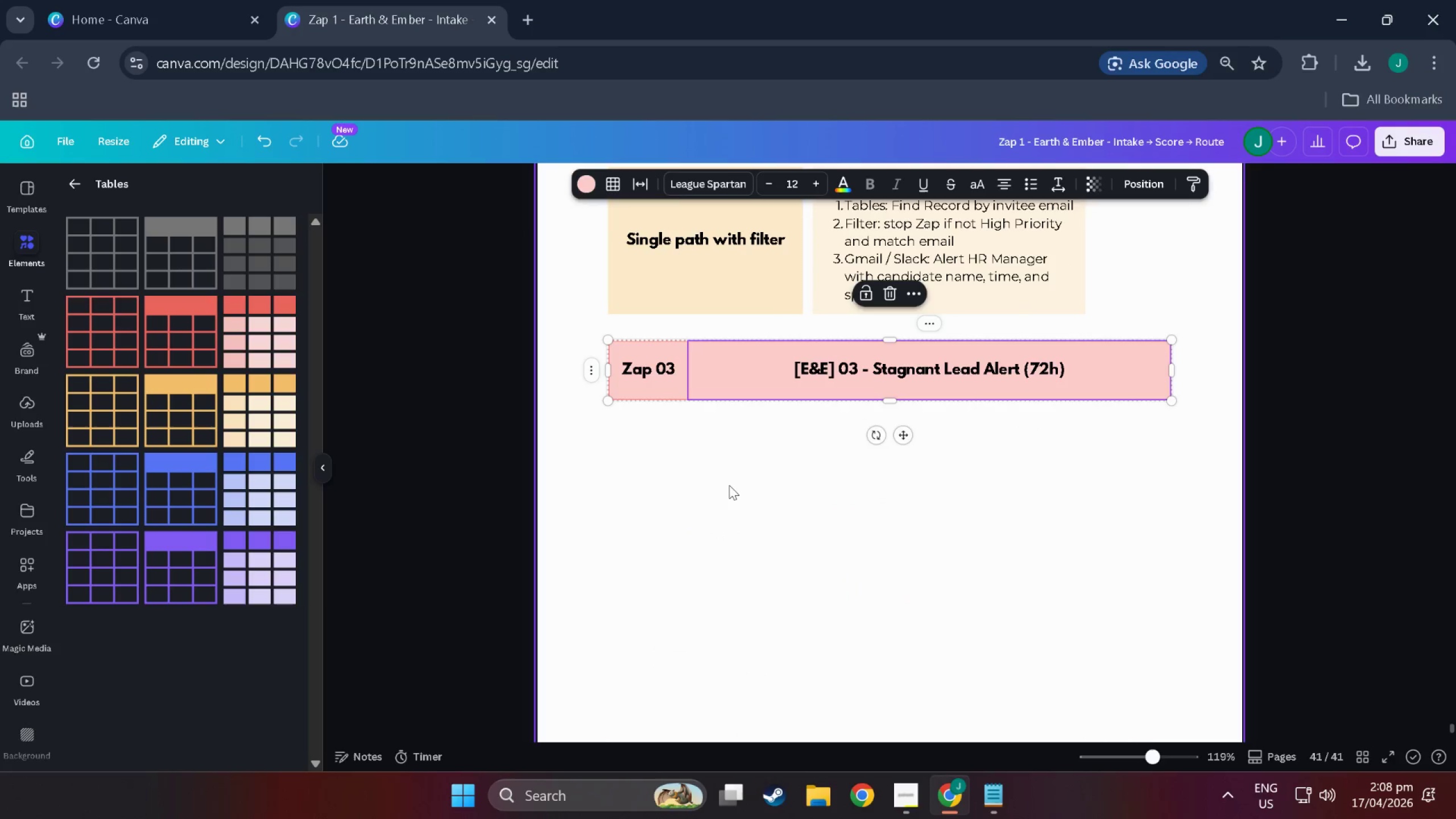 
key(Control+V)
 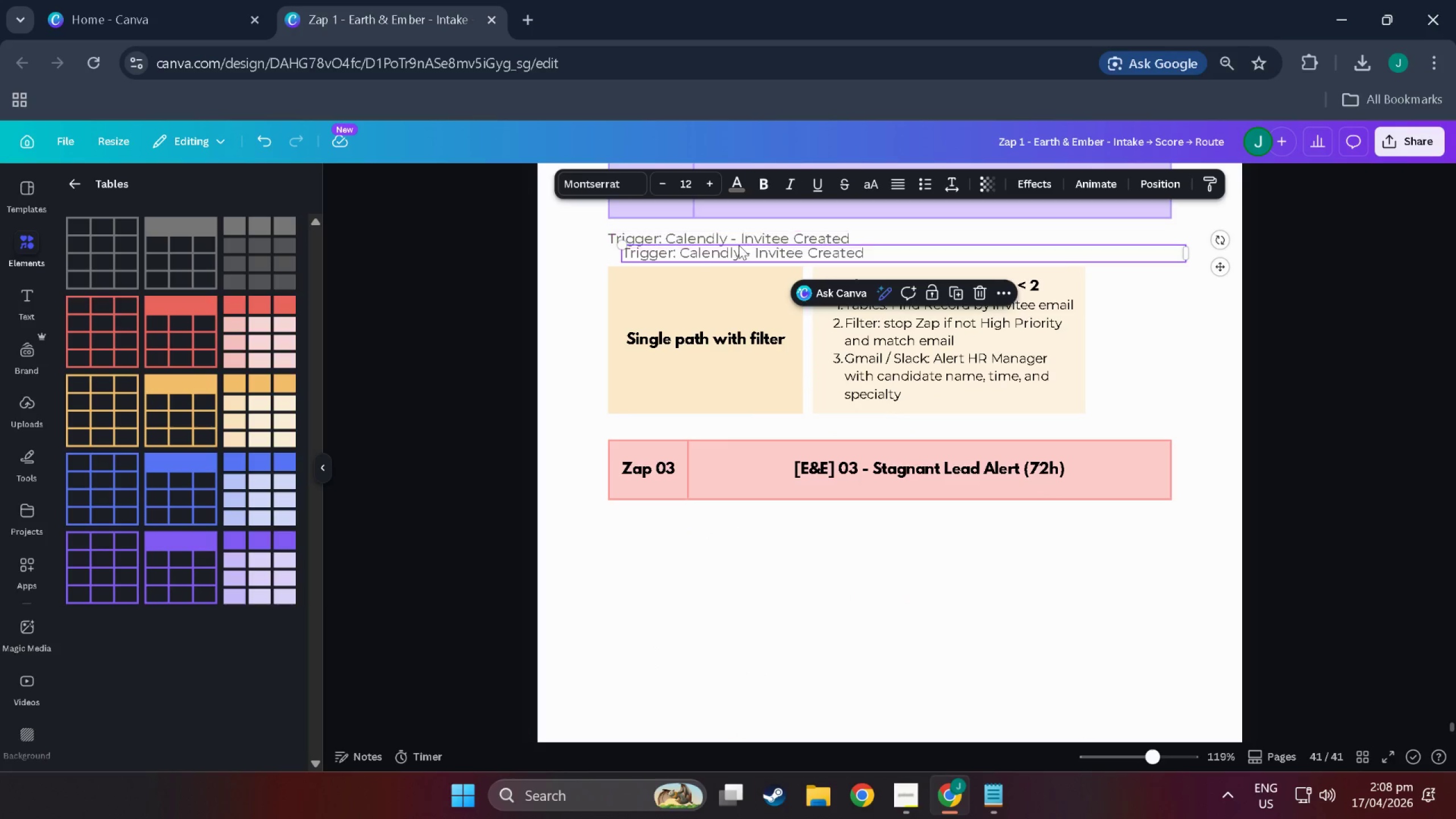 
scroll: coordinate [729, 482], scroll_direction: up, amount: 3.0
 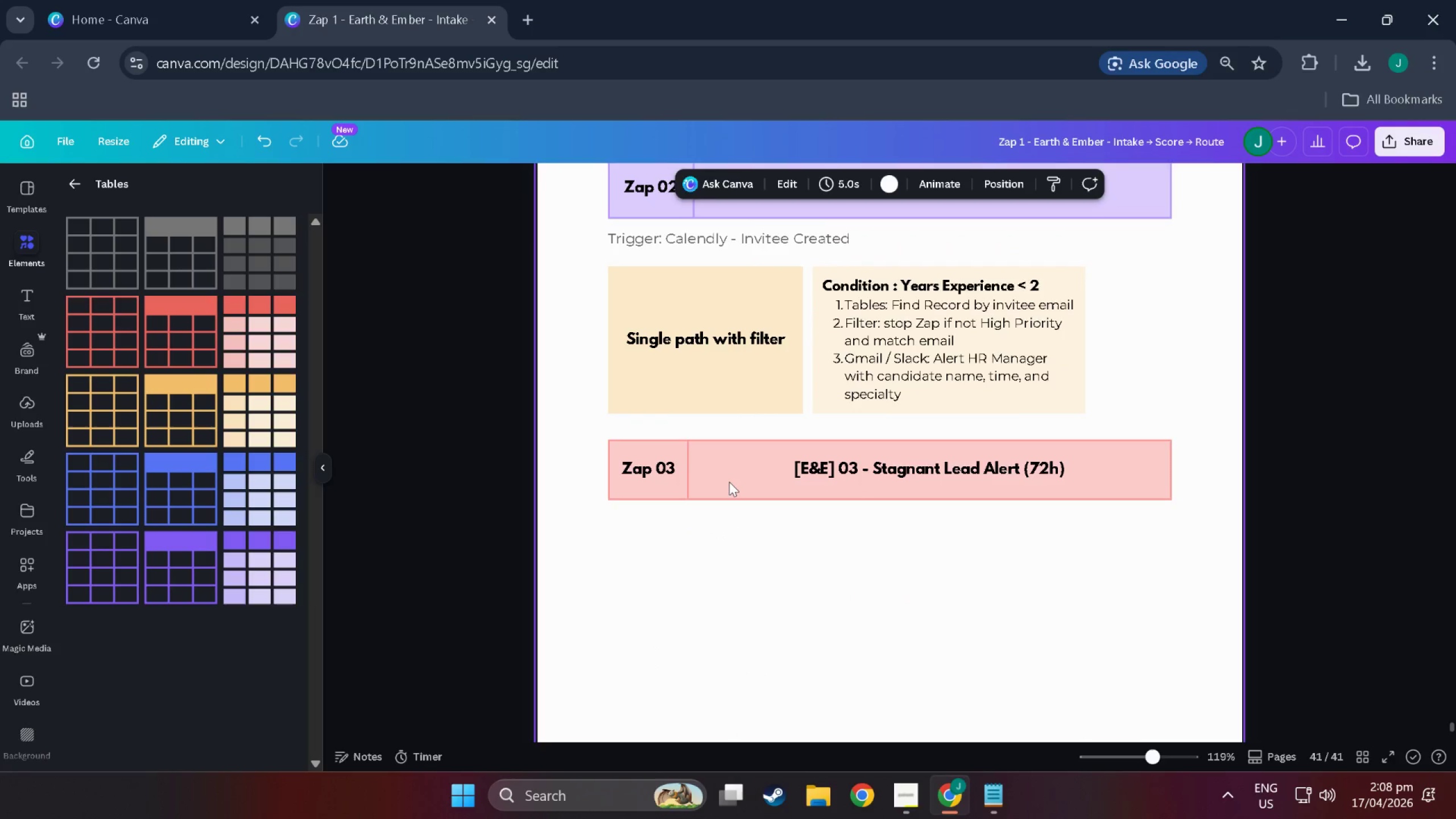 
left_click_drag(start_coordinate=[742, 255], to_coordinate=[725, 521])
 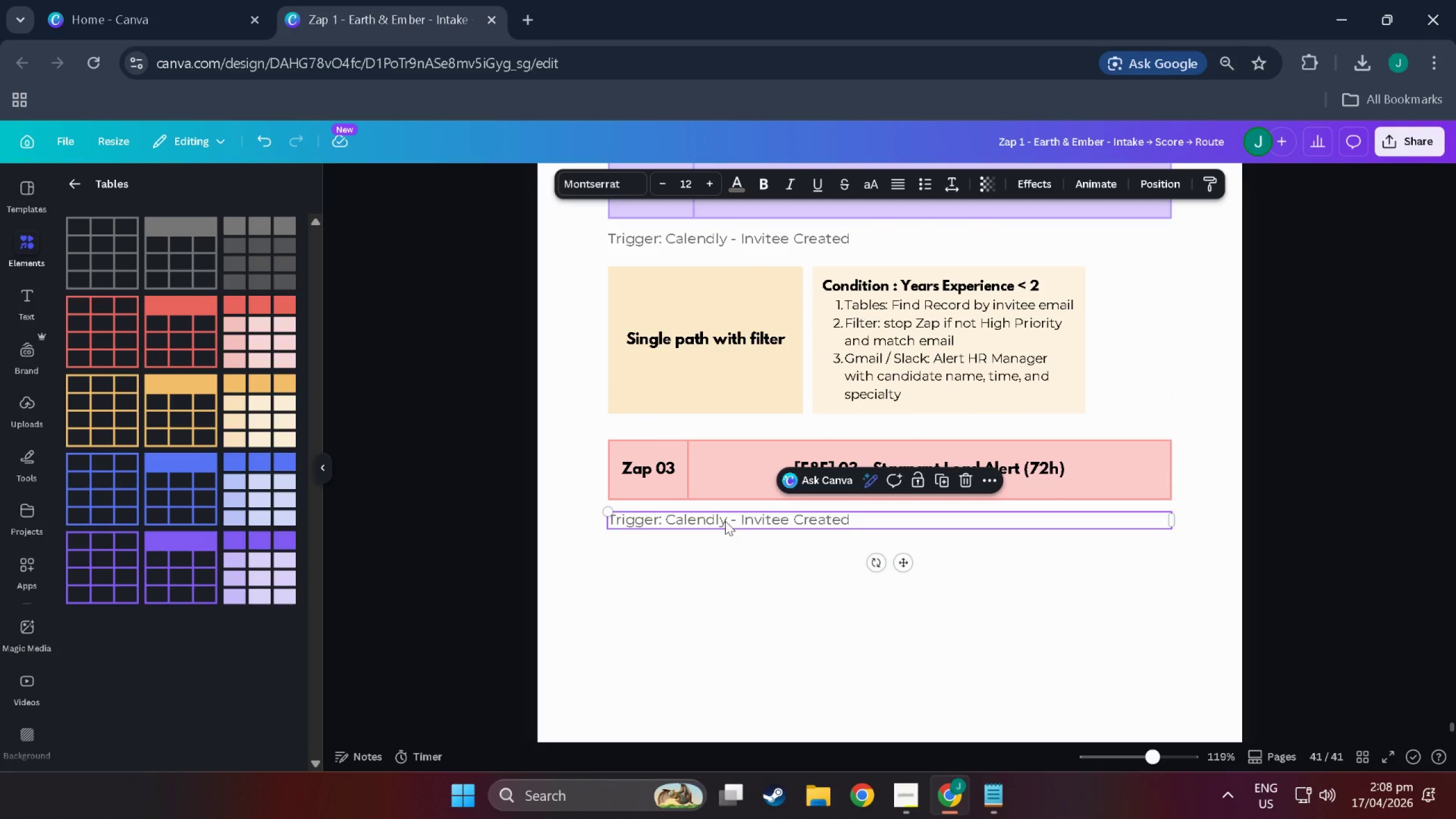 
double_click([725, 521])
 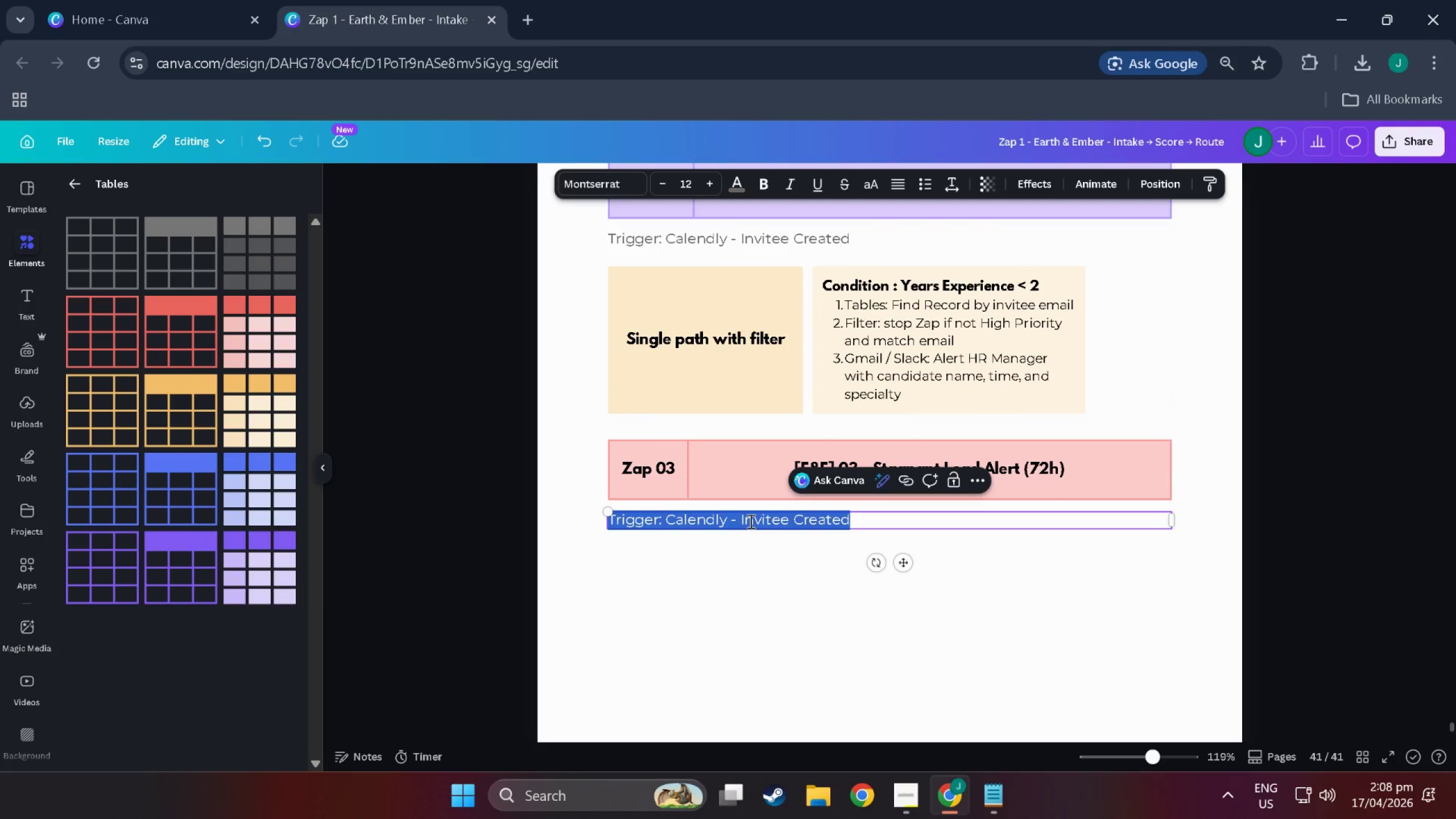 
triple_click([750, 521])
 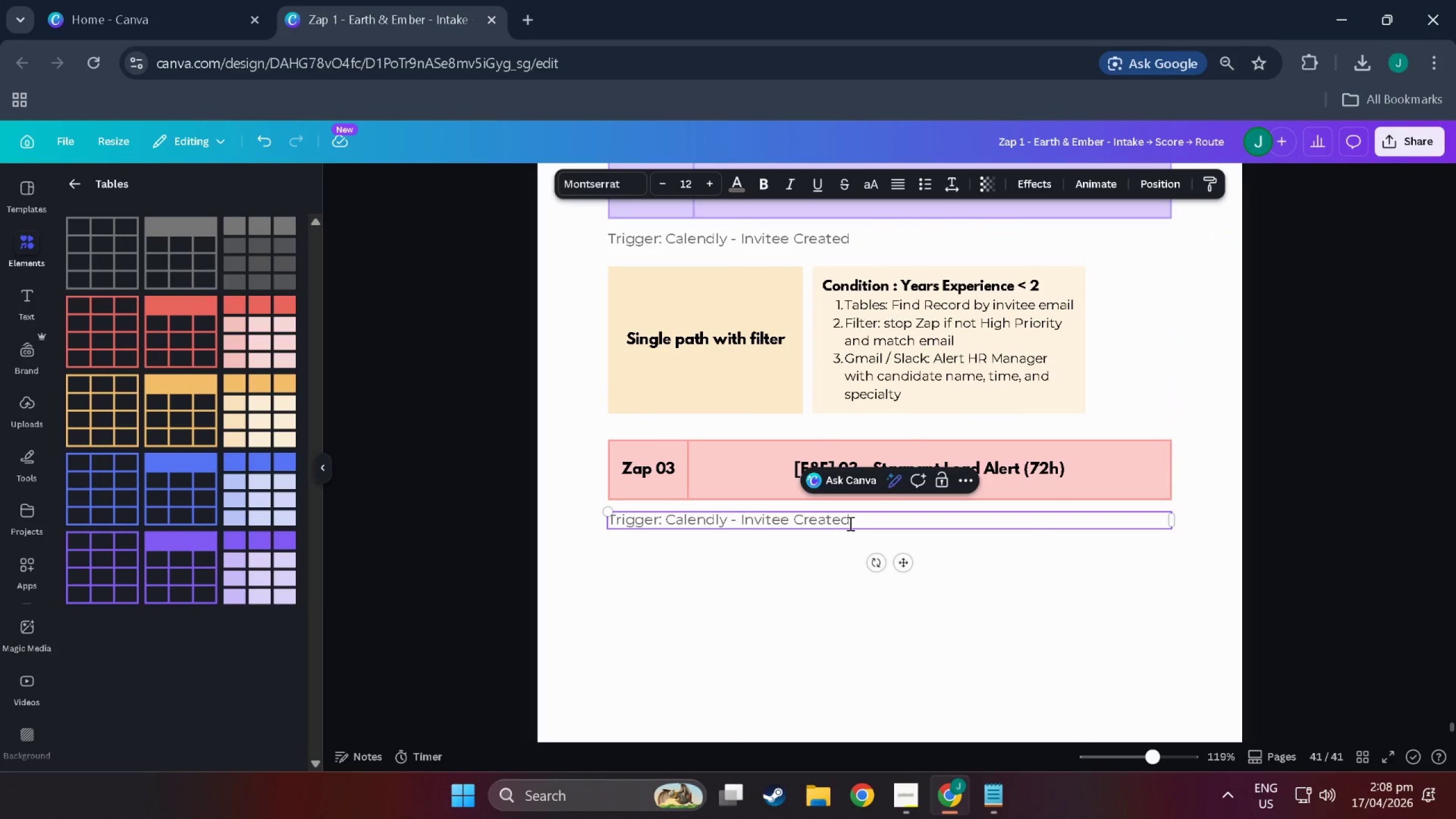 
left_click_drag(start_coordinate=[849, 523], to_coordinate=[667, 527])
 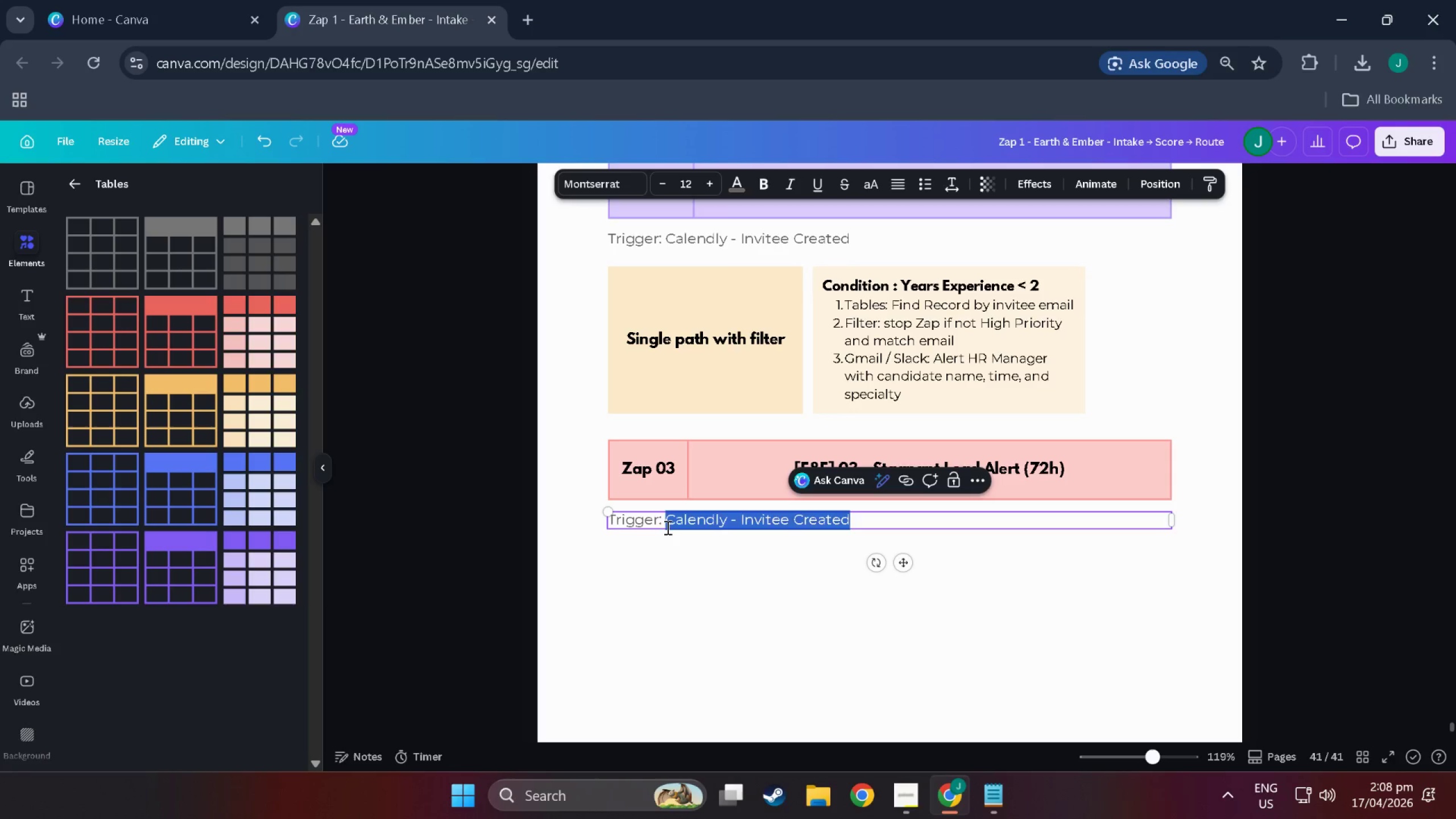 
key(Shift+S)
 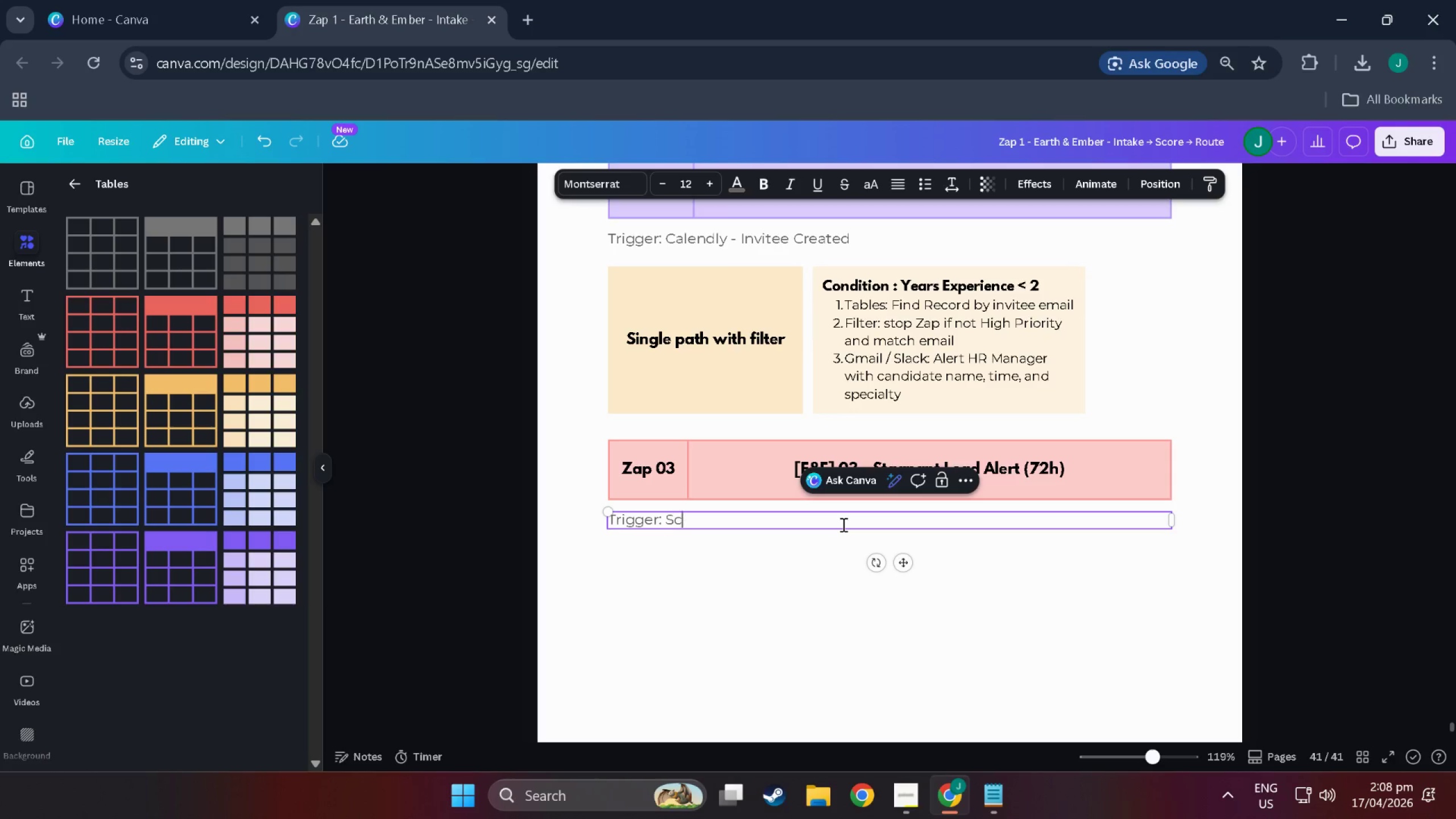 
type(chedukl)
key(Backspace)
key(Backspace)
type(le by Zapier - Every Dat)
key(Backspace)
type(y at 9L))
key(Backspace)
key(Backspace)
type(:)))
key(Backspace)
key(Backspace)
type(00 AM)
 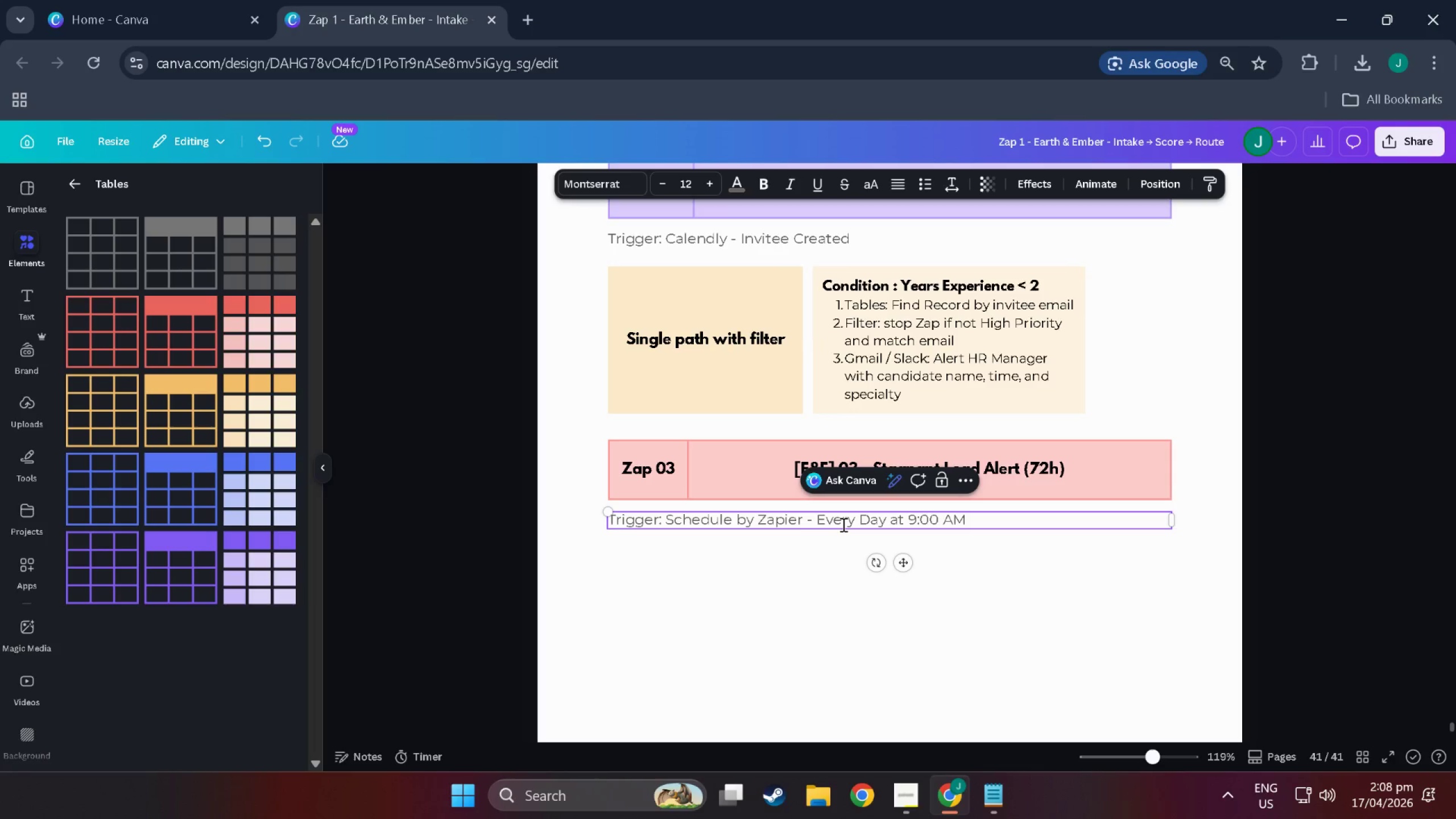 
left_click([1028, 597])
 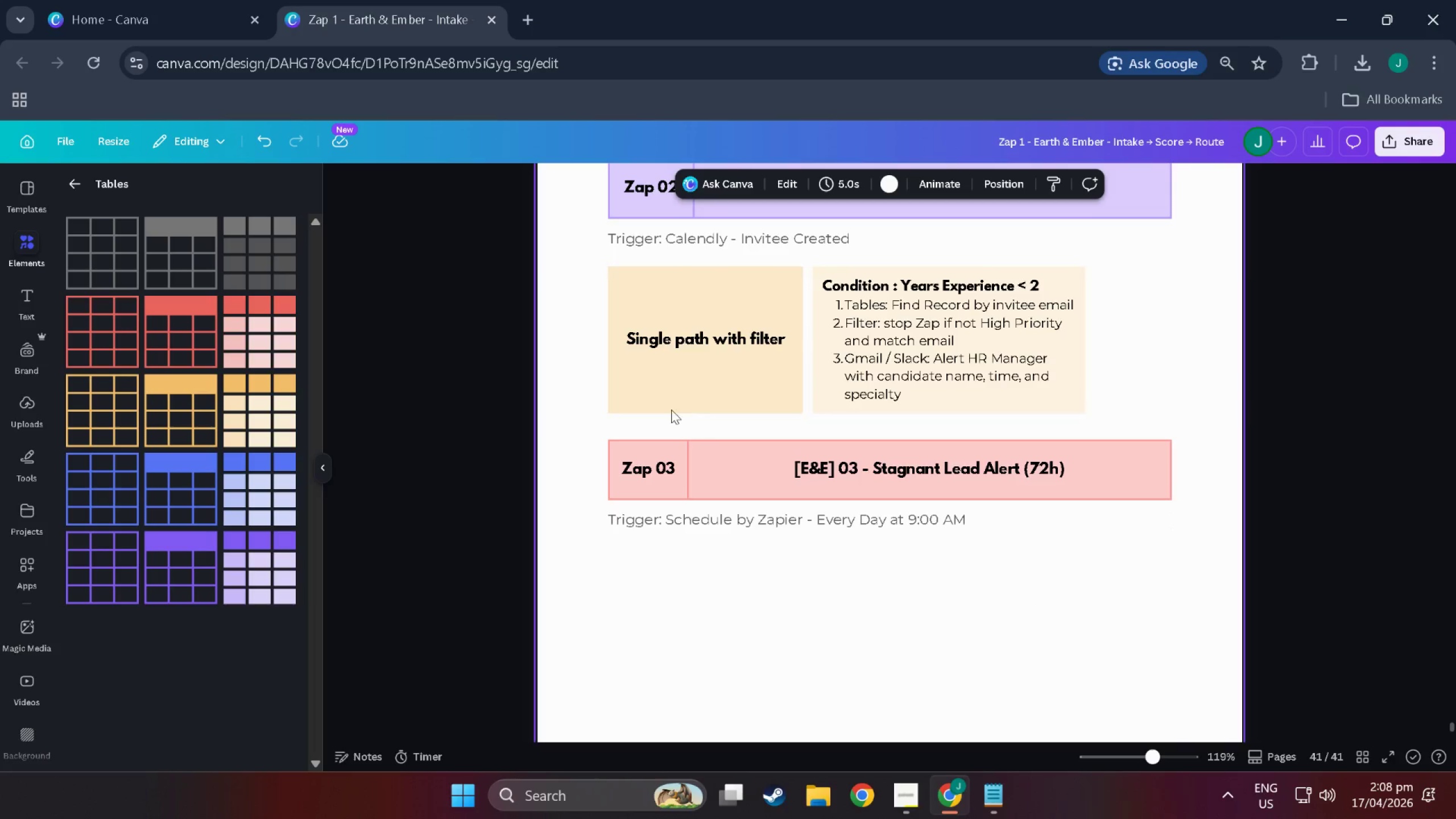 
scroll: coordinate [591, 508], scroll_direction: up, amount: 3.0
 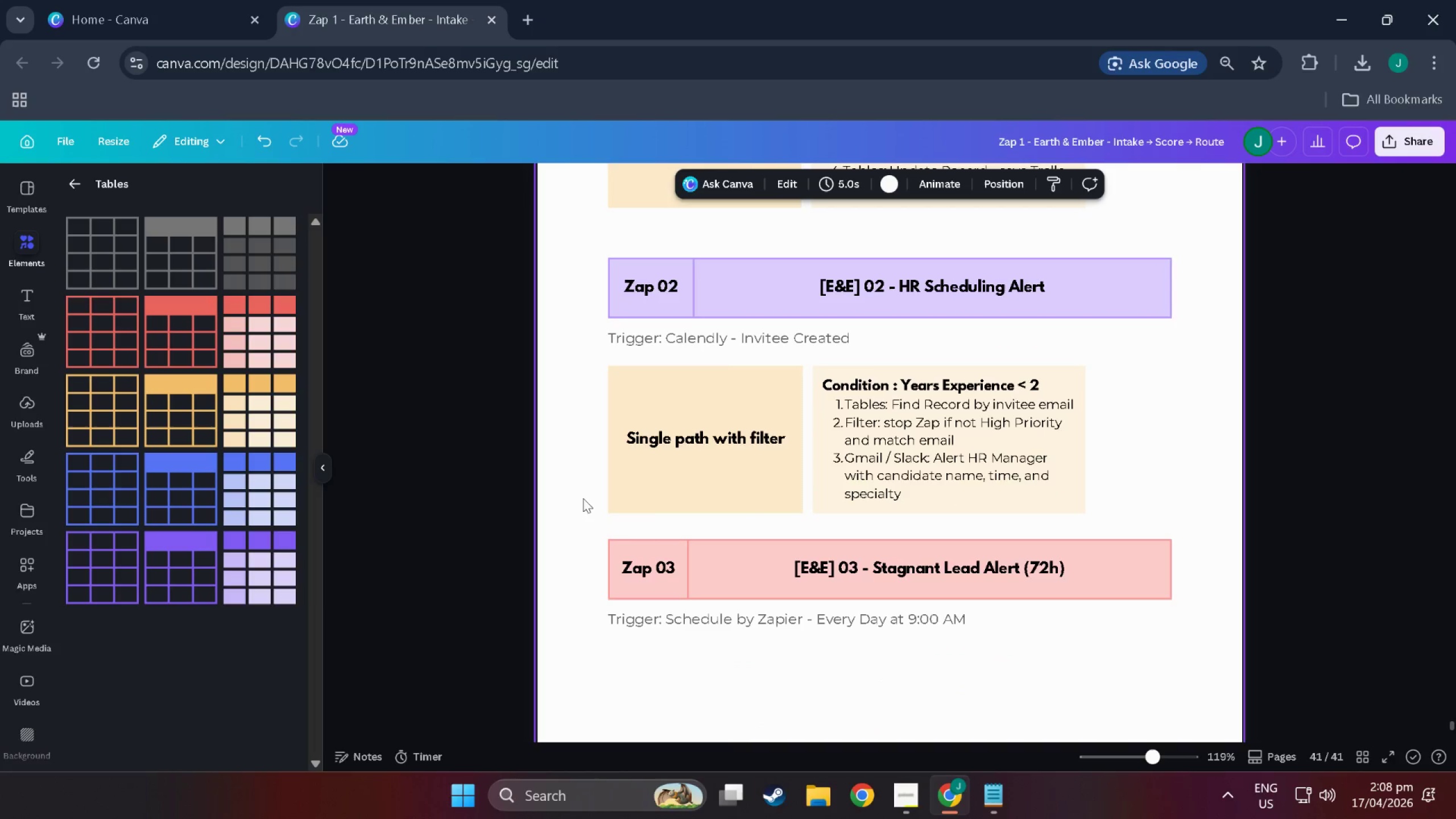 
left_click([583, 478])
 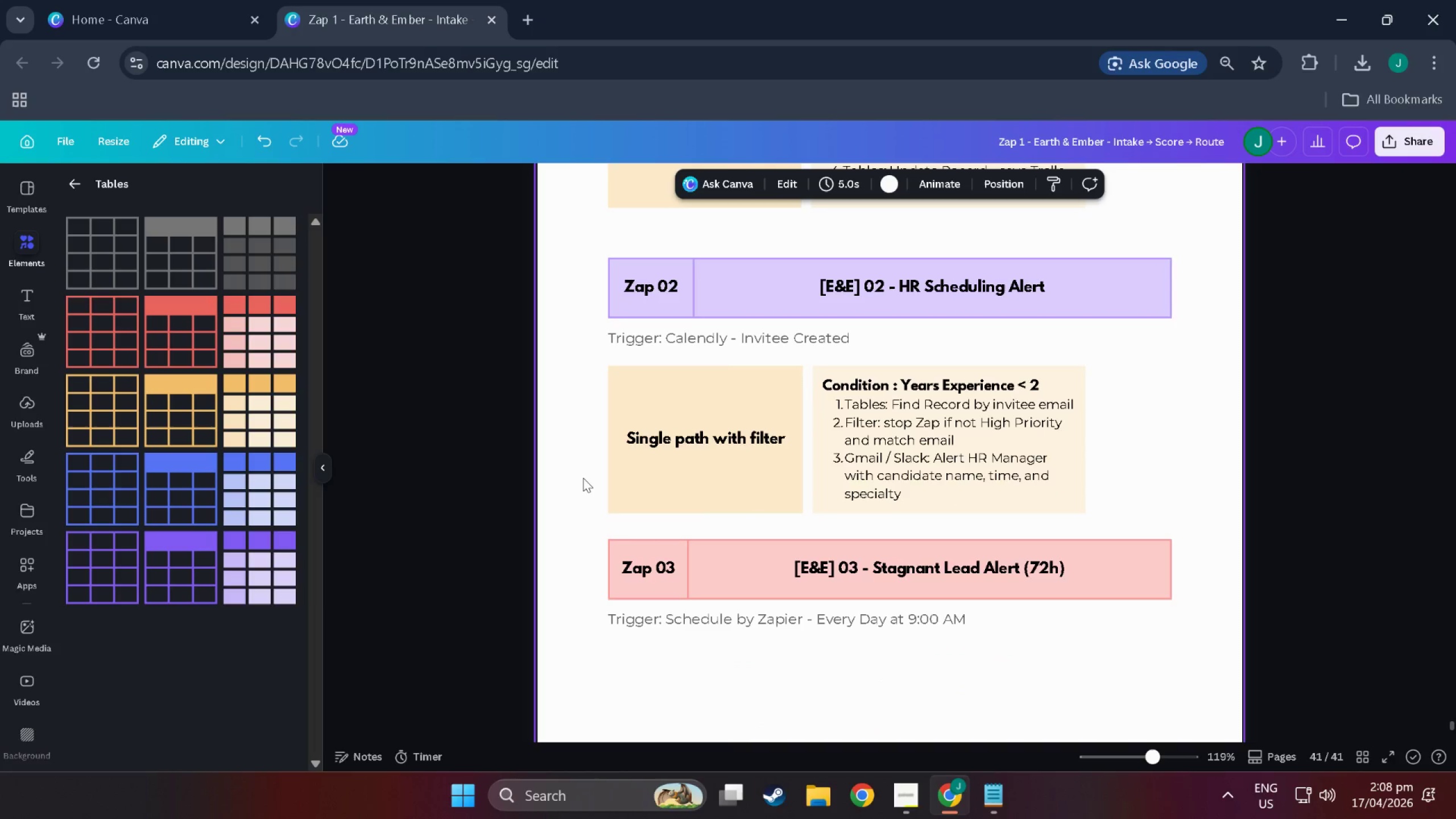 
left_click_drag(start_coordinate=[583, 478], to_coordinate=[1073, 465])
 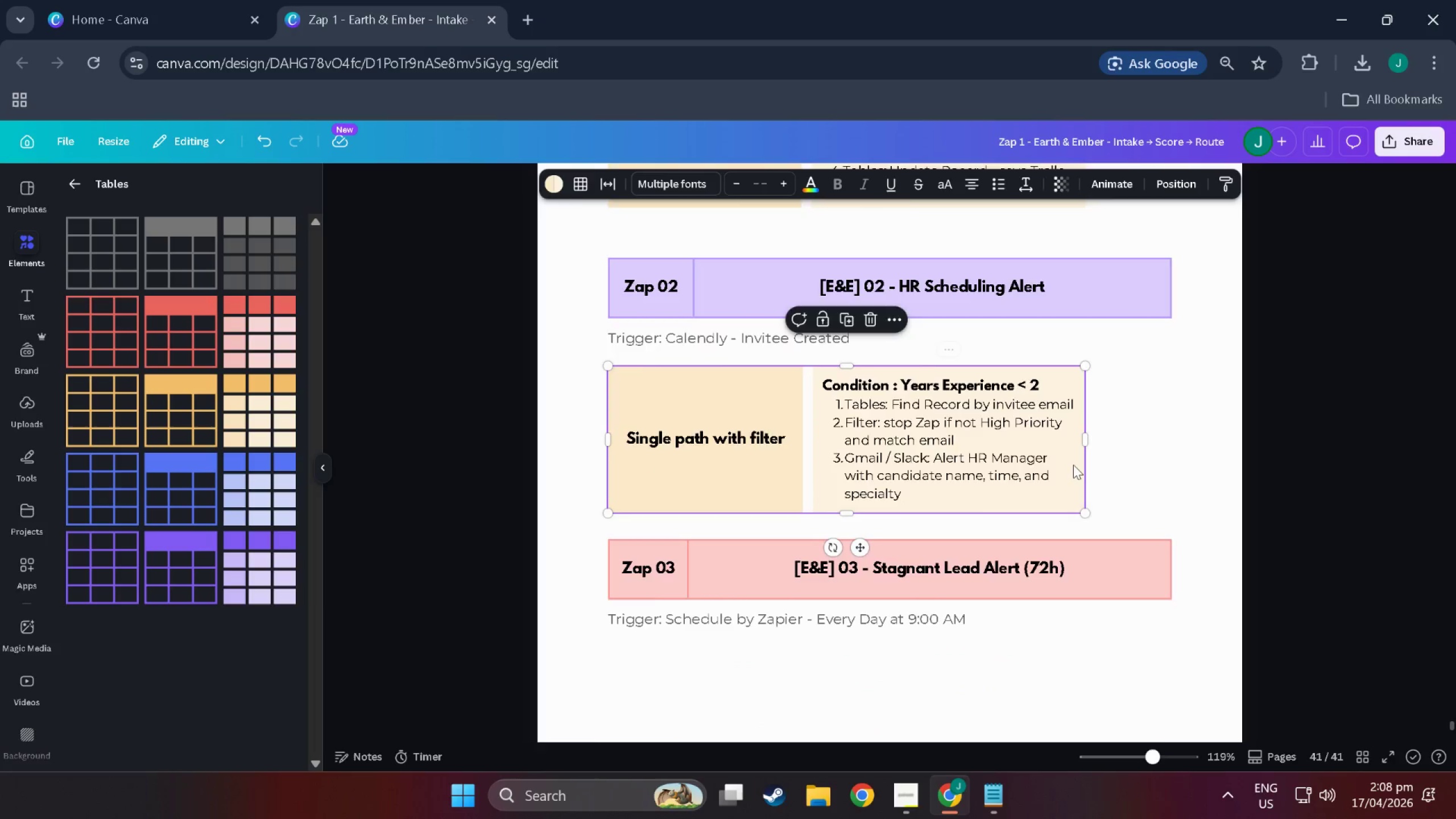 
key(Control+C)
 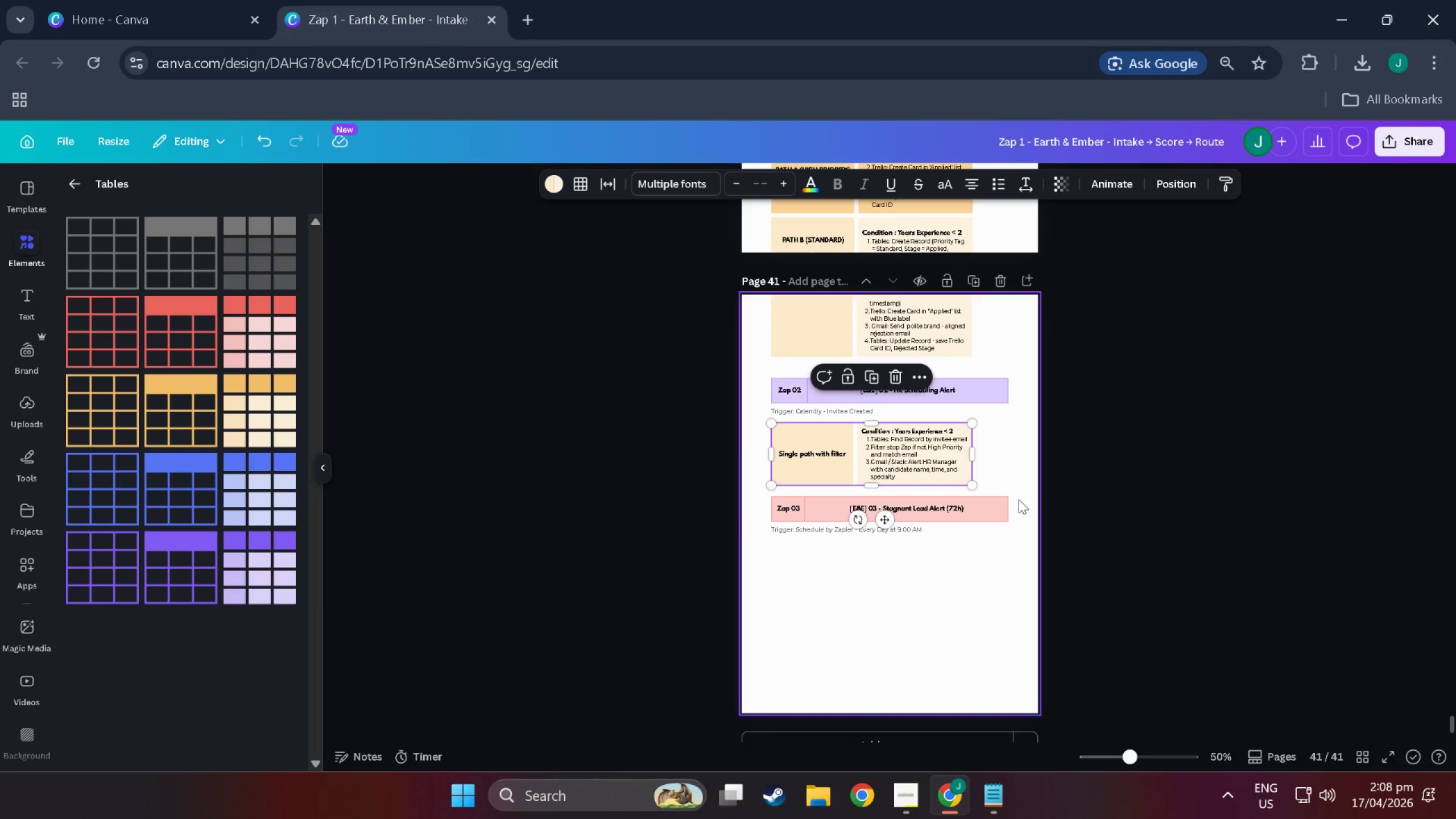 
scroll: coordinate [1073, 465], scroll_direction: down, amount: 5.0
 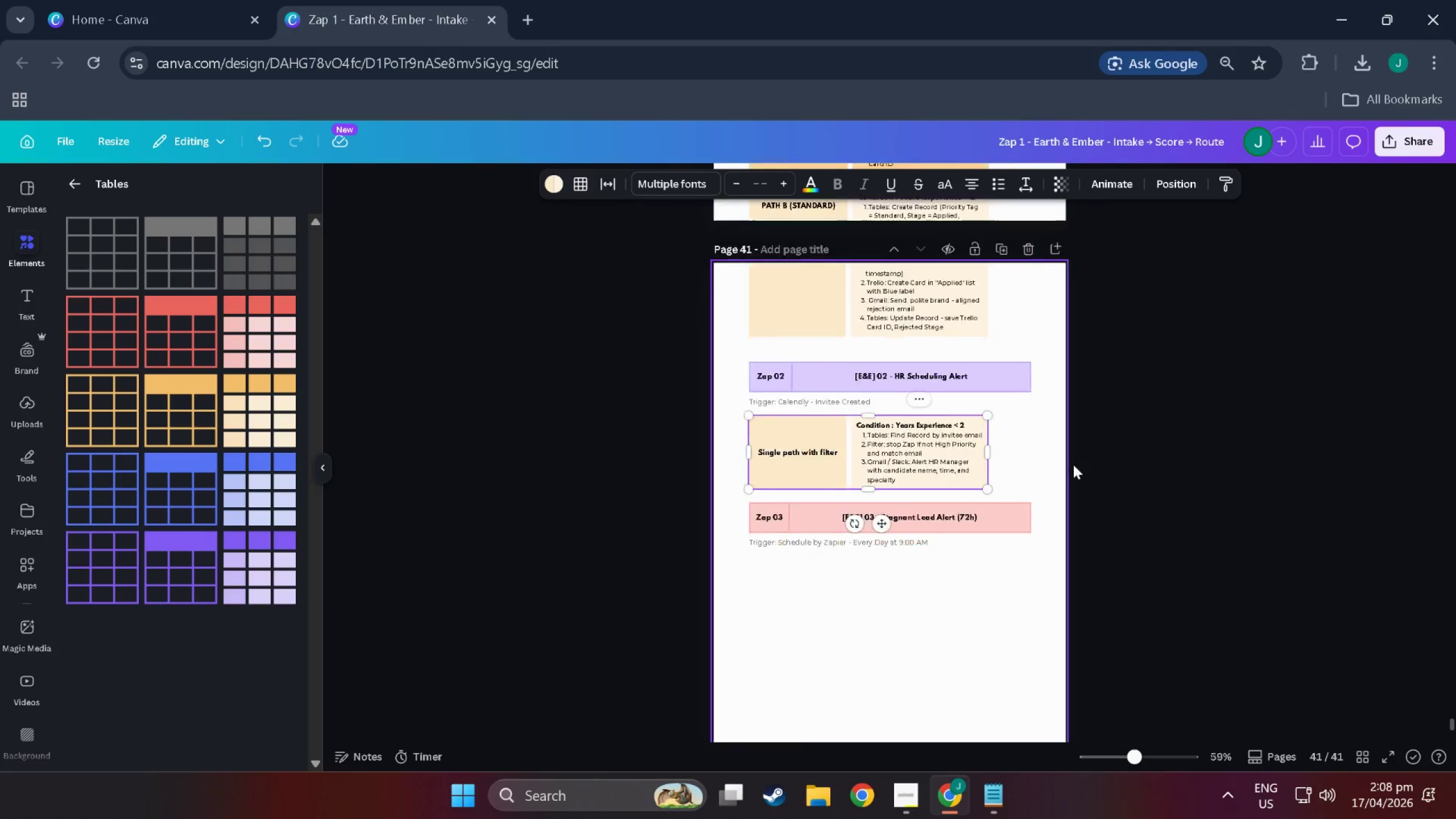 
hold_key(key=ControlLeft, duration=0.42)
 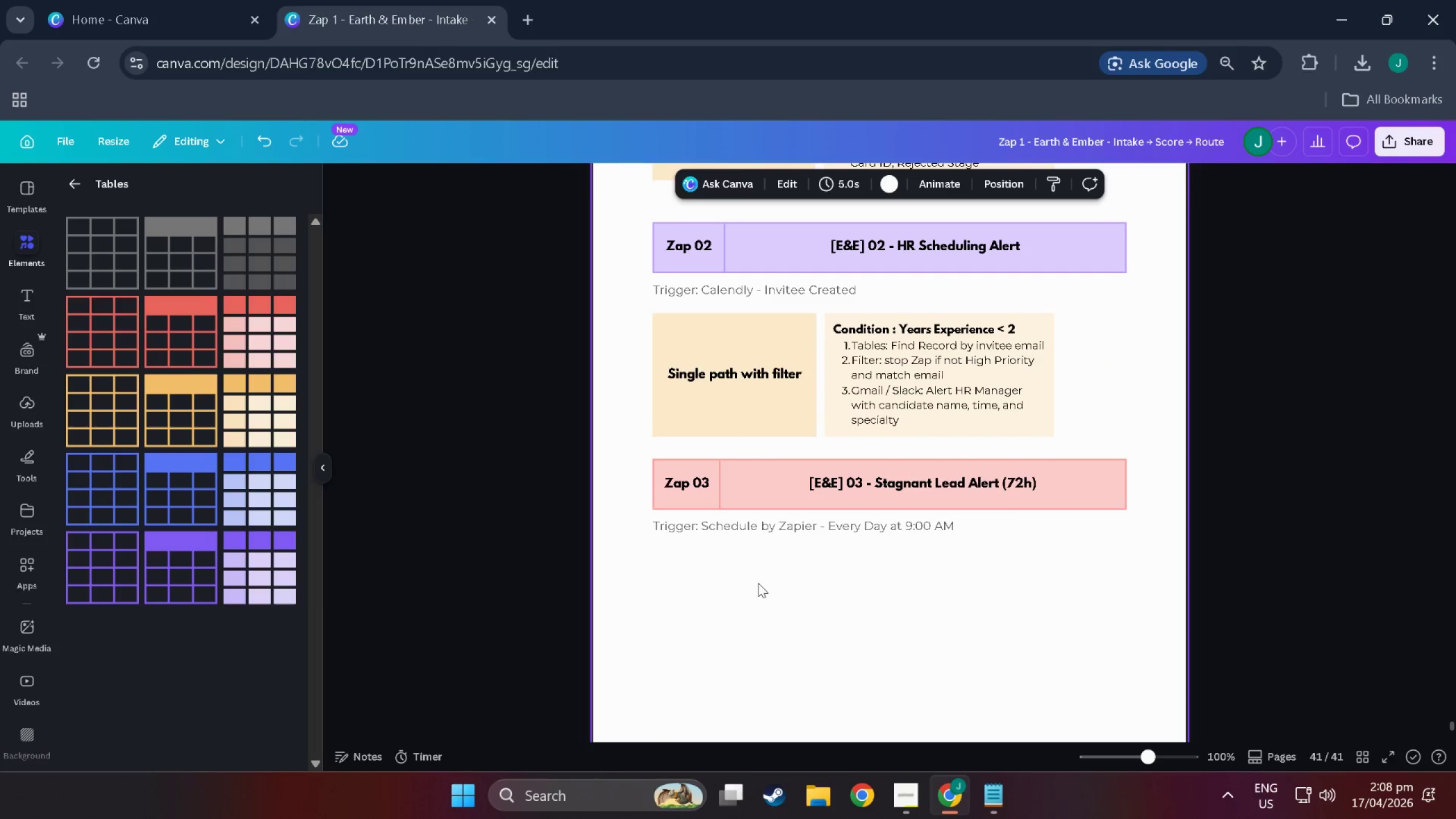 
left_click([762, 595])
 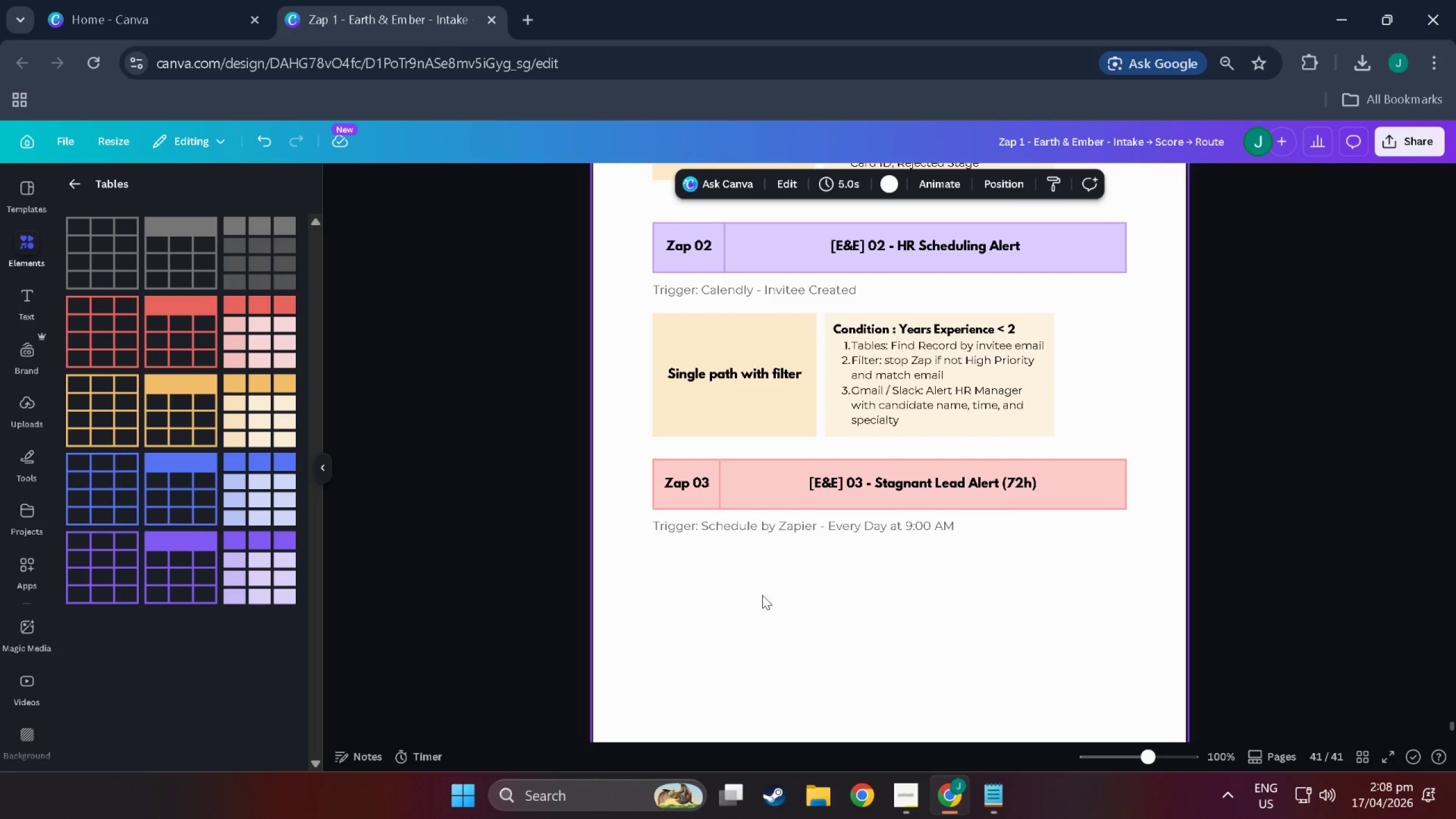 
scroll: coordinate [965, 533], scroll_direction: up, amount: 4.0
 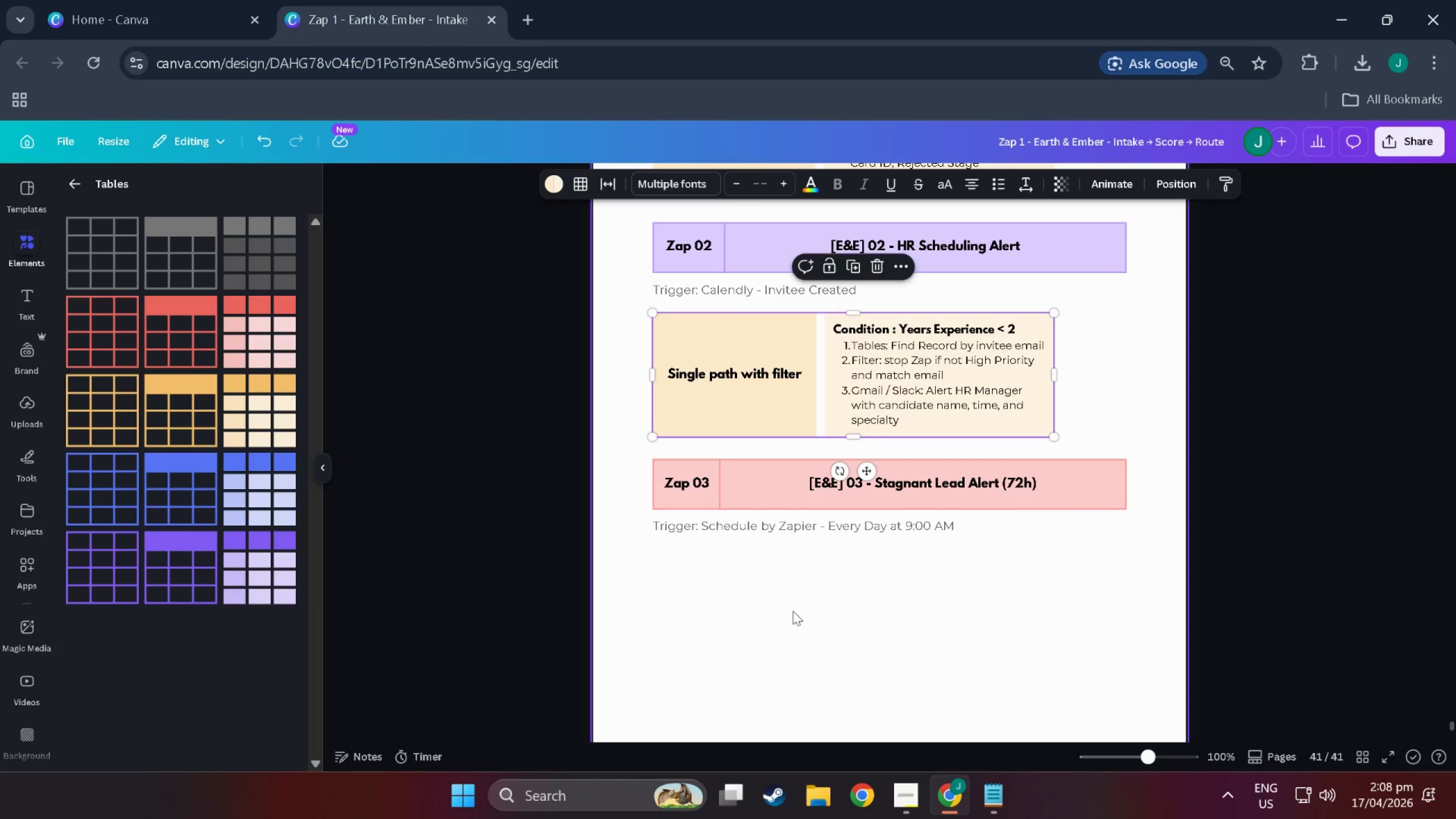 
key(Control+V)
 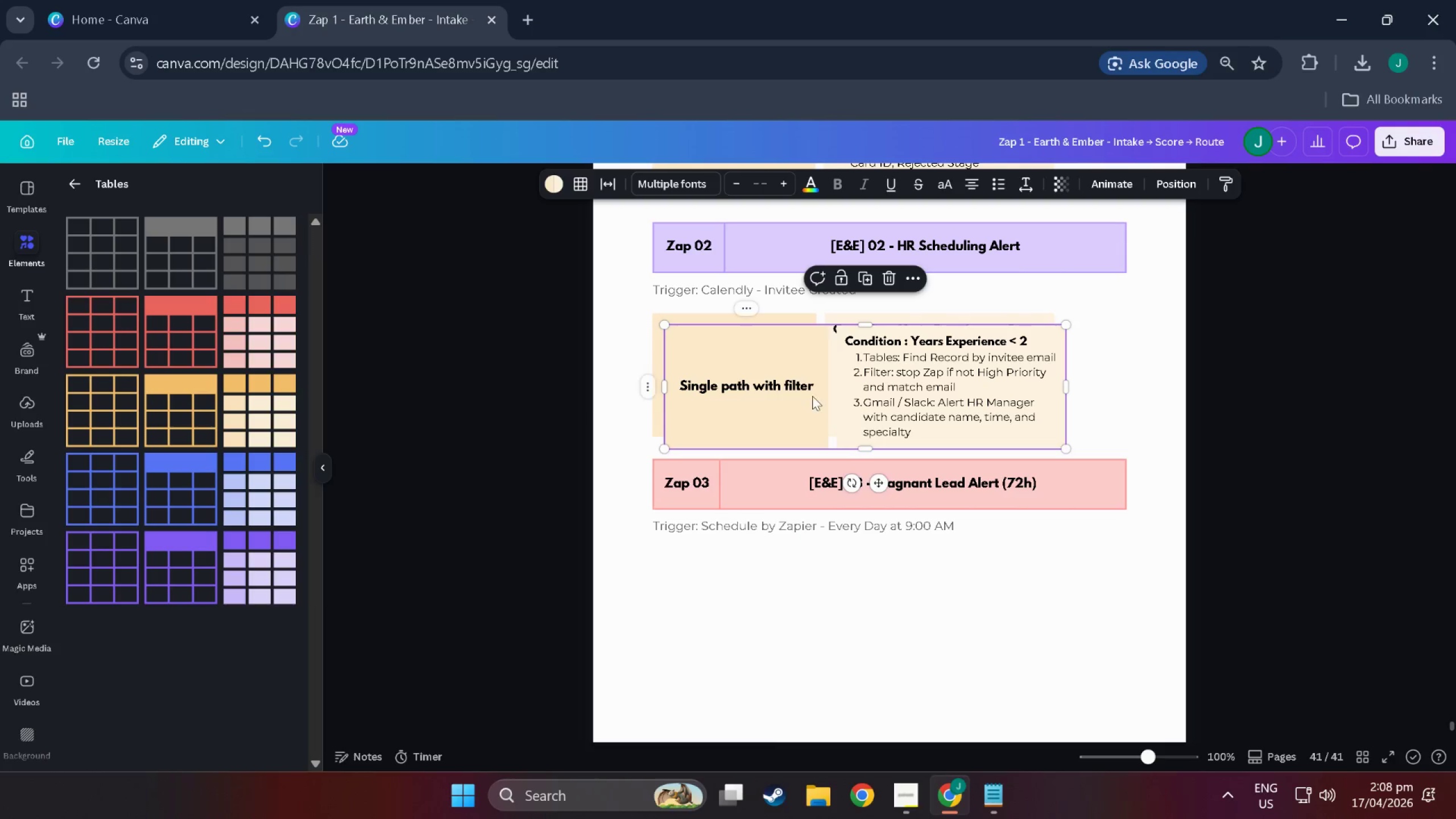 
left_click_drag(start_coordinate=[816, 385], to_coordinate=[804, 607])
 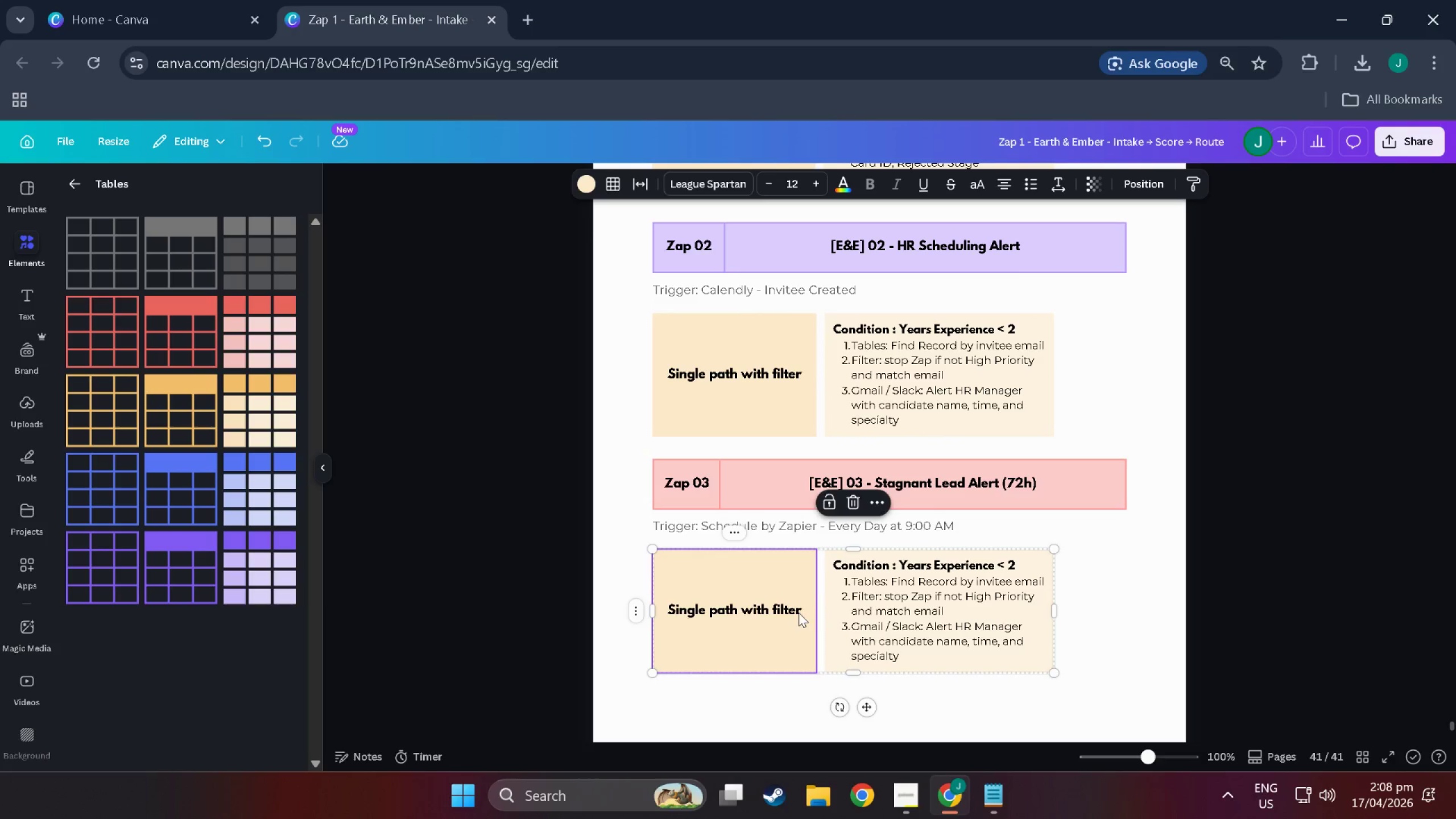 
double_click([799, 613])
 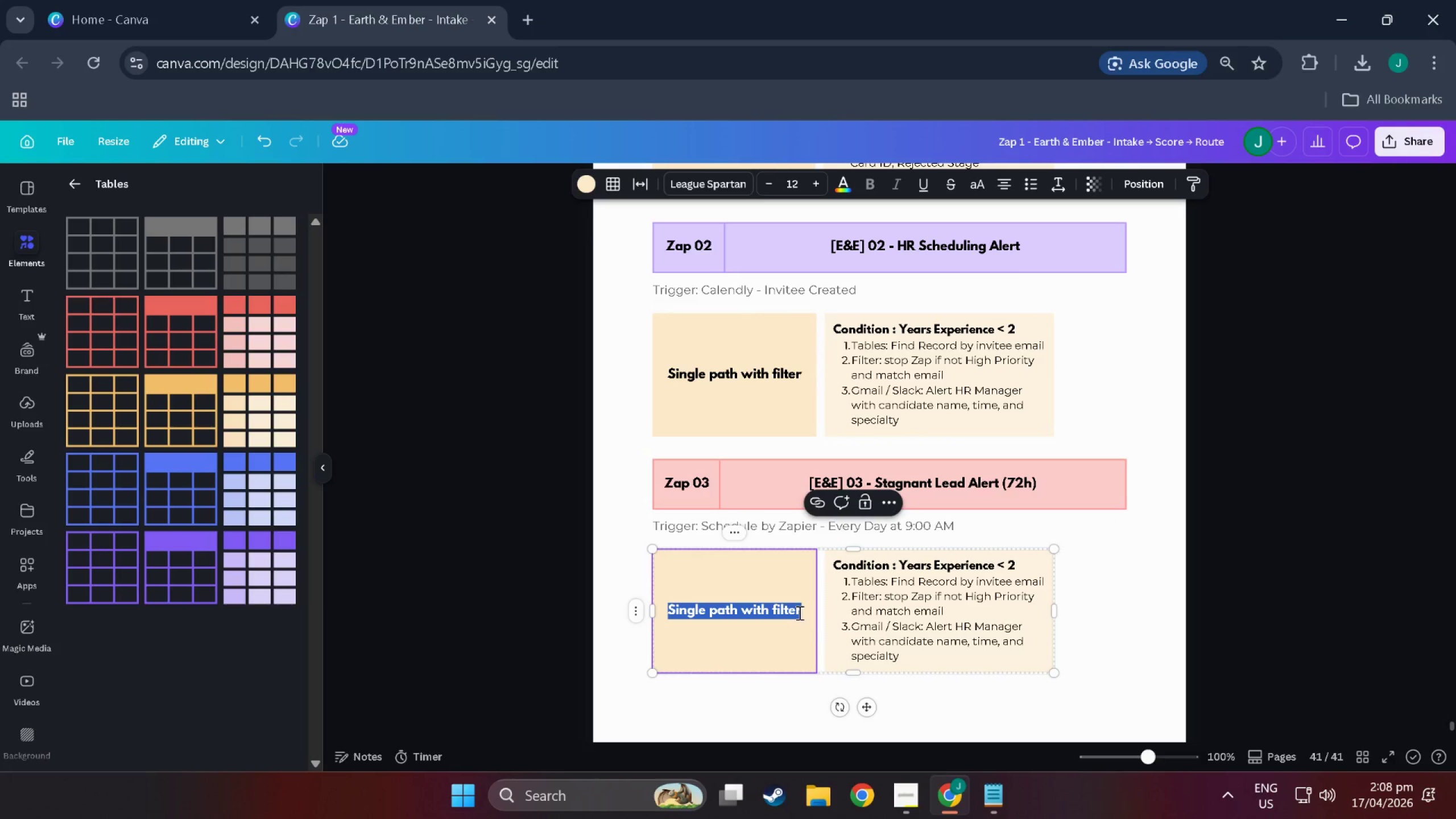 
triple_click([799, 613])
 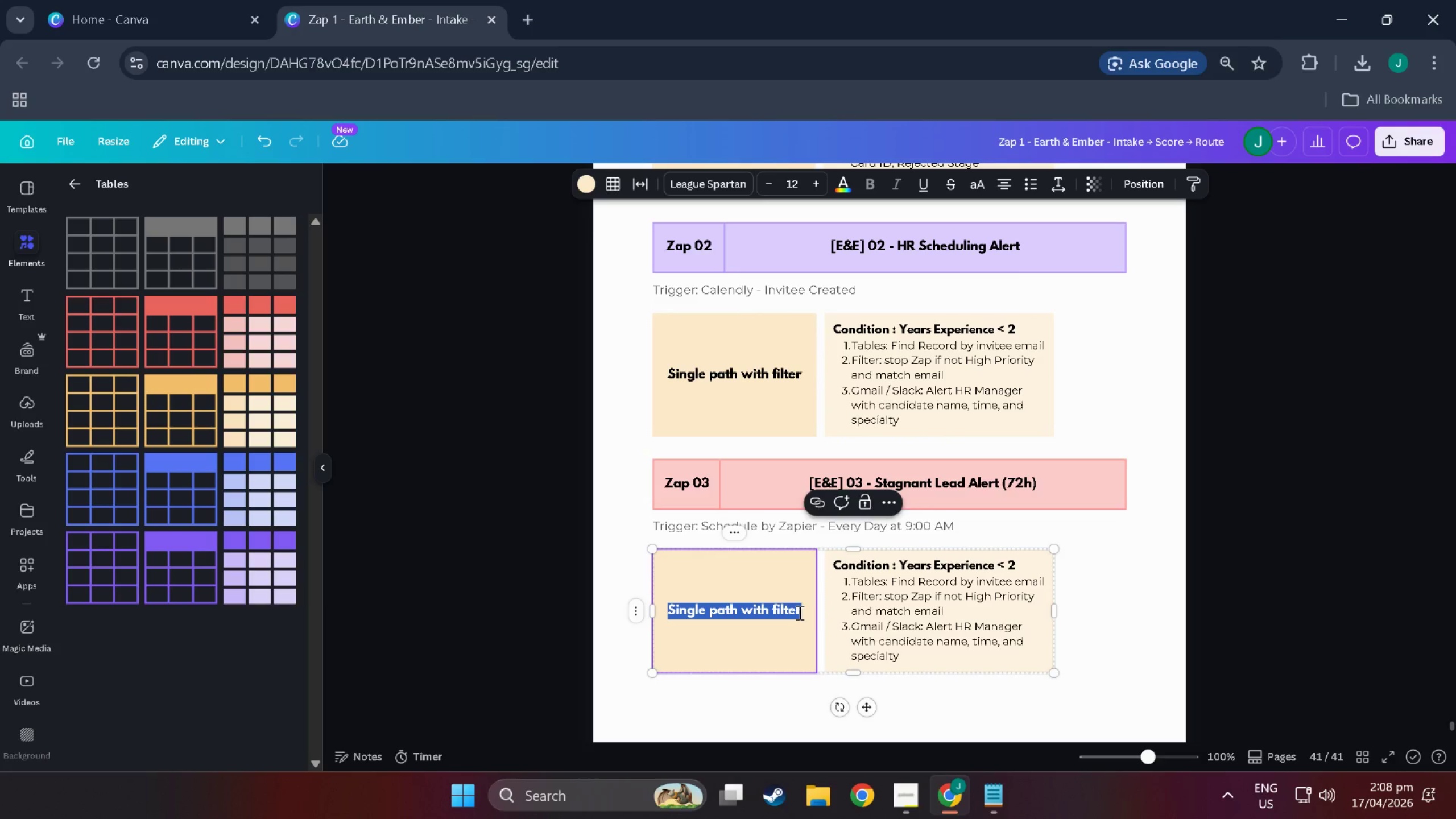 
type(Single path)
 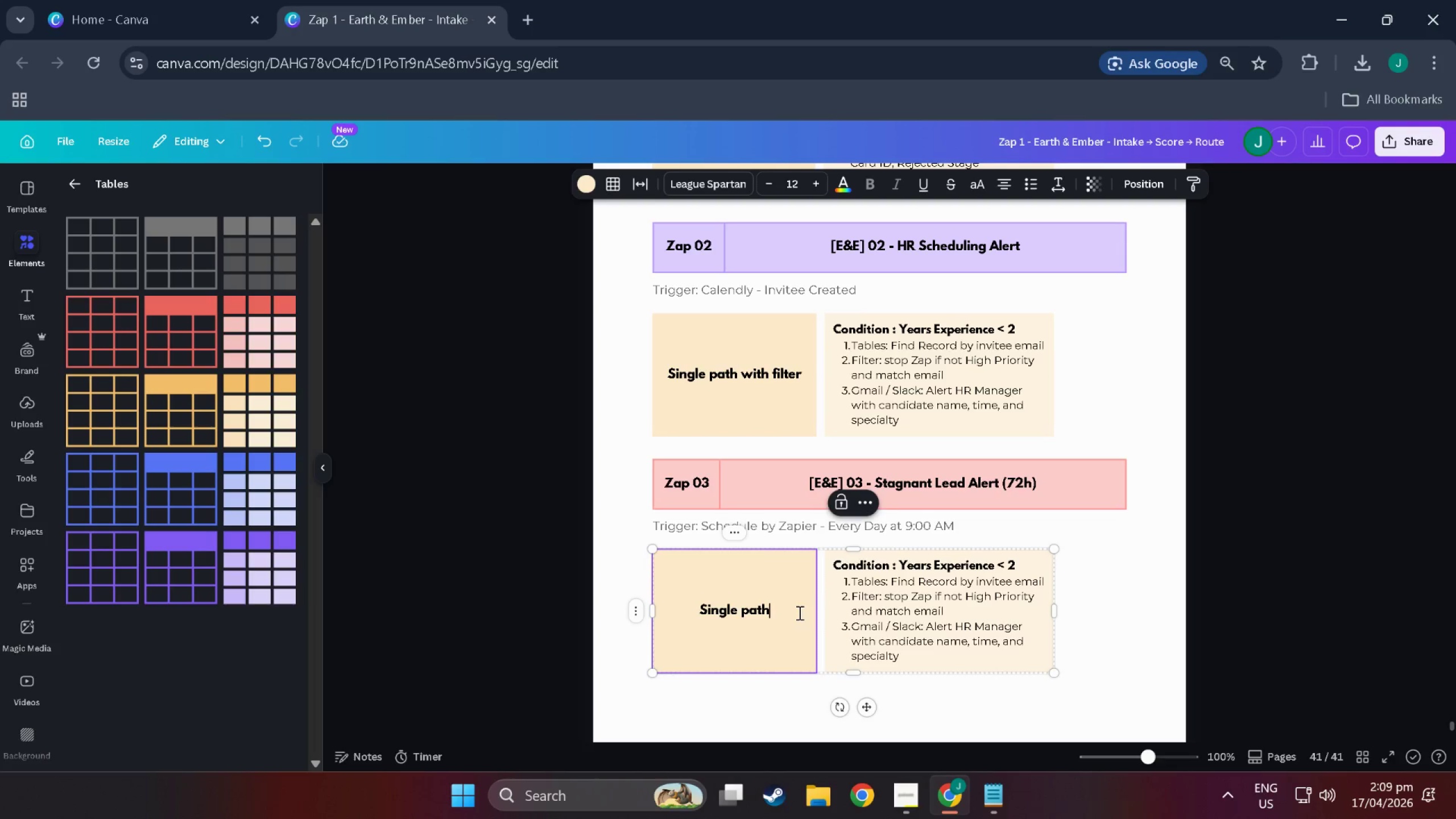 
key(Control+Z)
 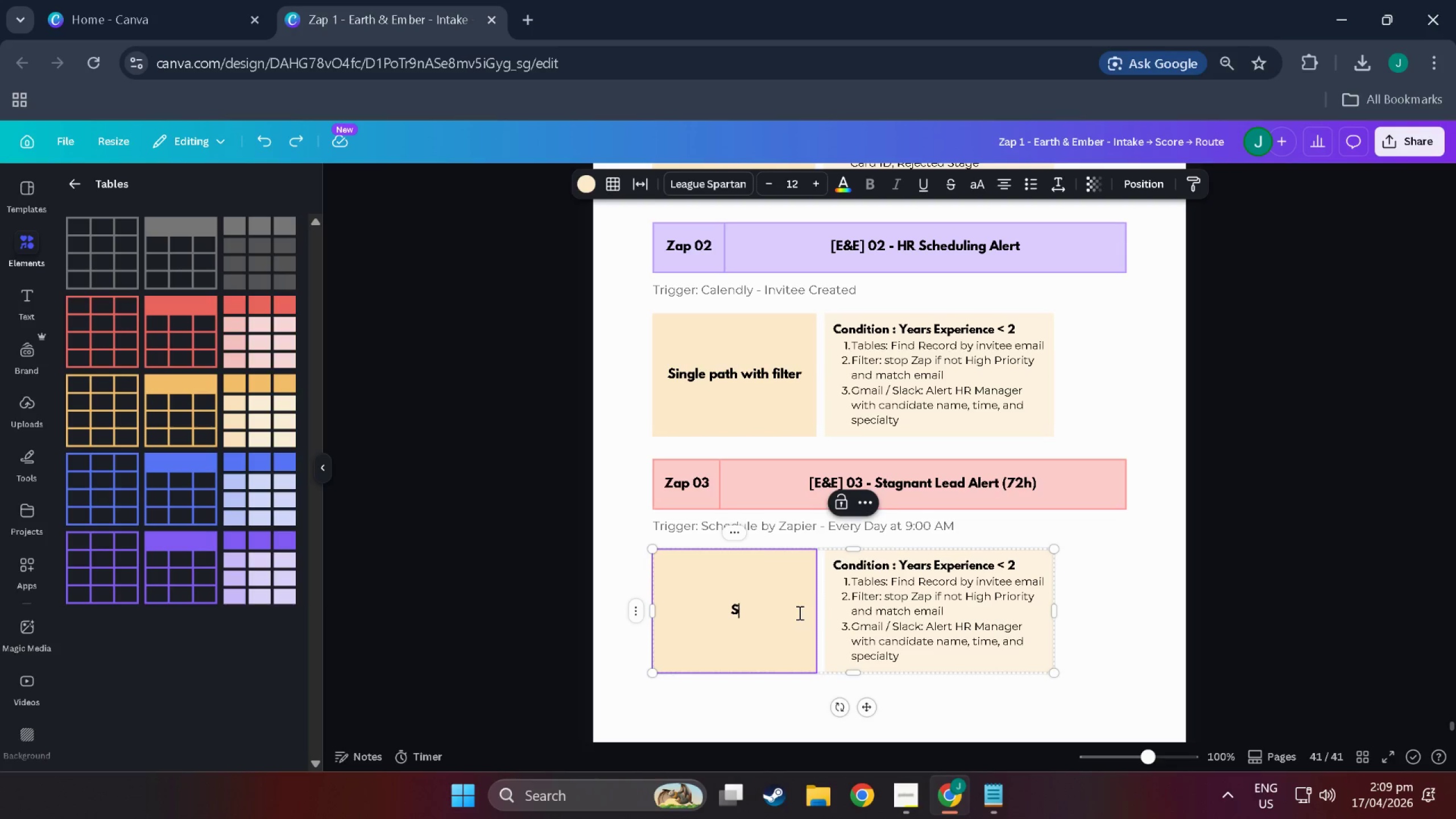 
key(Control+Z)
 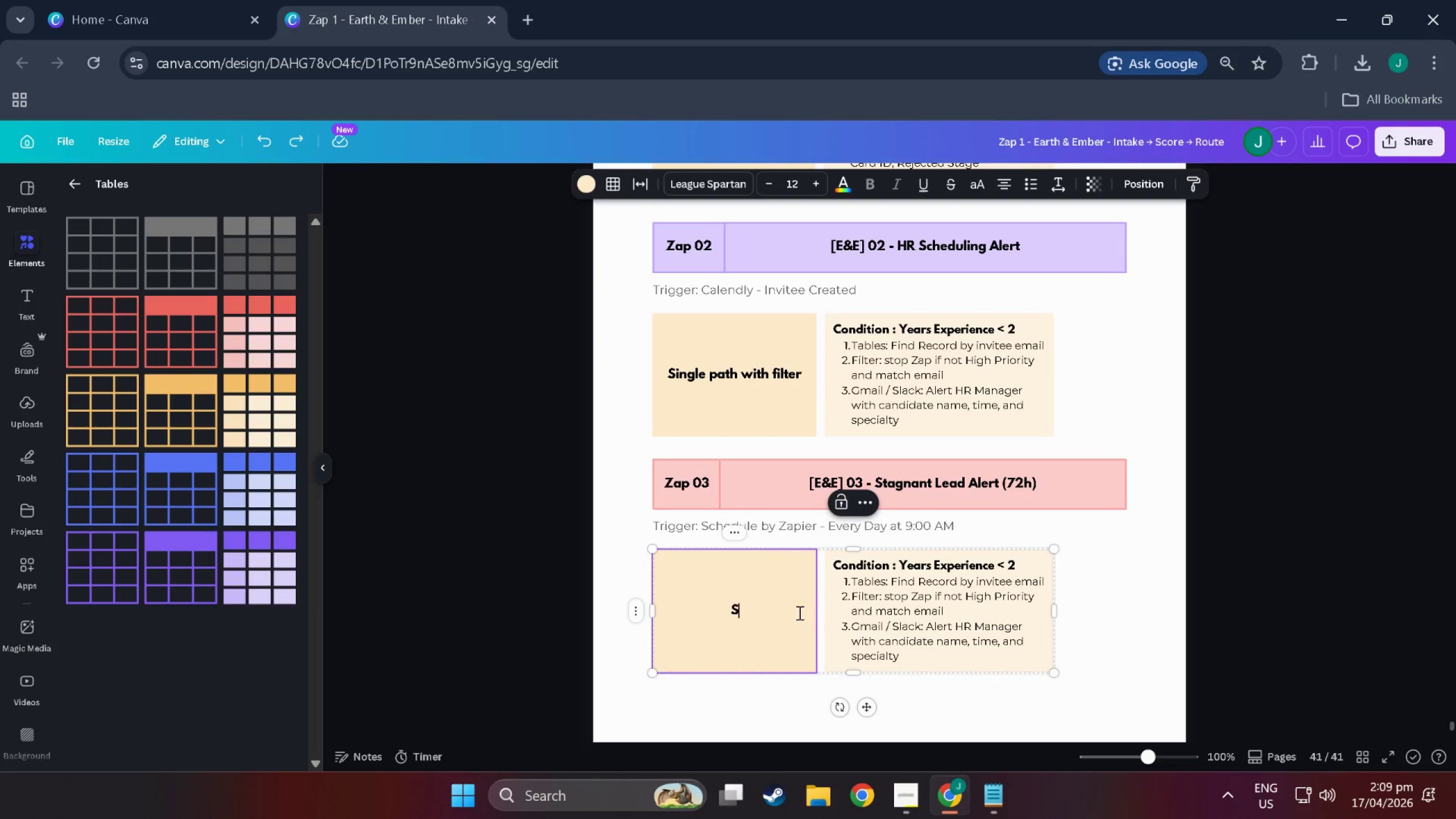 
key(Control+Z)
 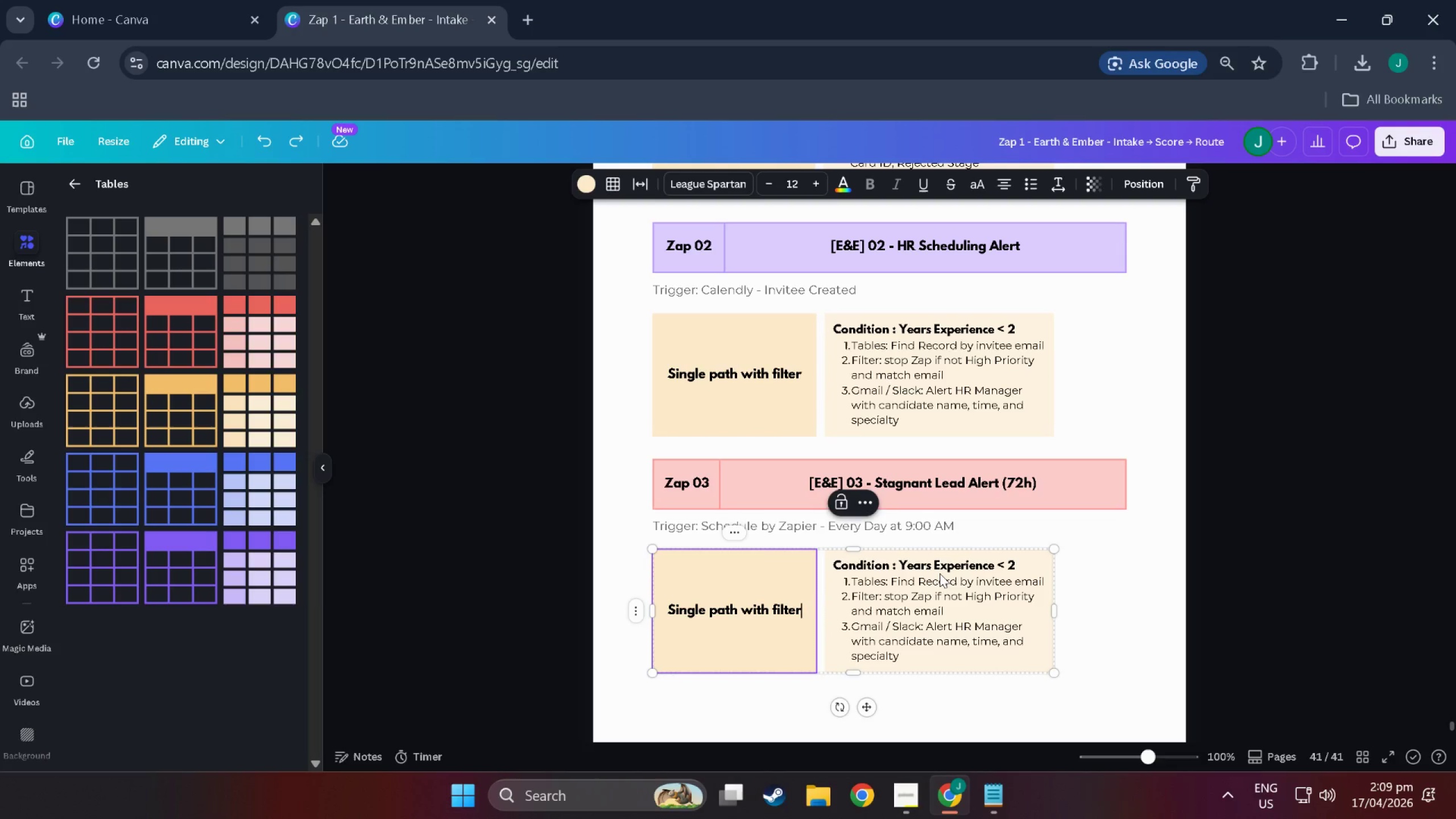 
wait(9.69)
 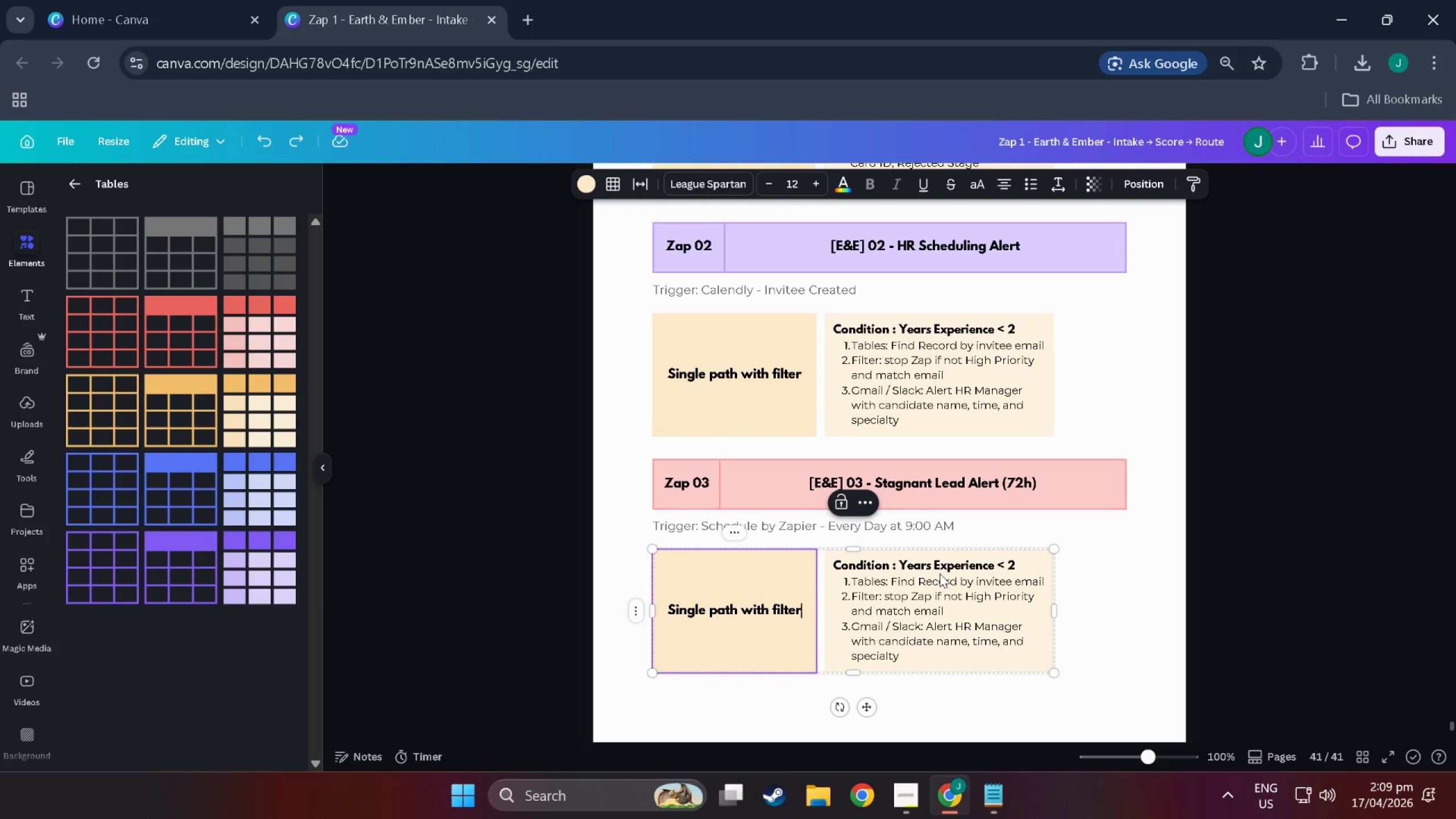 
double_click([965, 336])
 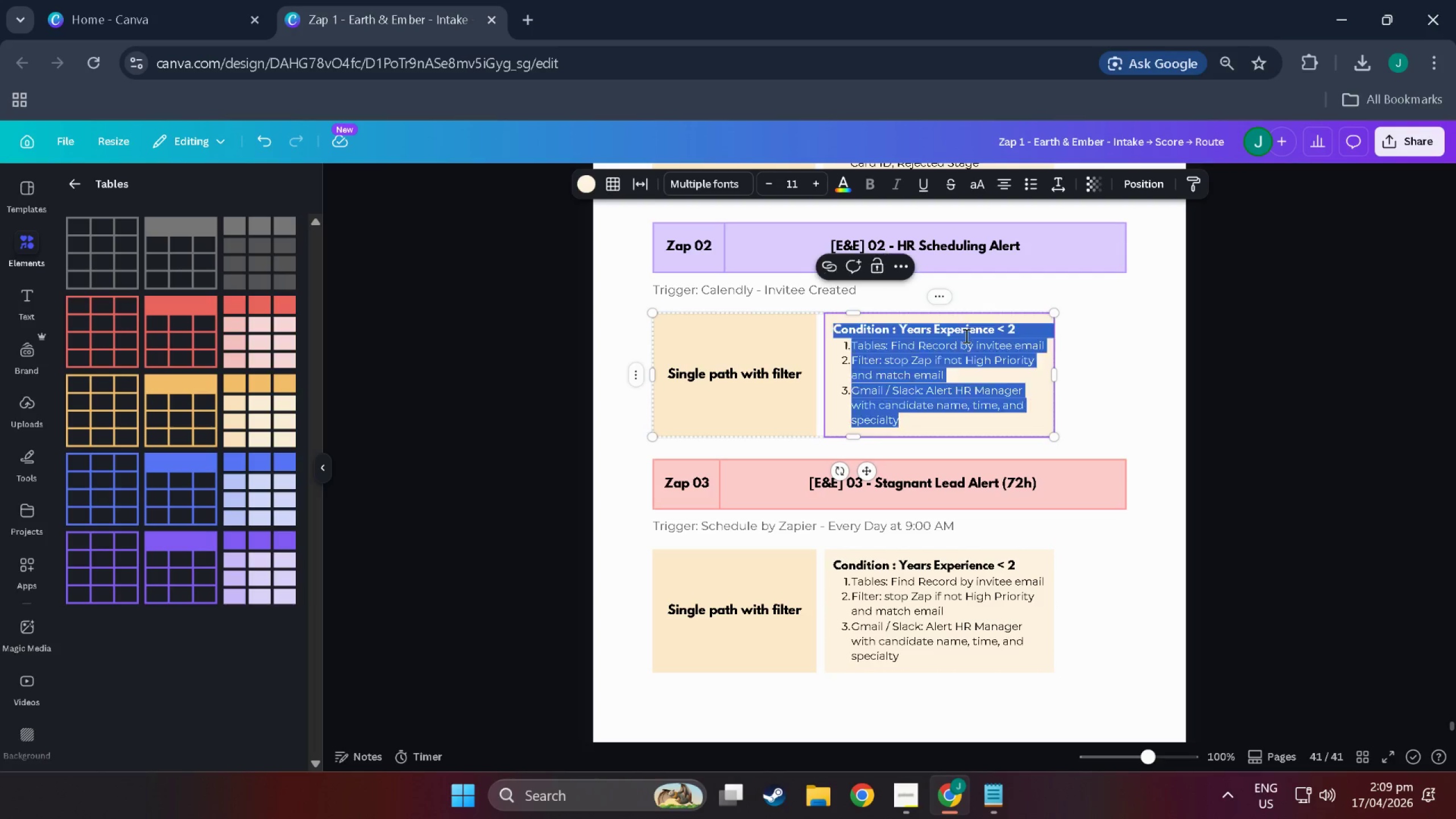 
triple_click([965, 336])
 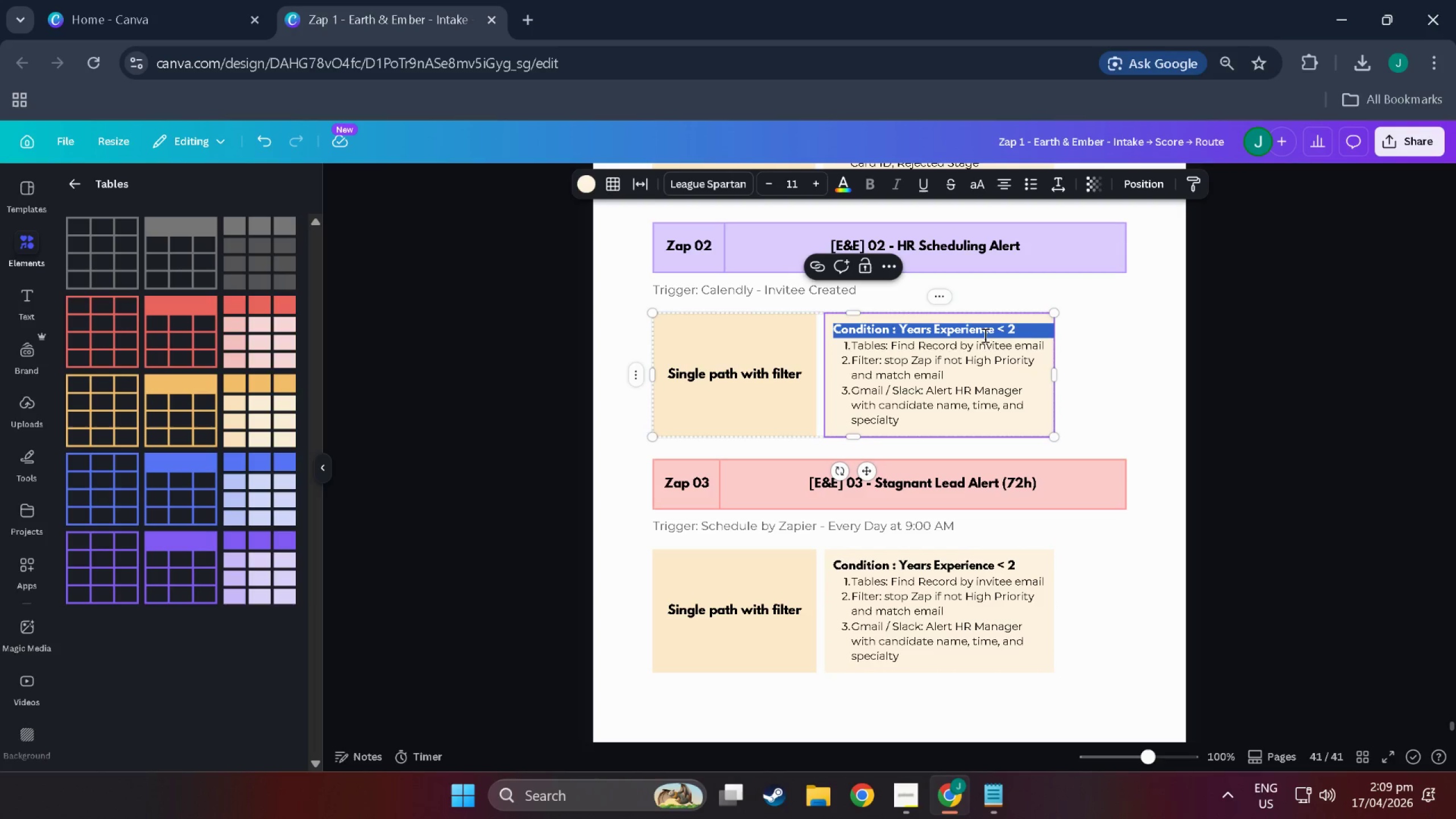 
left_click([1028, 334])
 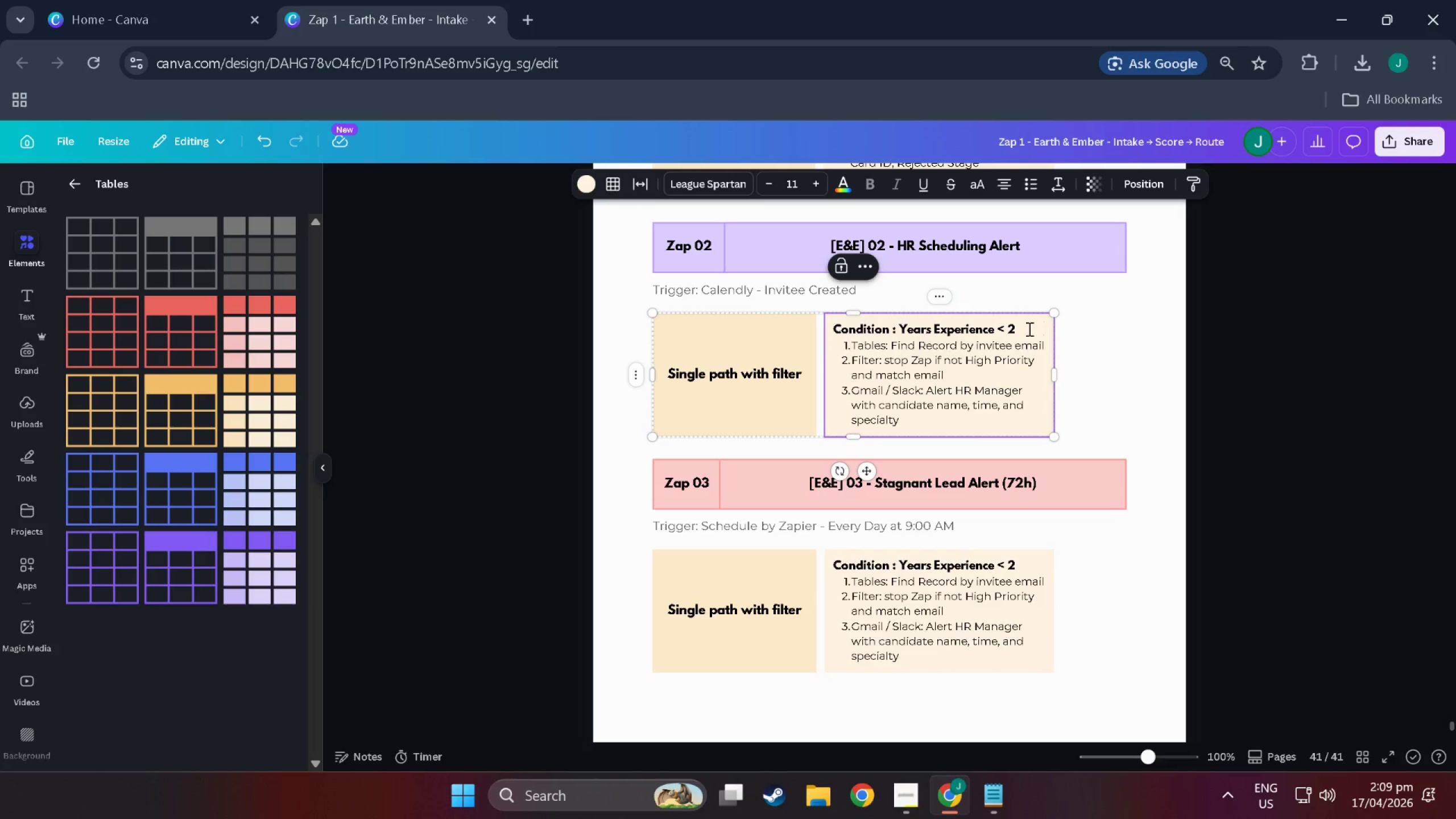 
left_click_drag(start_coordinate=[1021, 332], to_coordinate=[899, 329])
 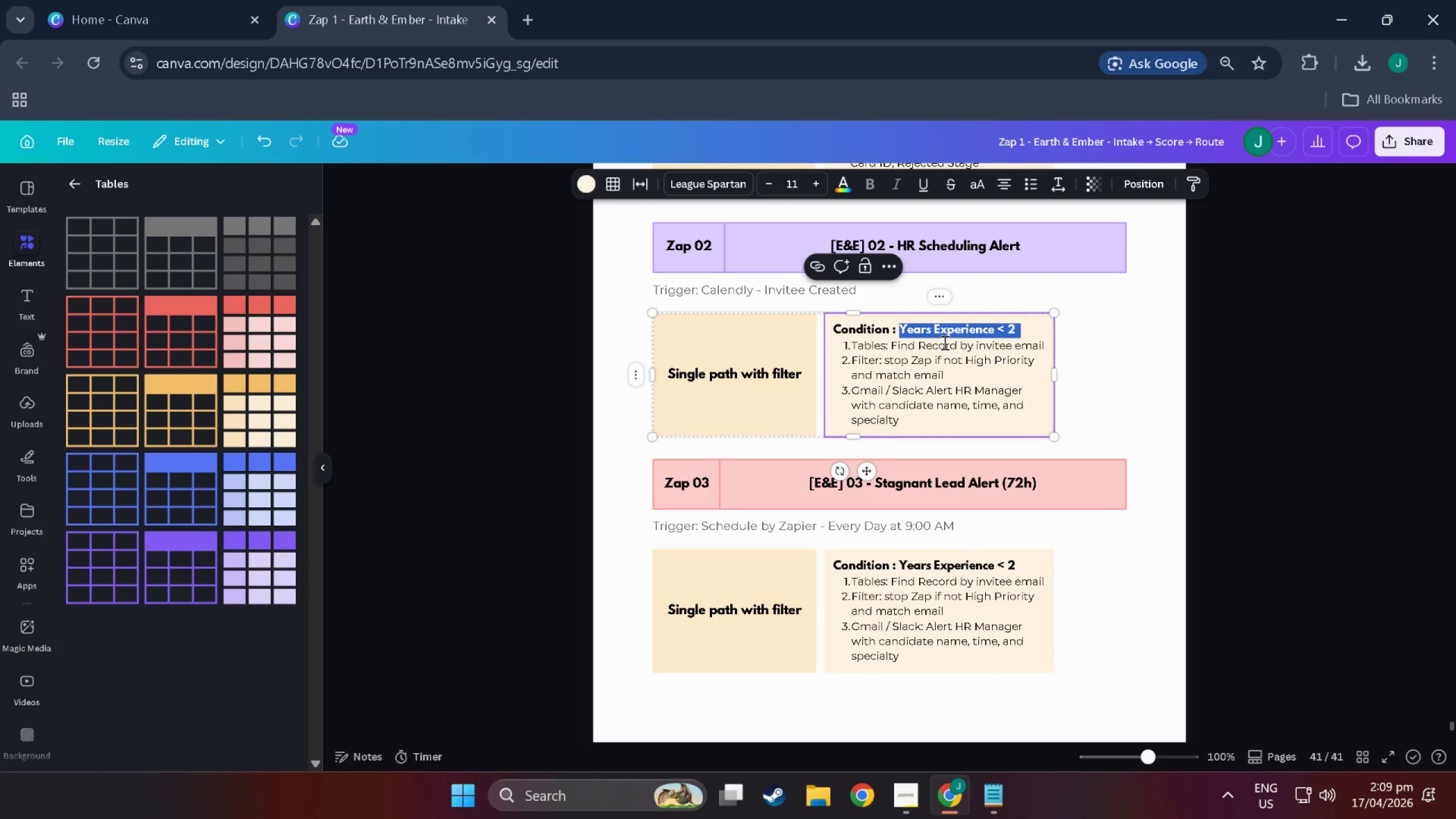 
type(Tables loi)
key(Backspace)
type(okupL)
key(Backspace)
type(: Priority Tag exactly matches H)
 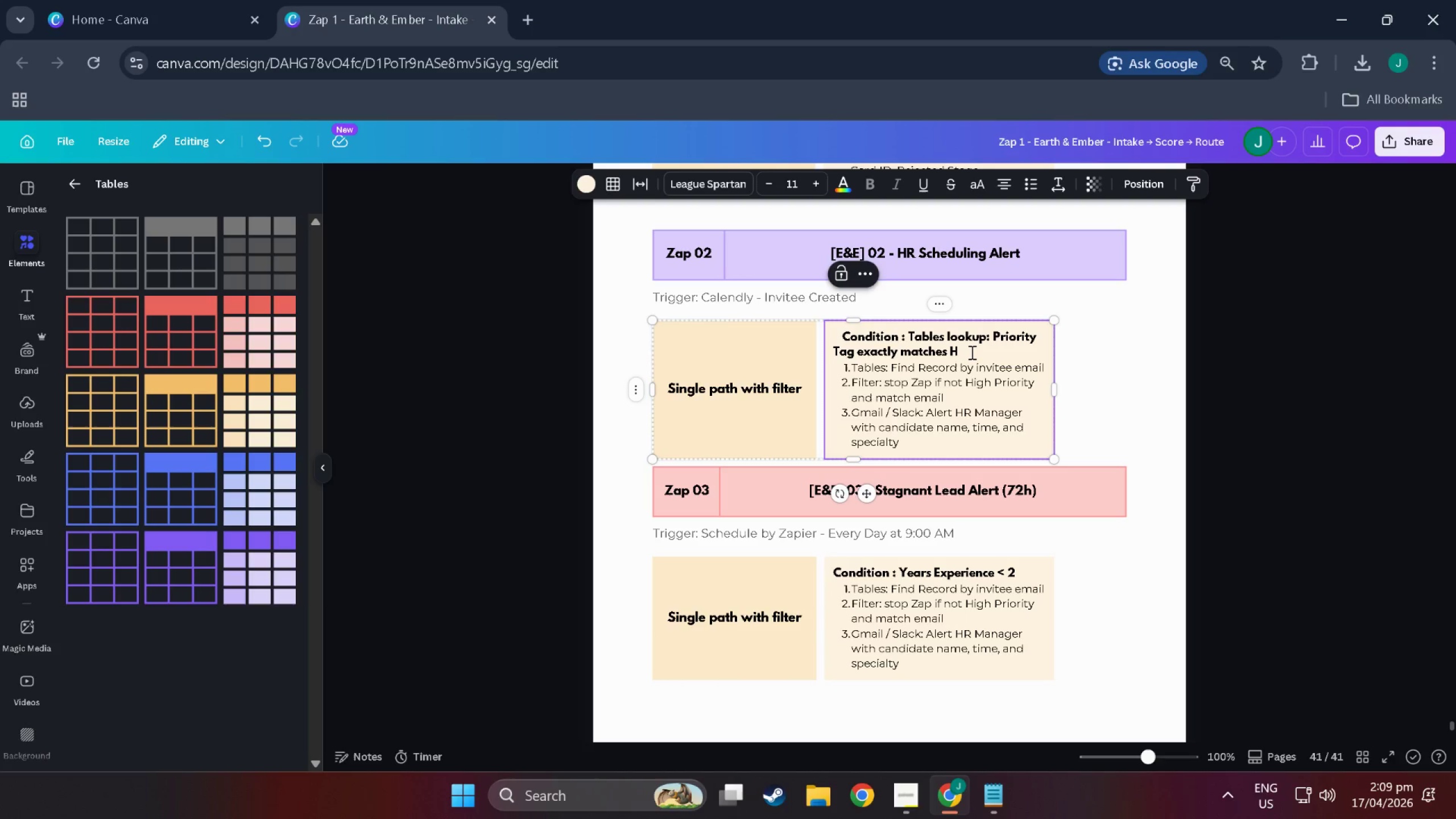 
left_click_drag(start_coordinate=[908, 397], to_coordinate=[878, 392])
 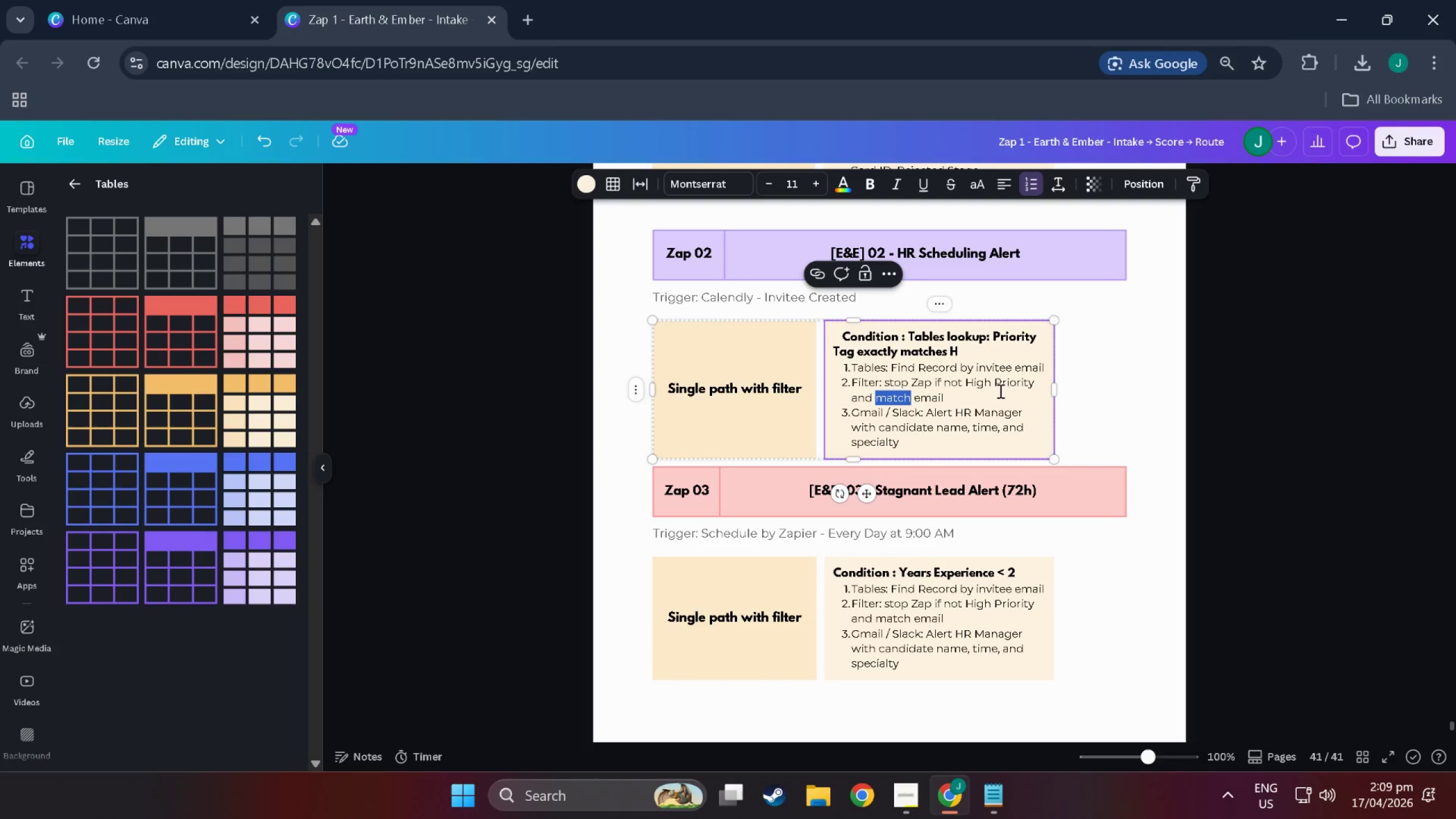 
type(DIFFERENt)
 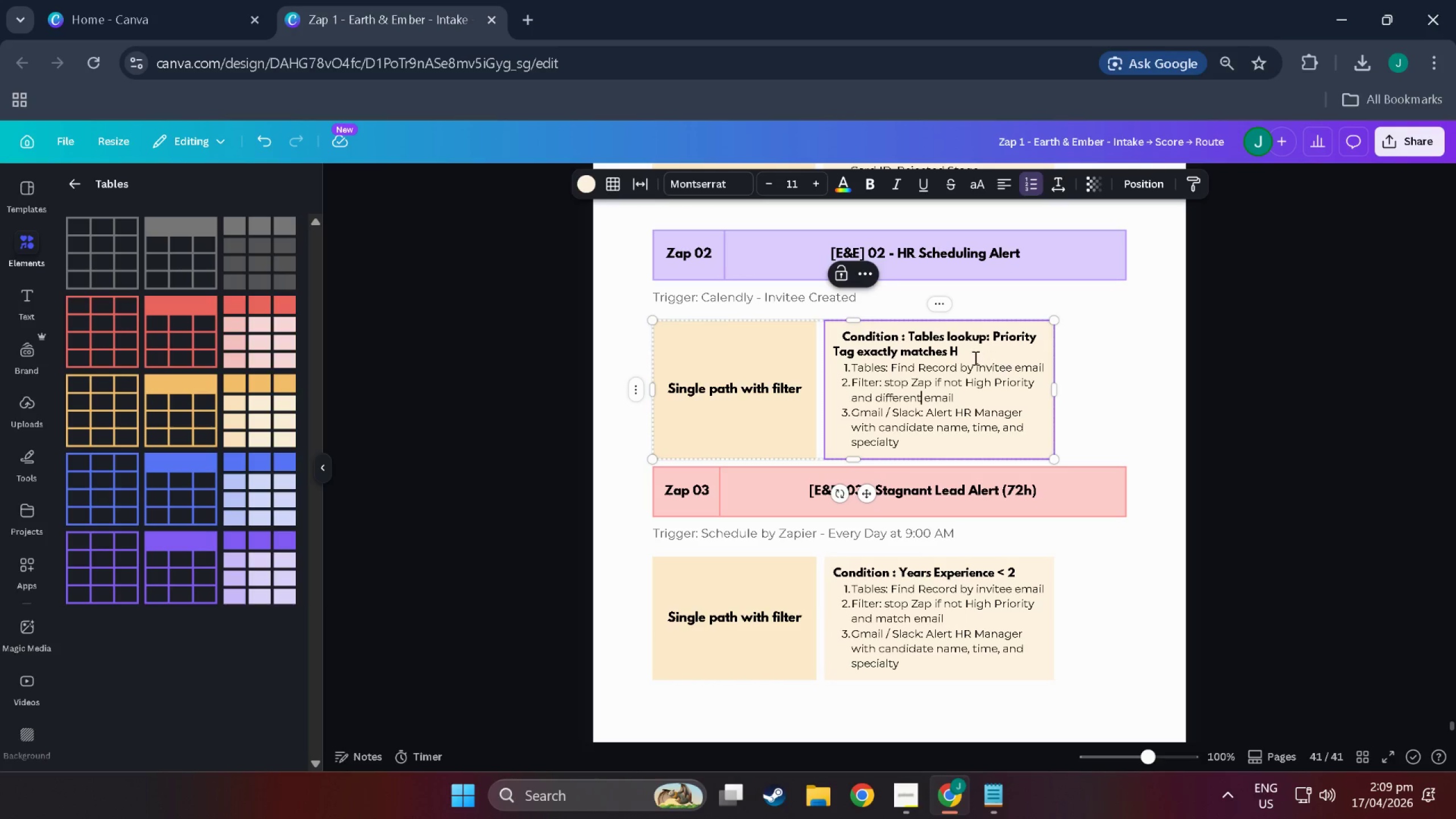 
left_click([961, 347])
 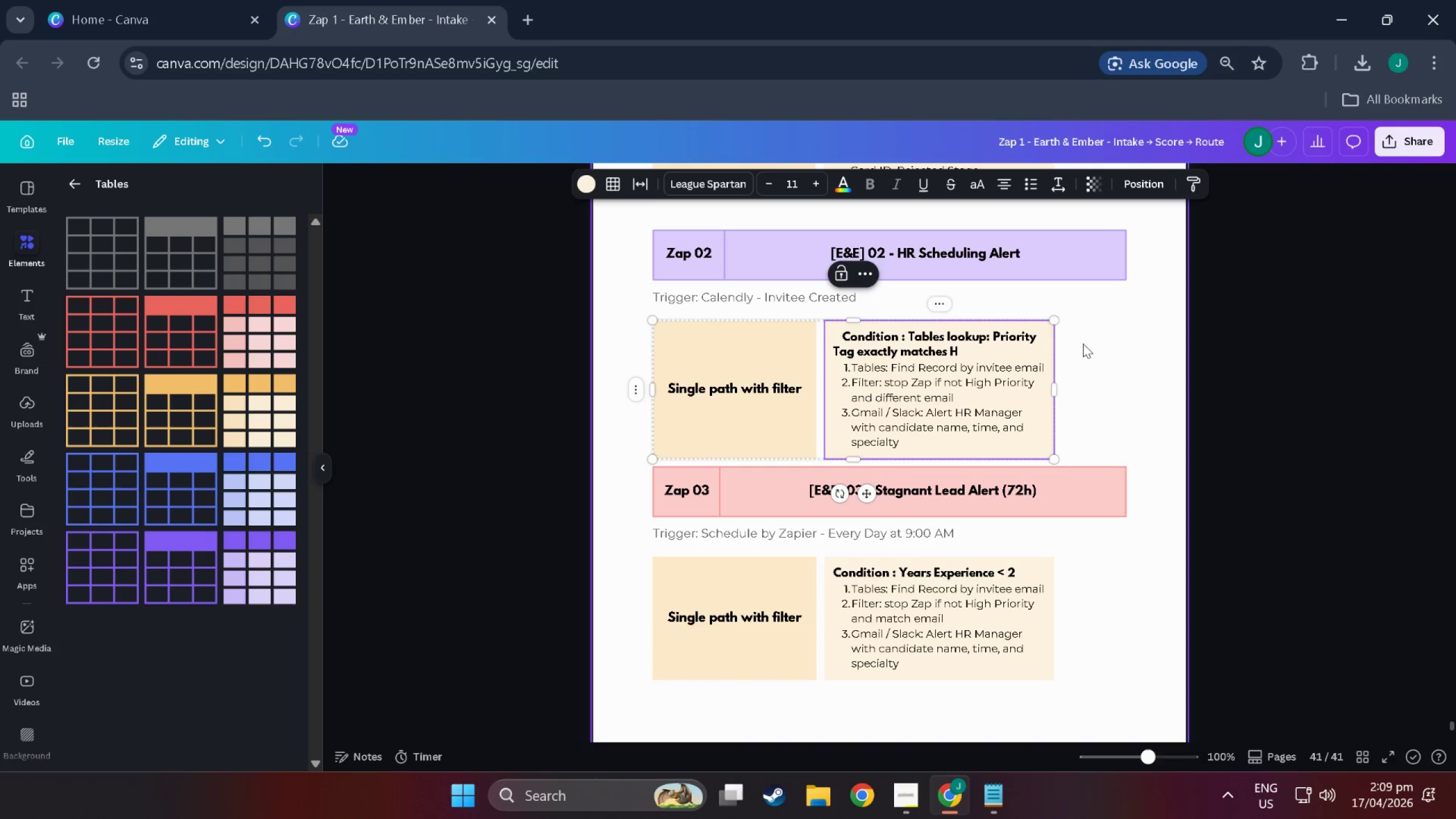 
key(Backspace)
type(igh Priority)
 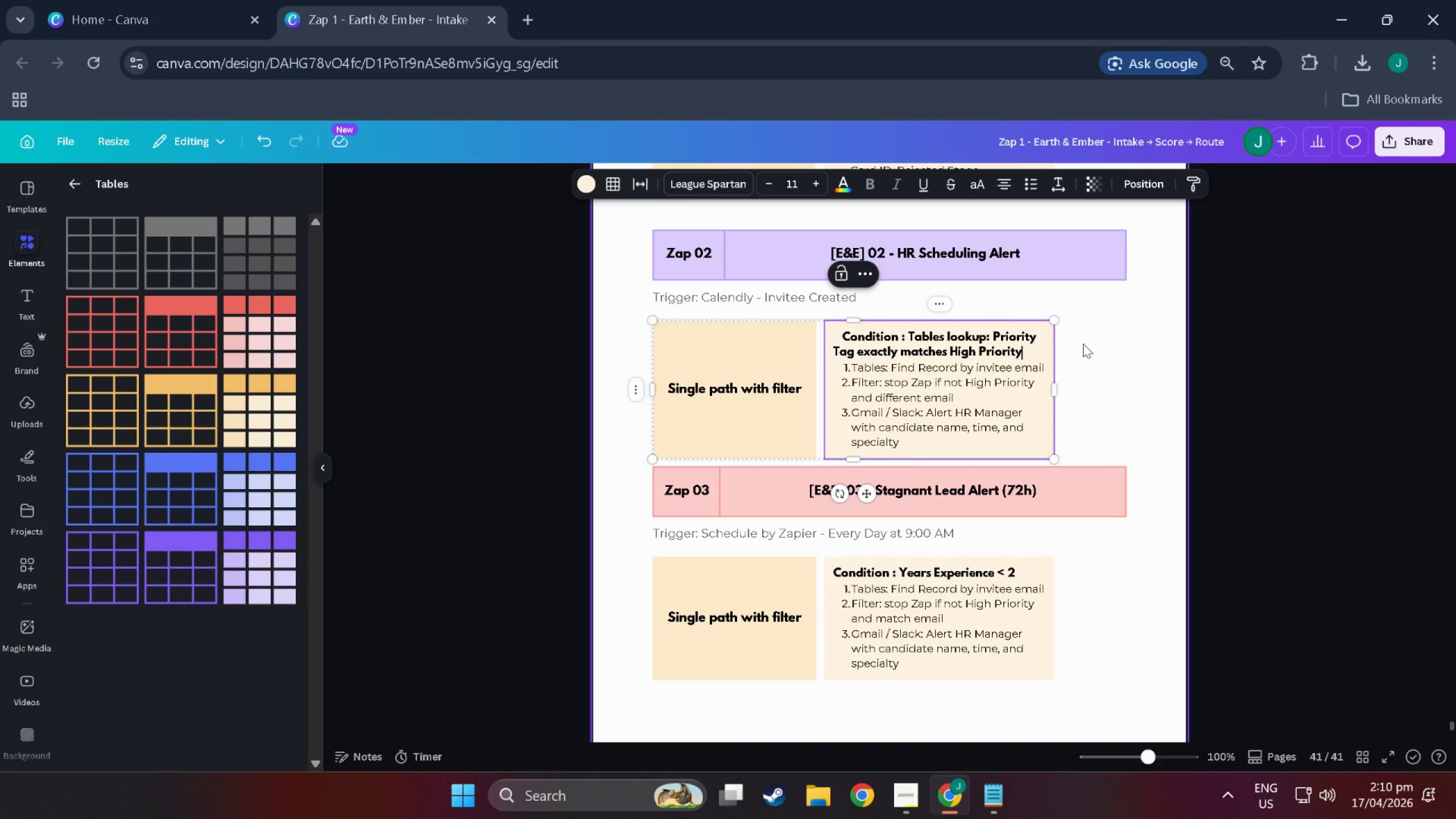 
wait(7.24)
 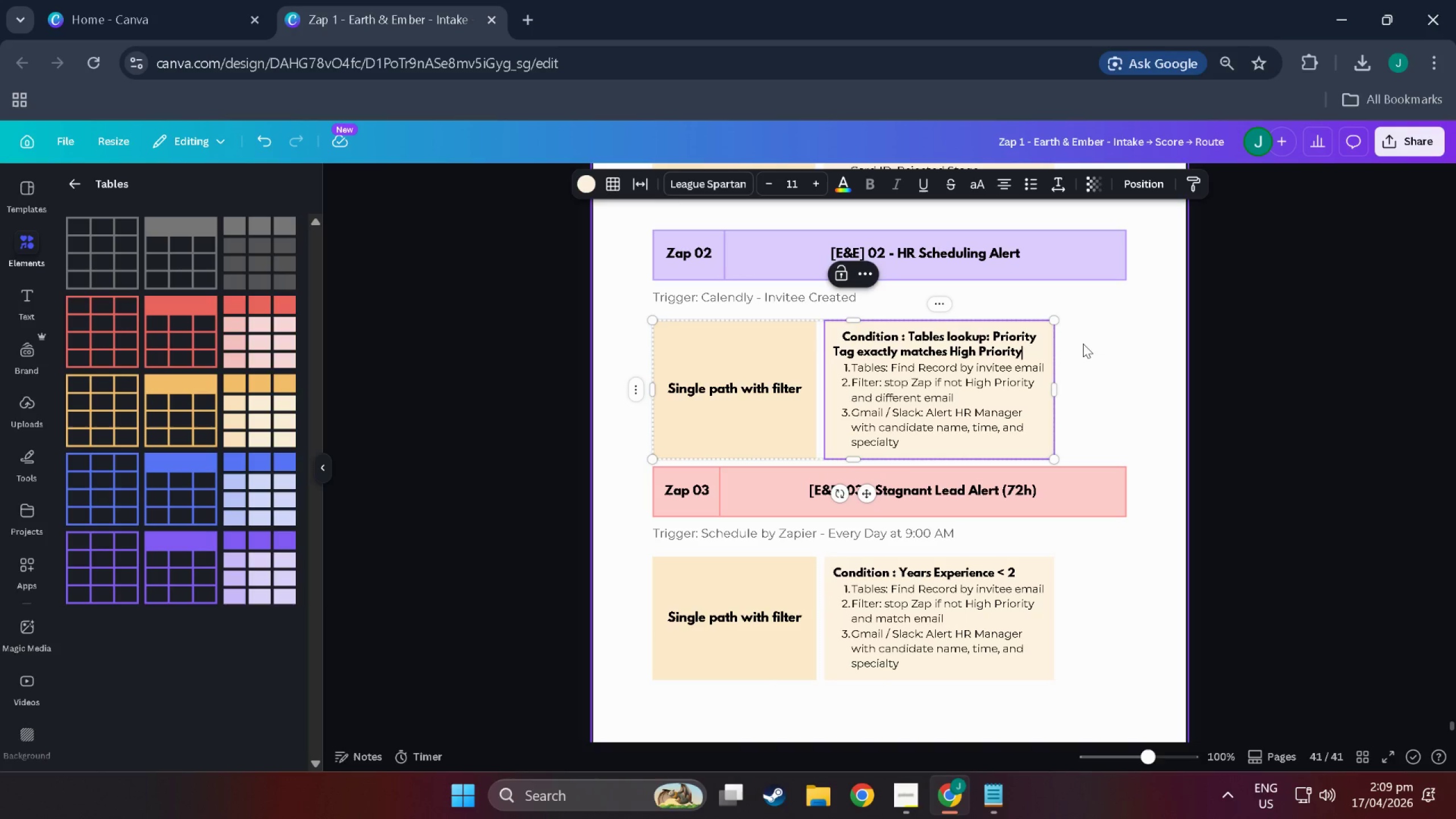 
type( and Email)
 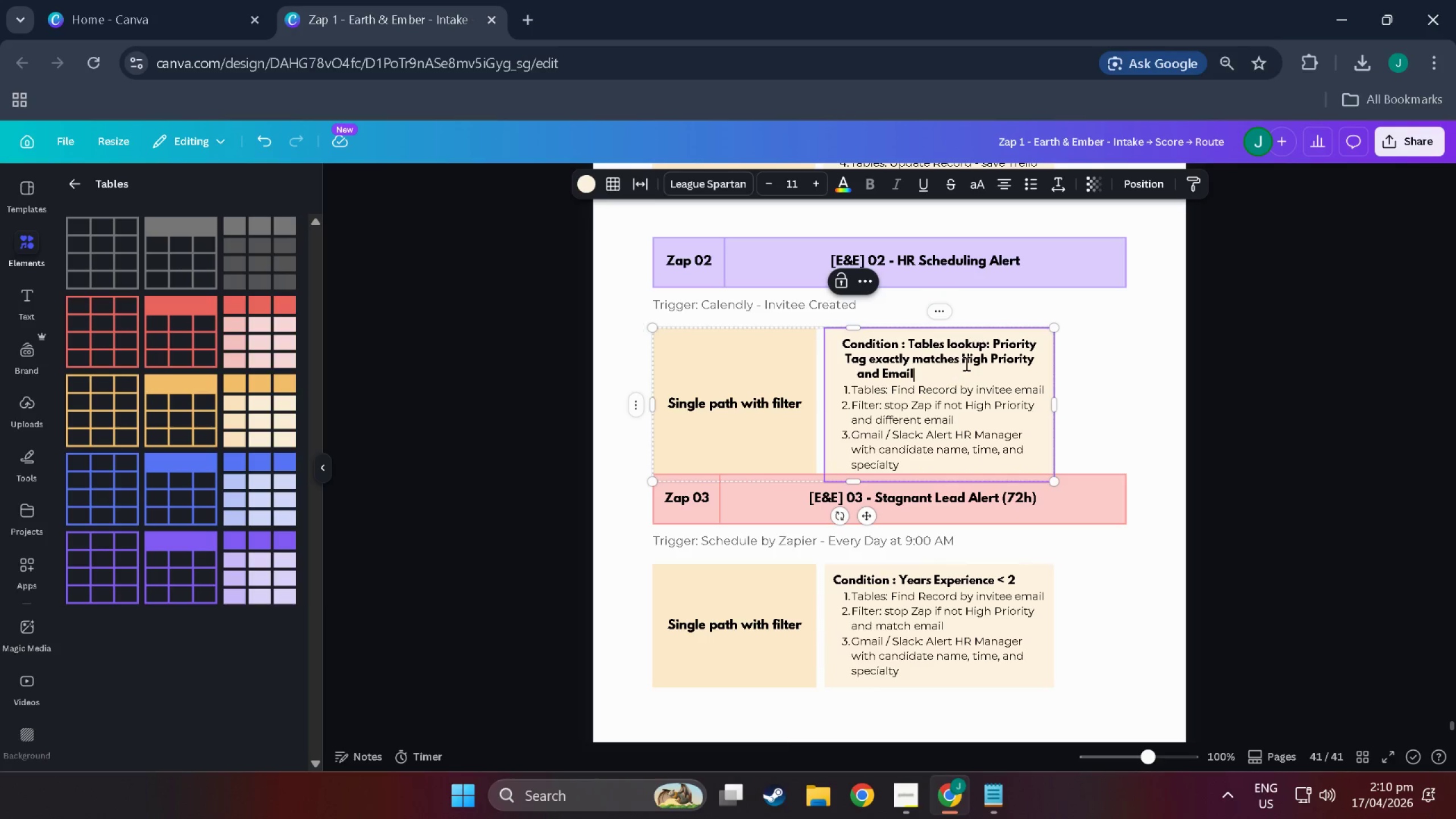 
left_click([965, 362])
 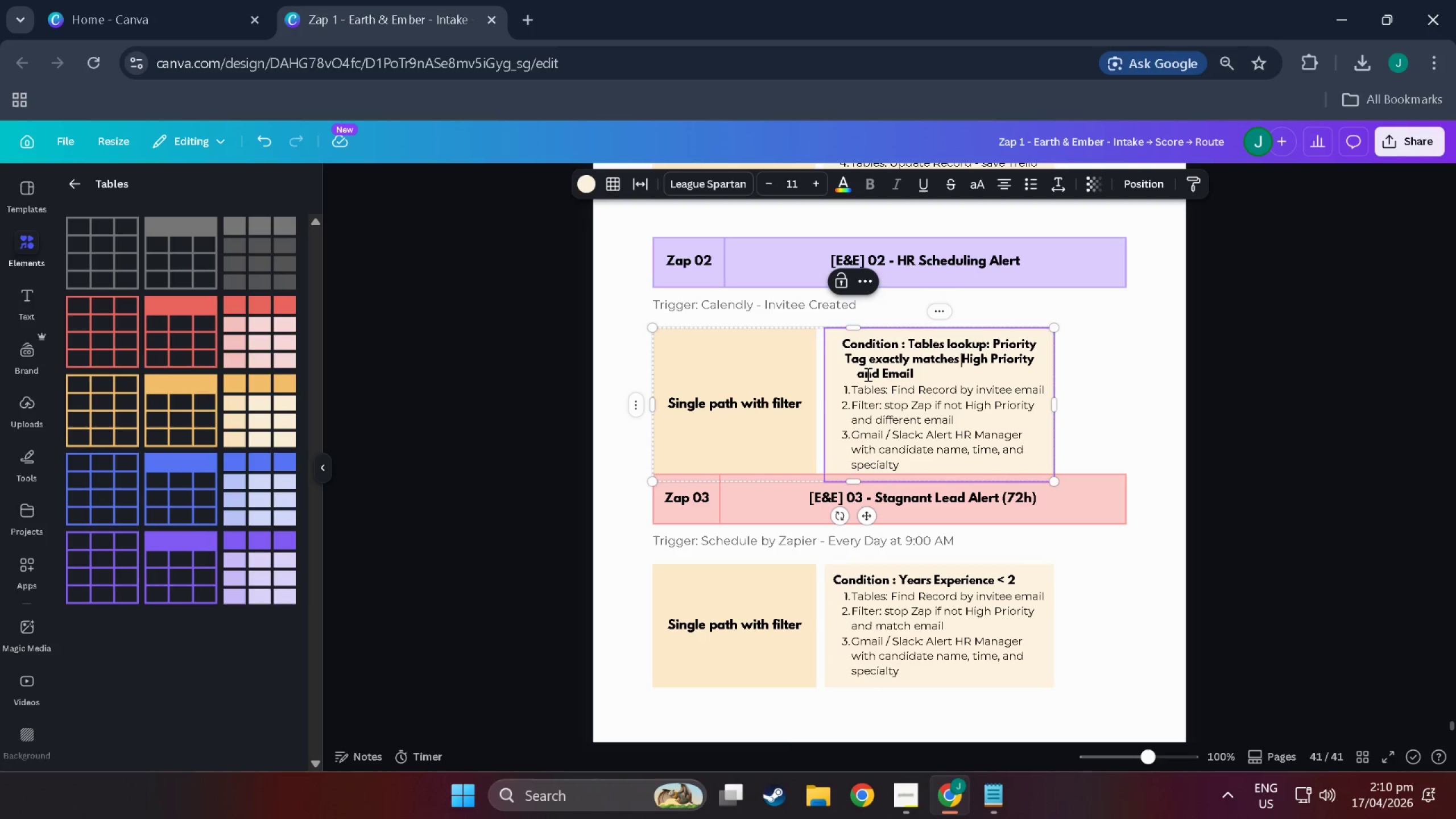 
left_click([887, 373])
 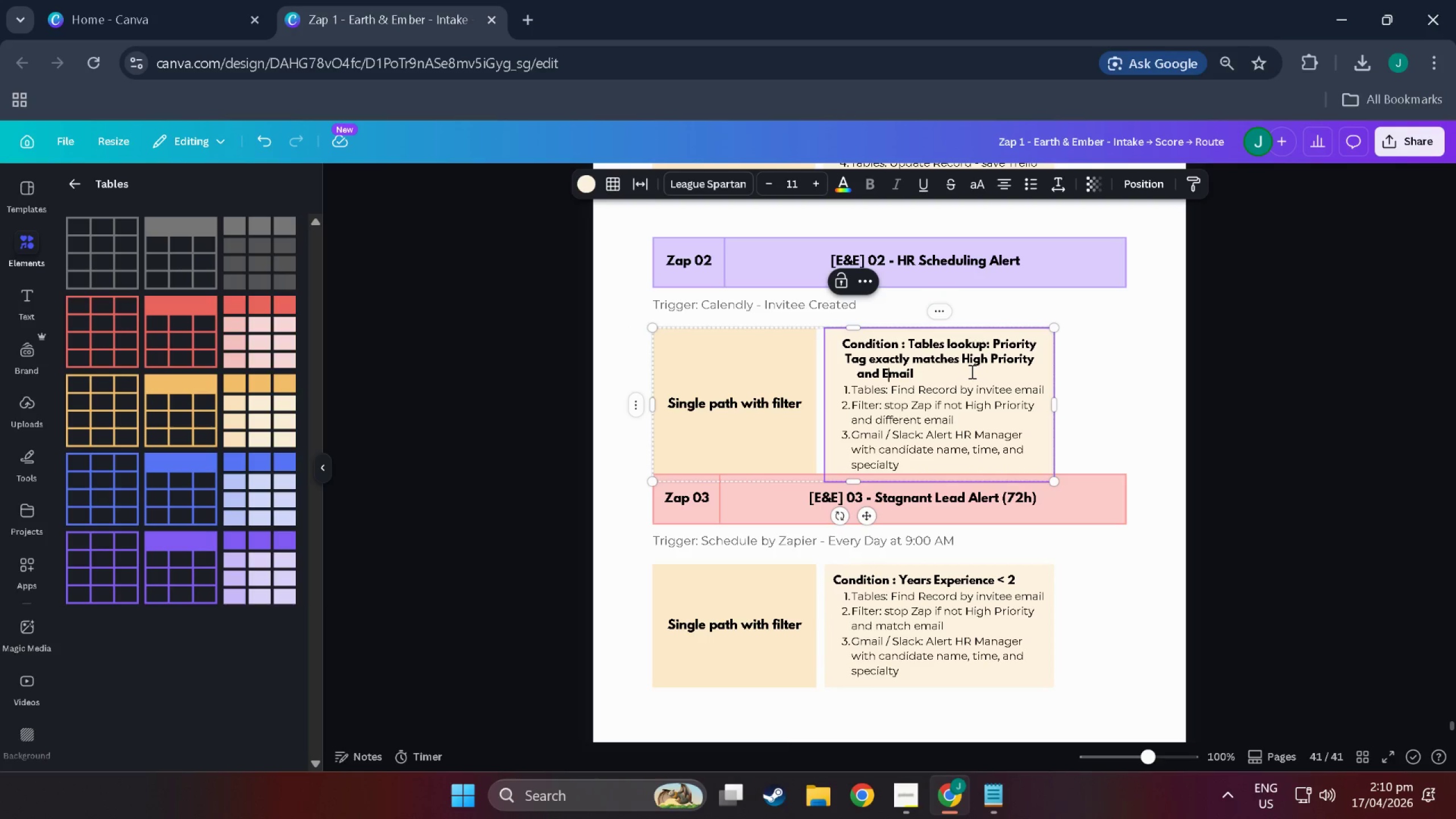 
key(Backspace)
 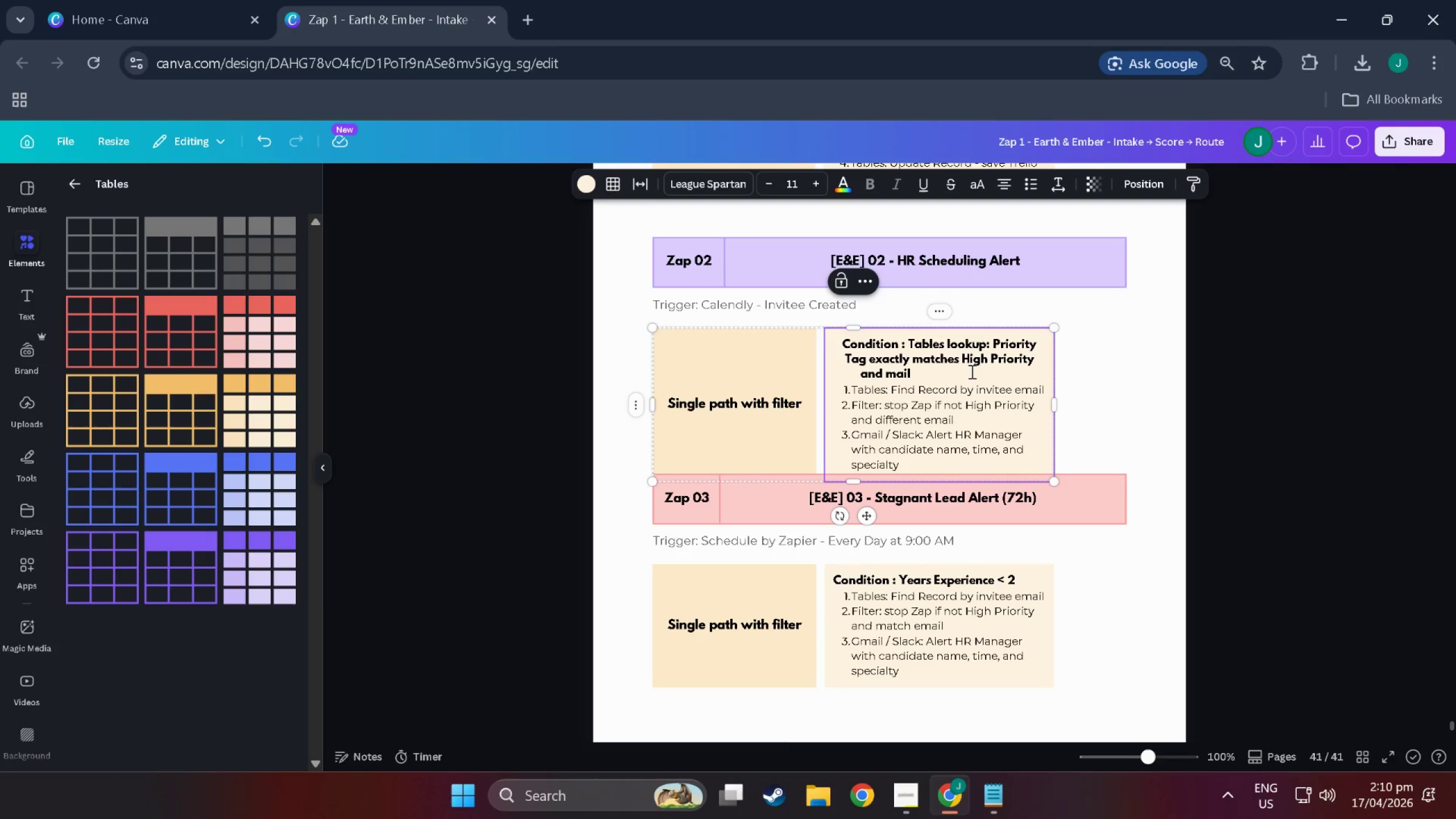 
key(E)
 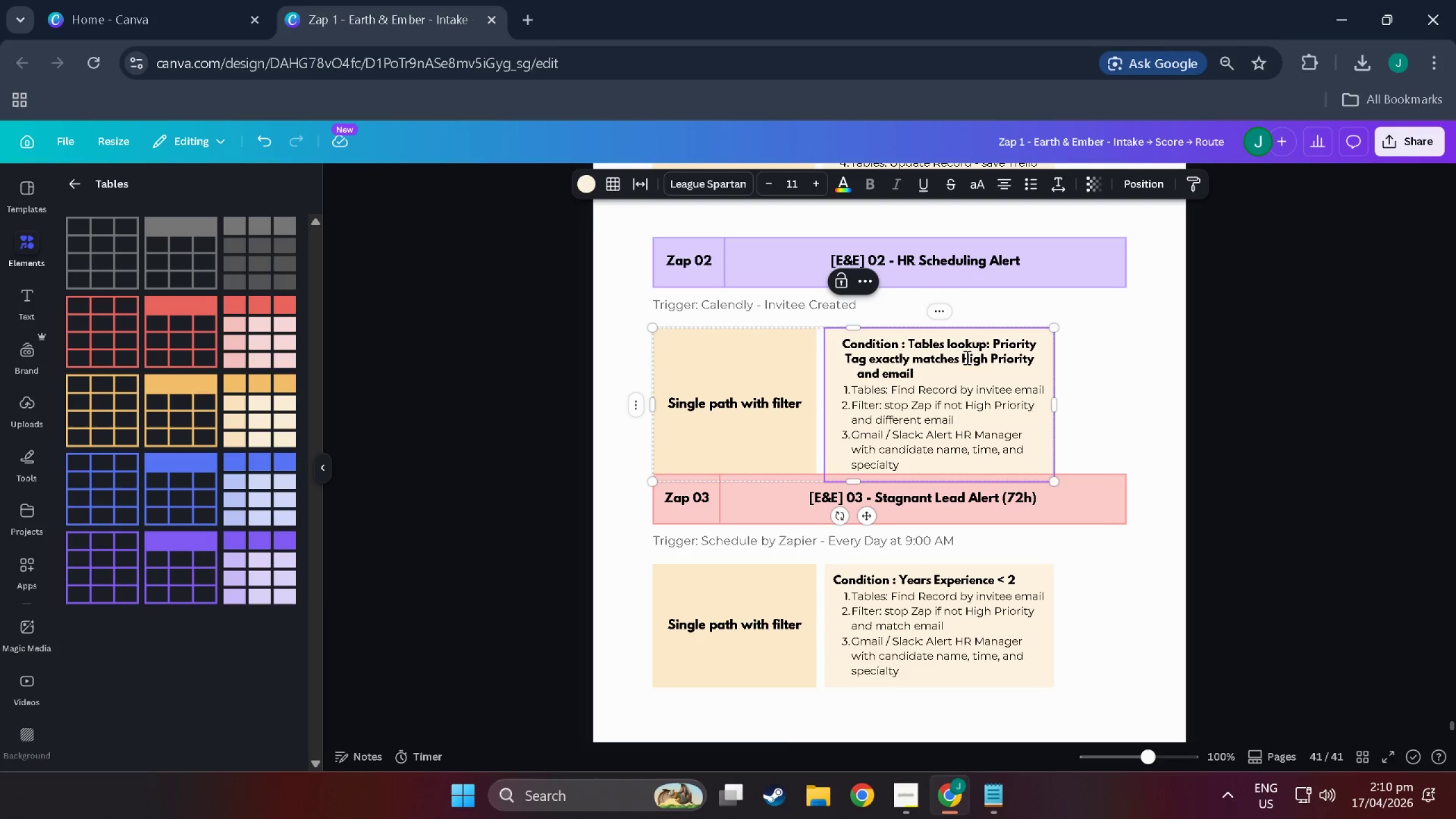 
left_click([965, 358])
 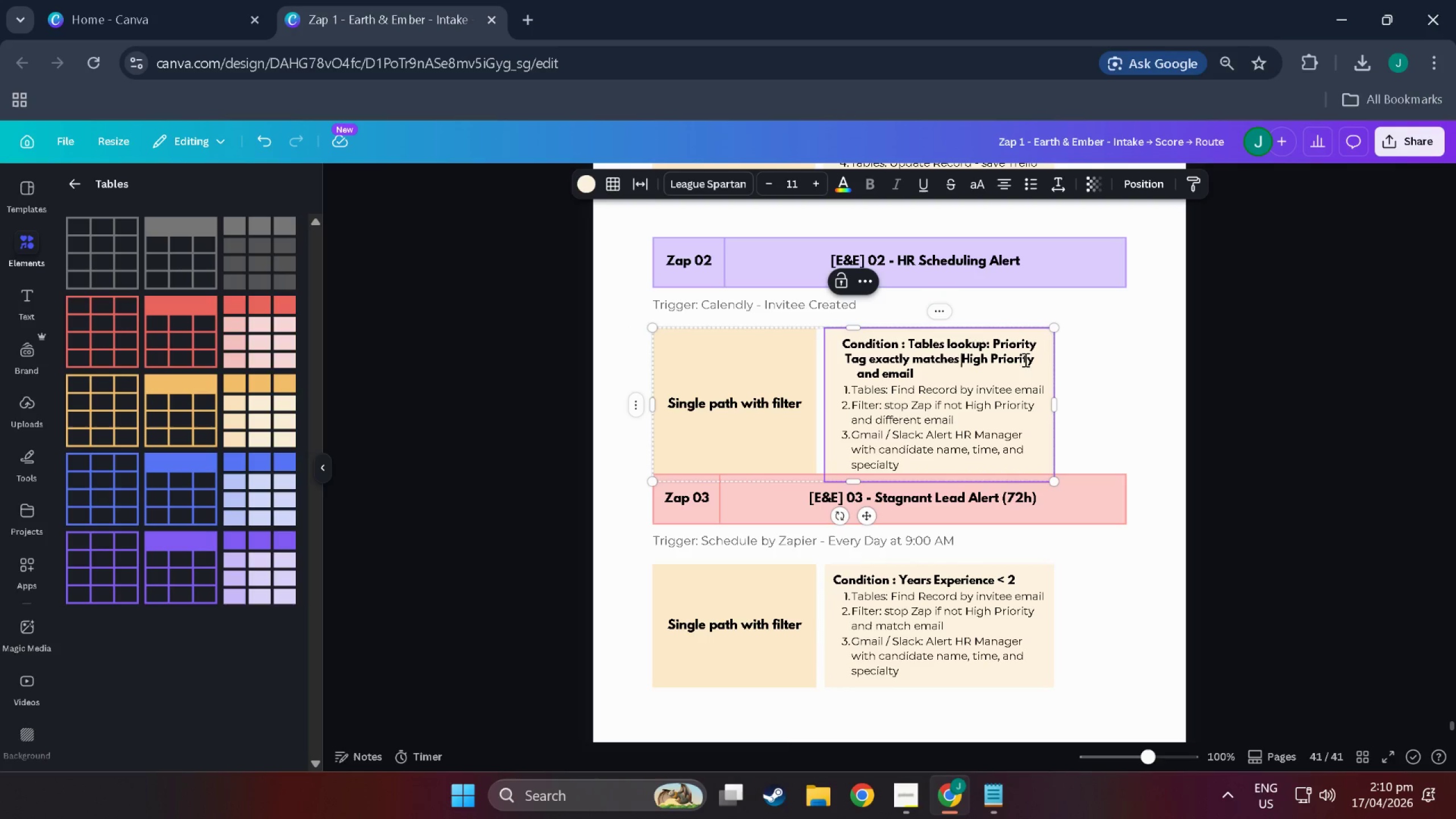 
key(Shift+Quote)
 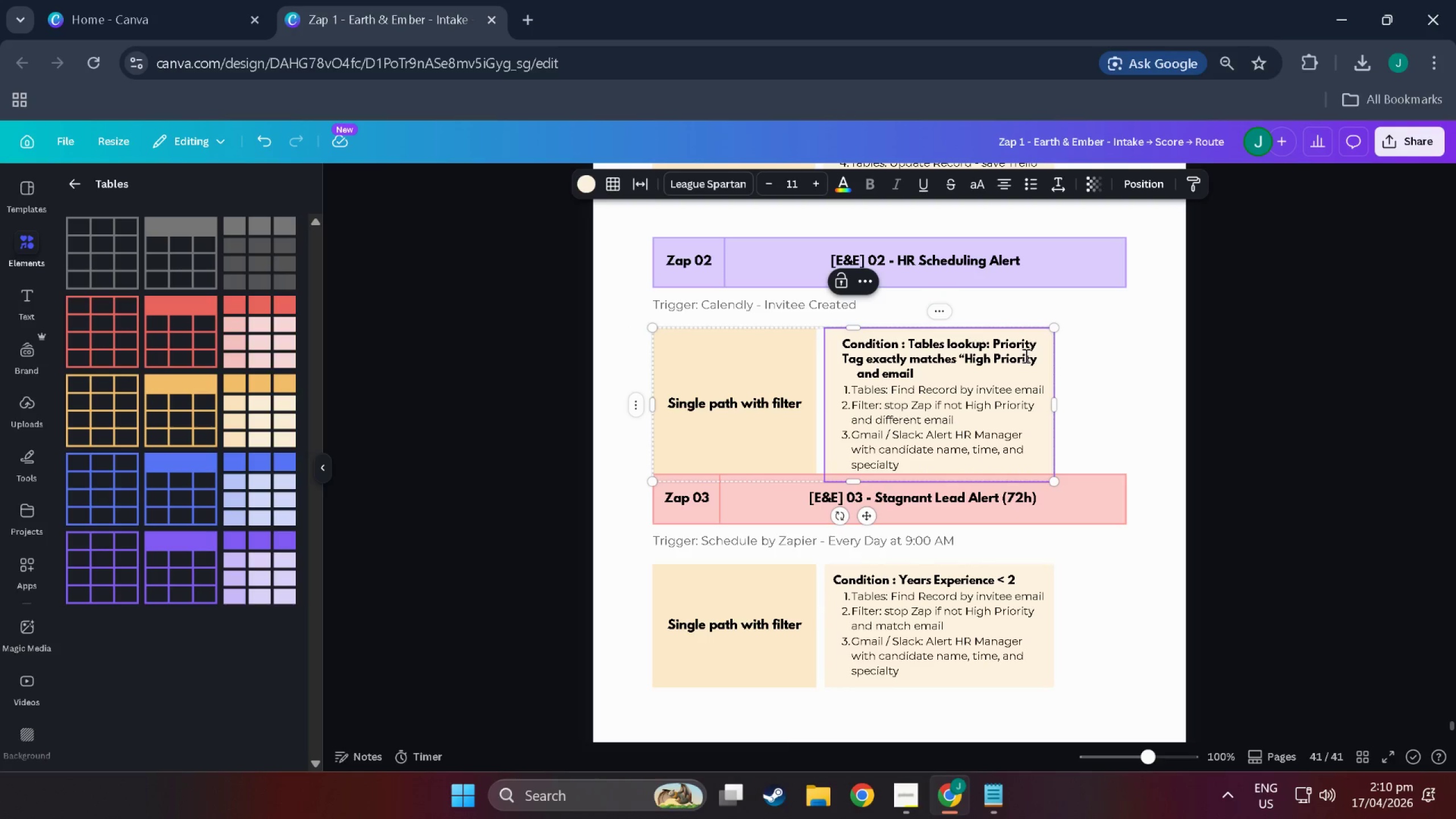 
left_click_drag(start_coordinate=[1035, 357], to_coordinate=[1038, 357])
 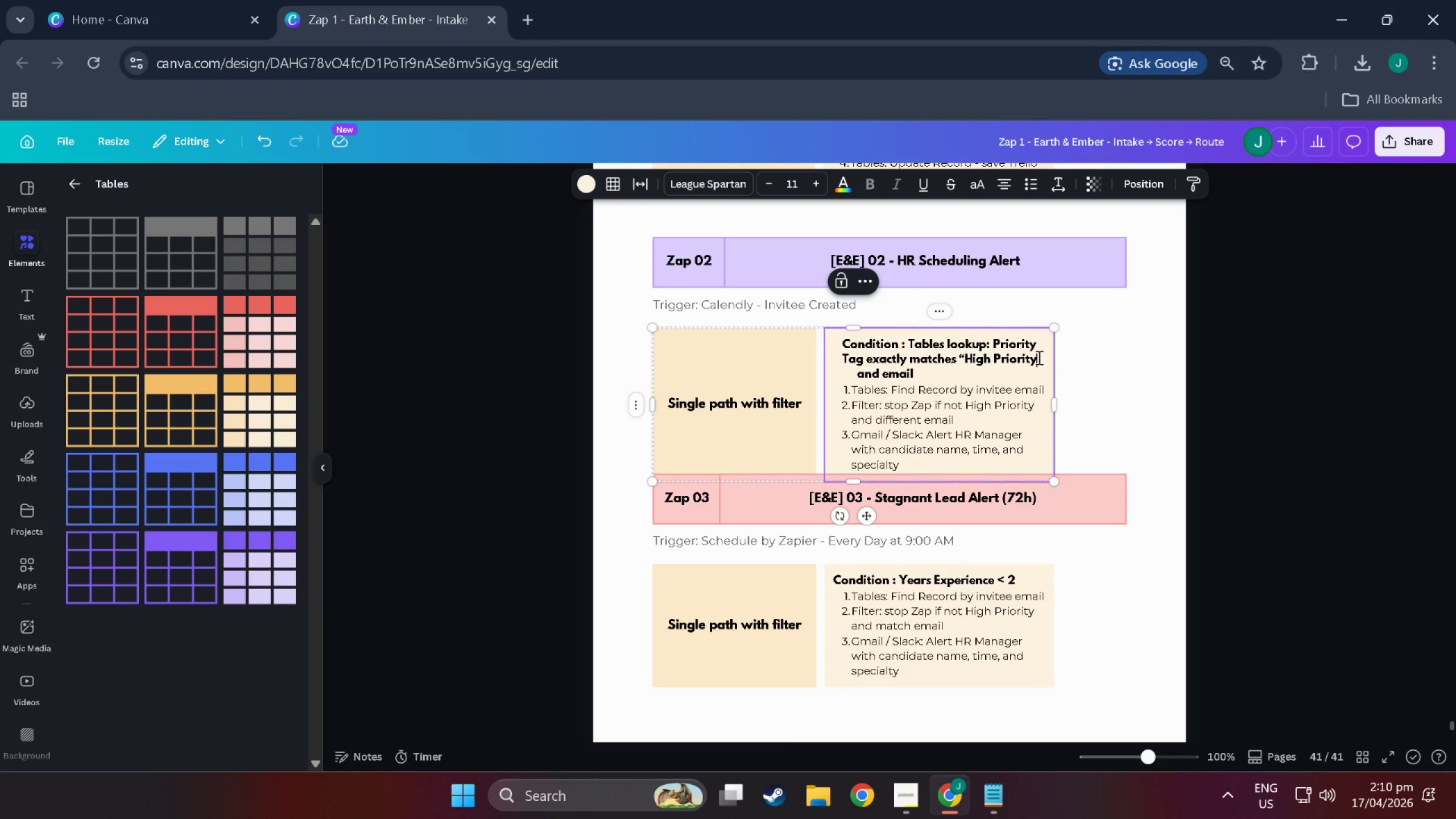 
key(Shift+Quote)
 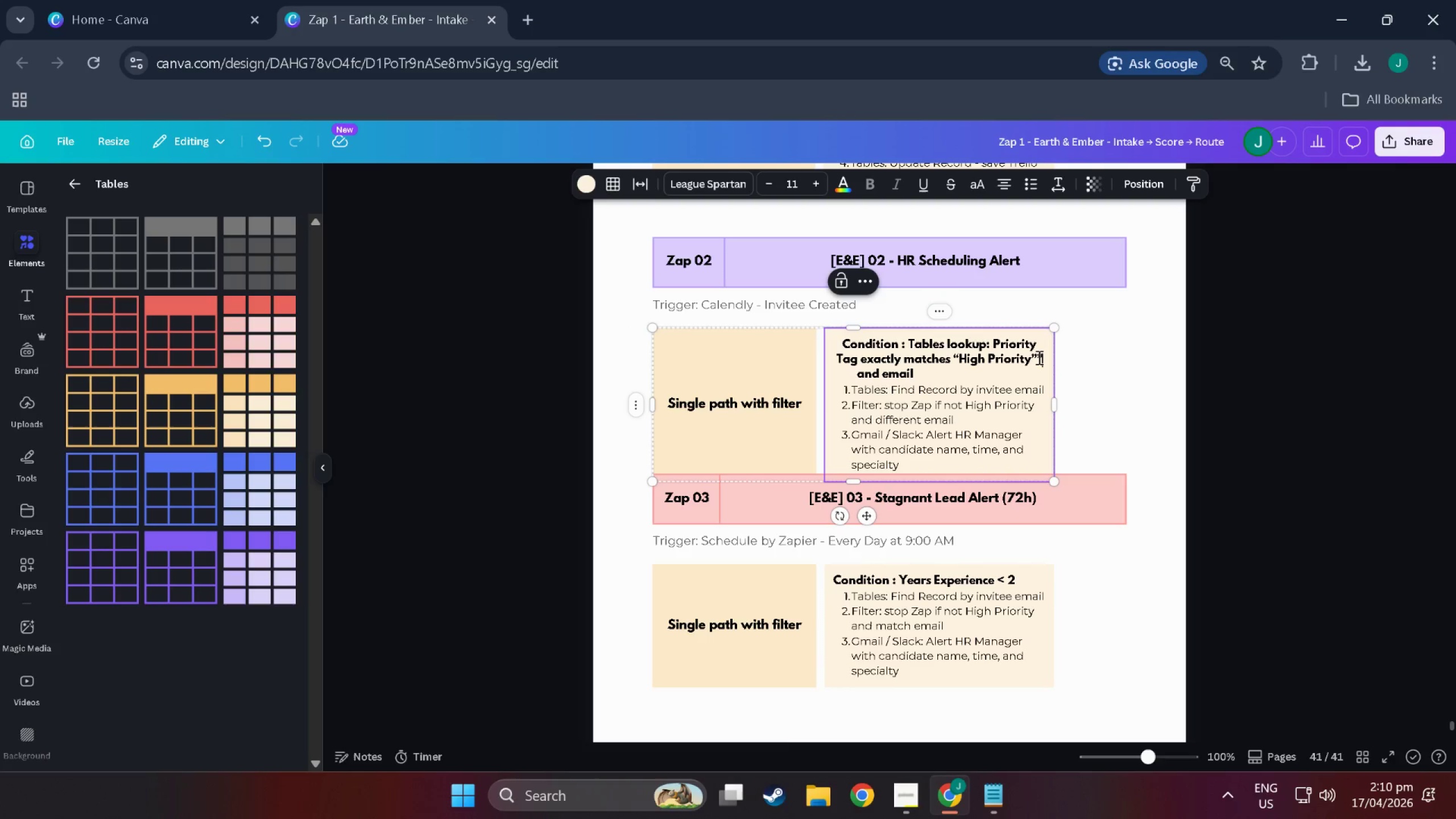 
key(Shift+Quote)
 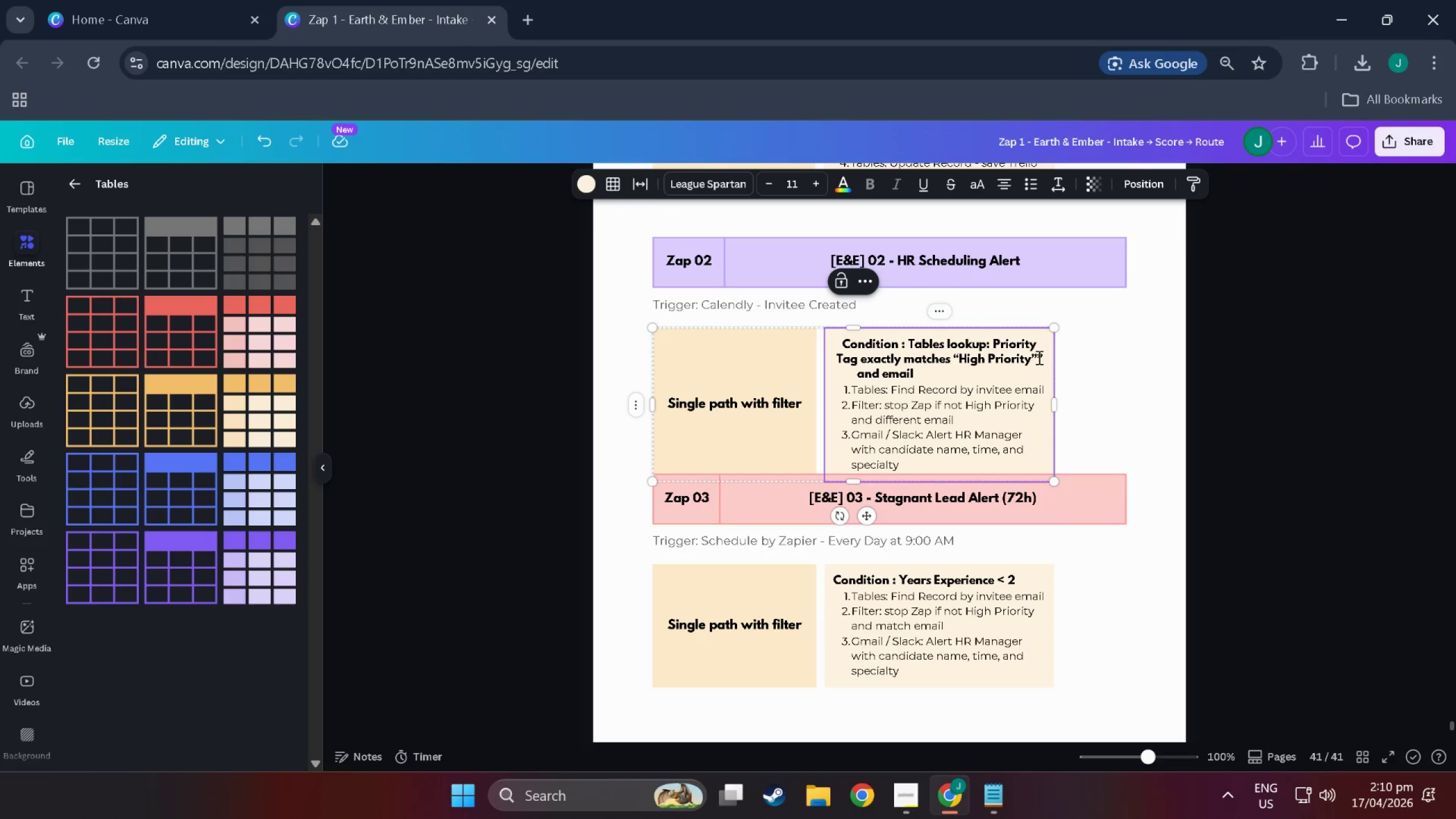 
key(Backspace)
 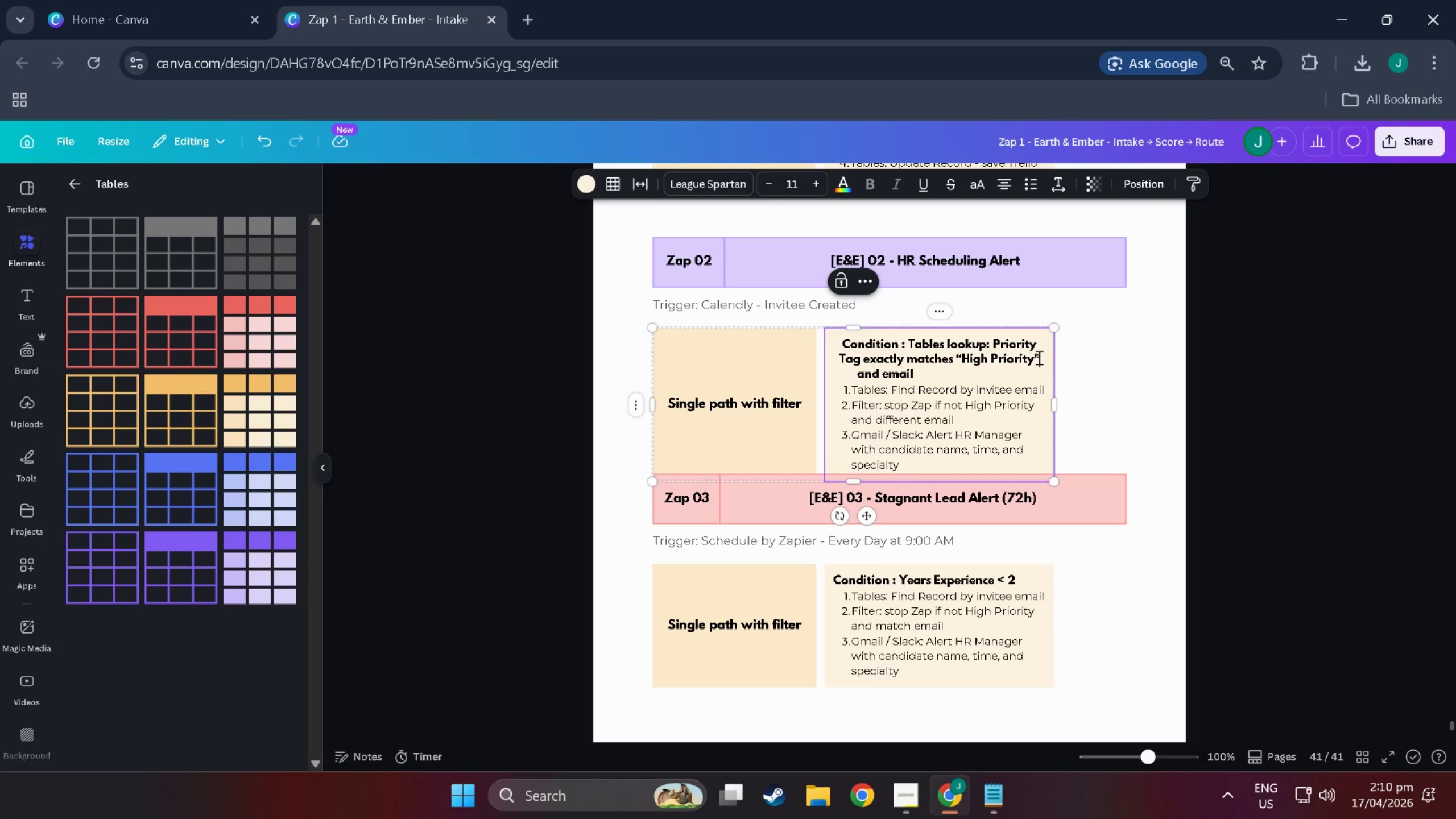 
key(Backspace)
 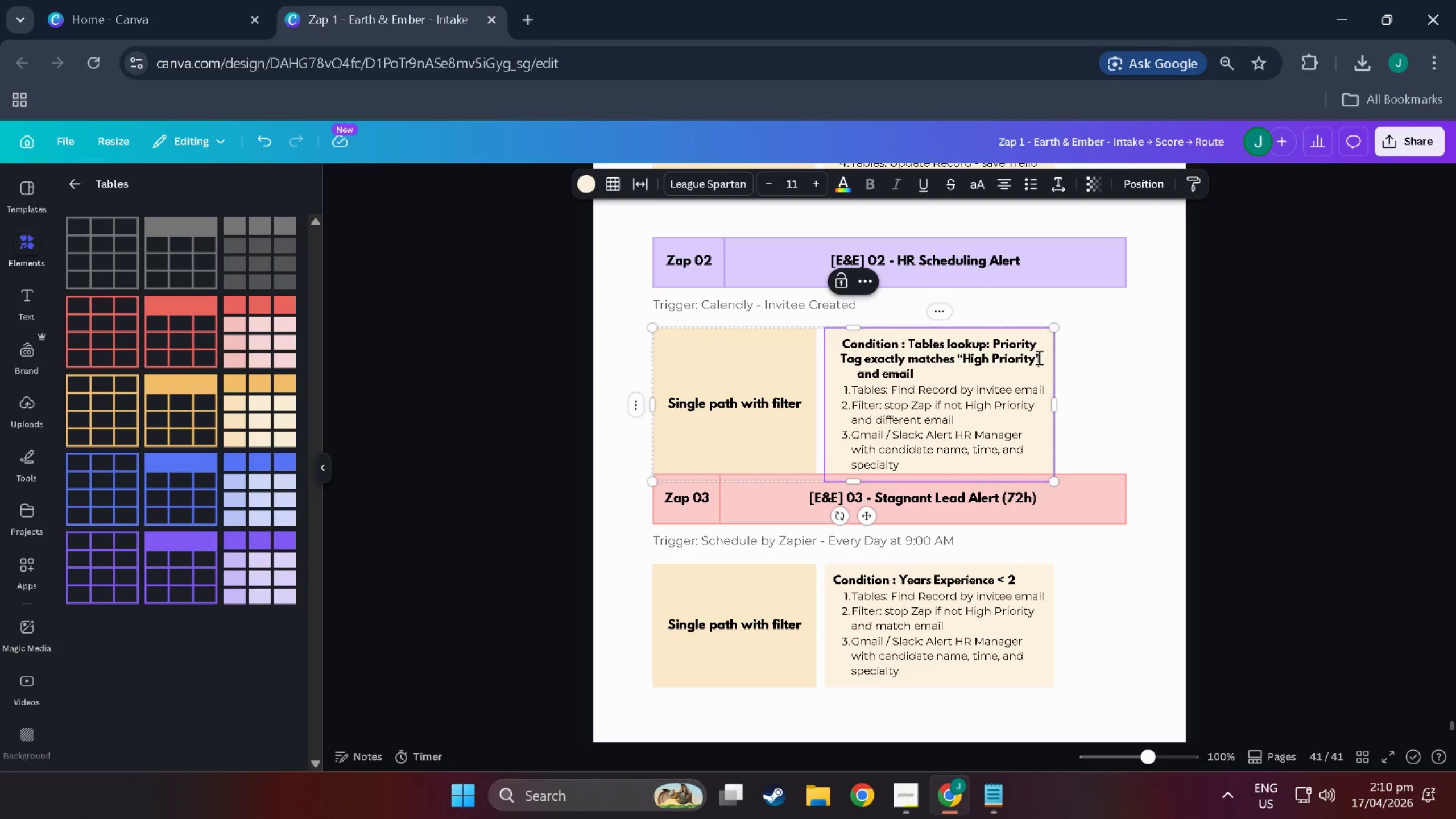 
key(Quote)
 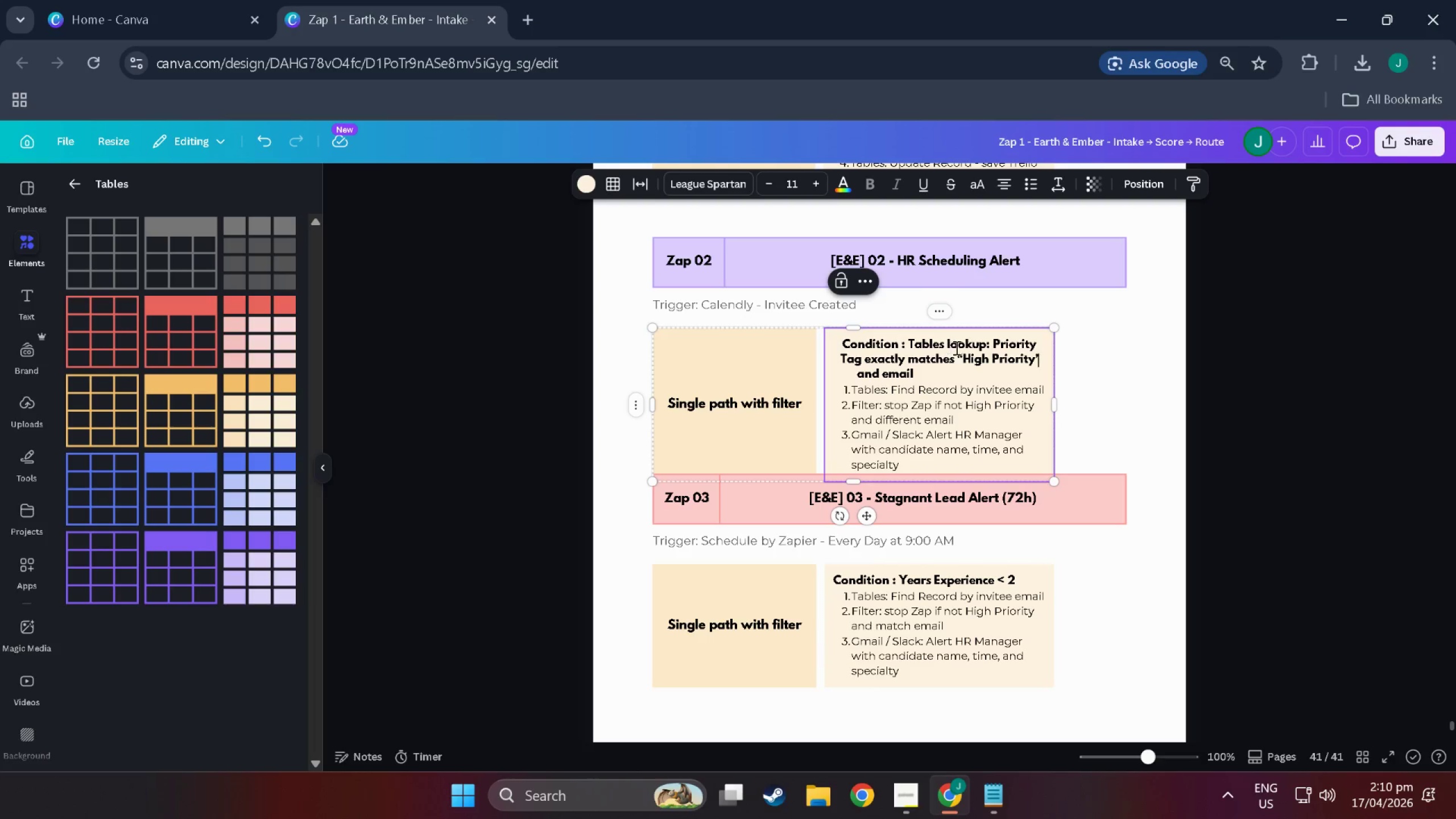 
left_click([965, 353])
 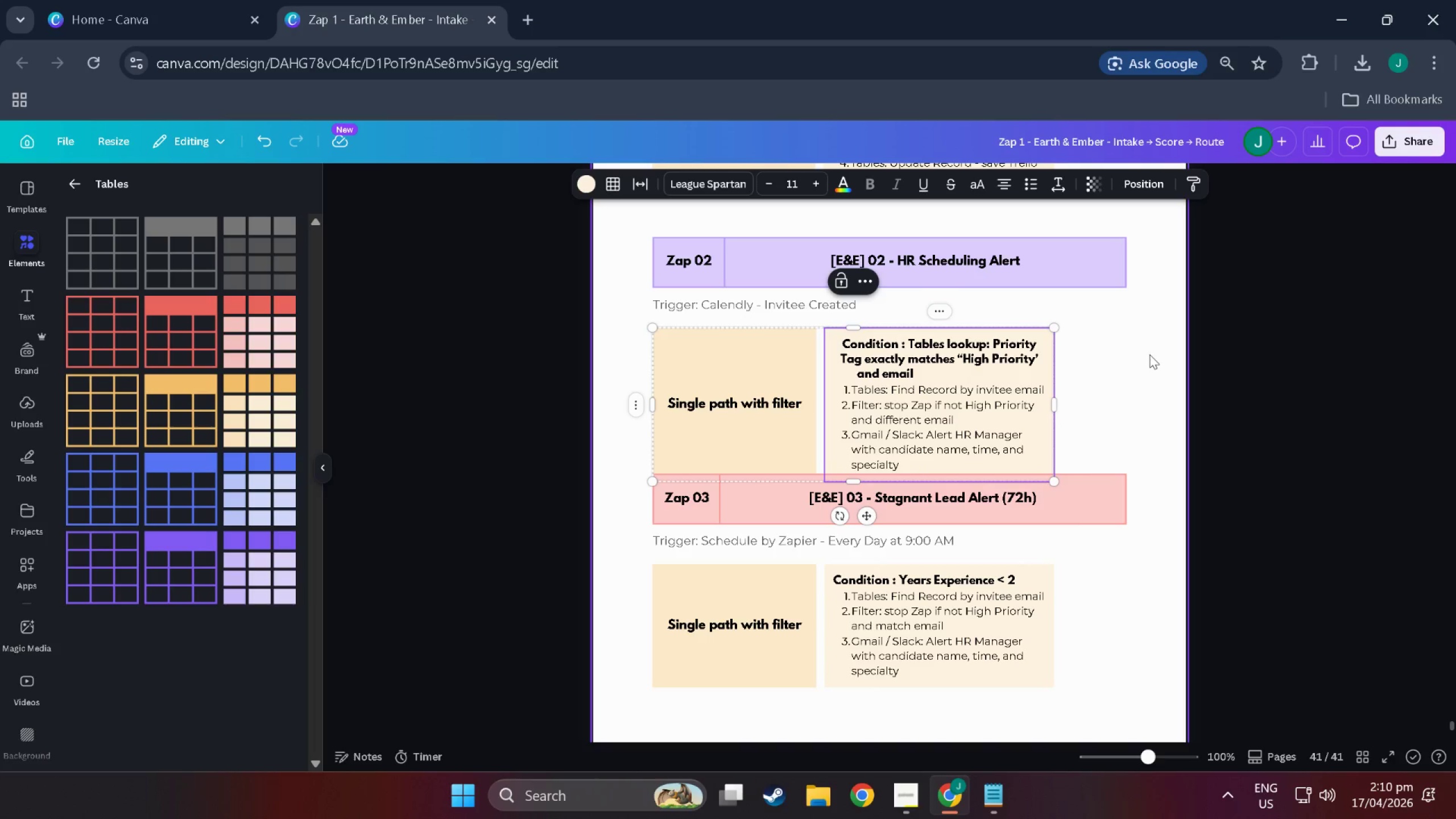 
key(Backspace)
 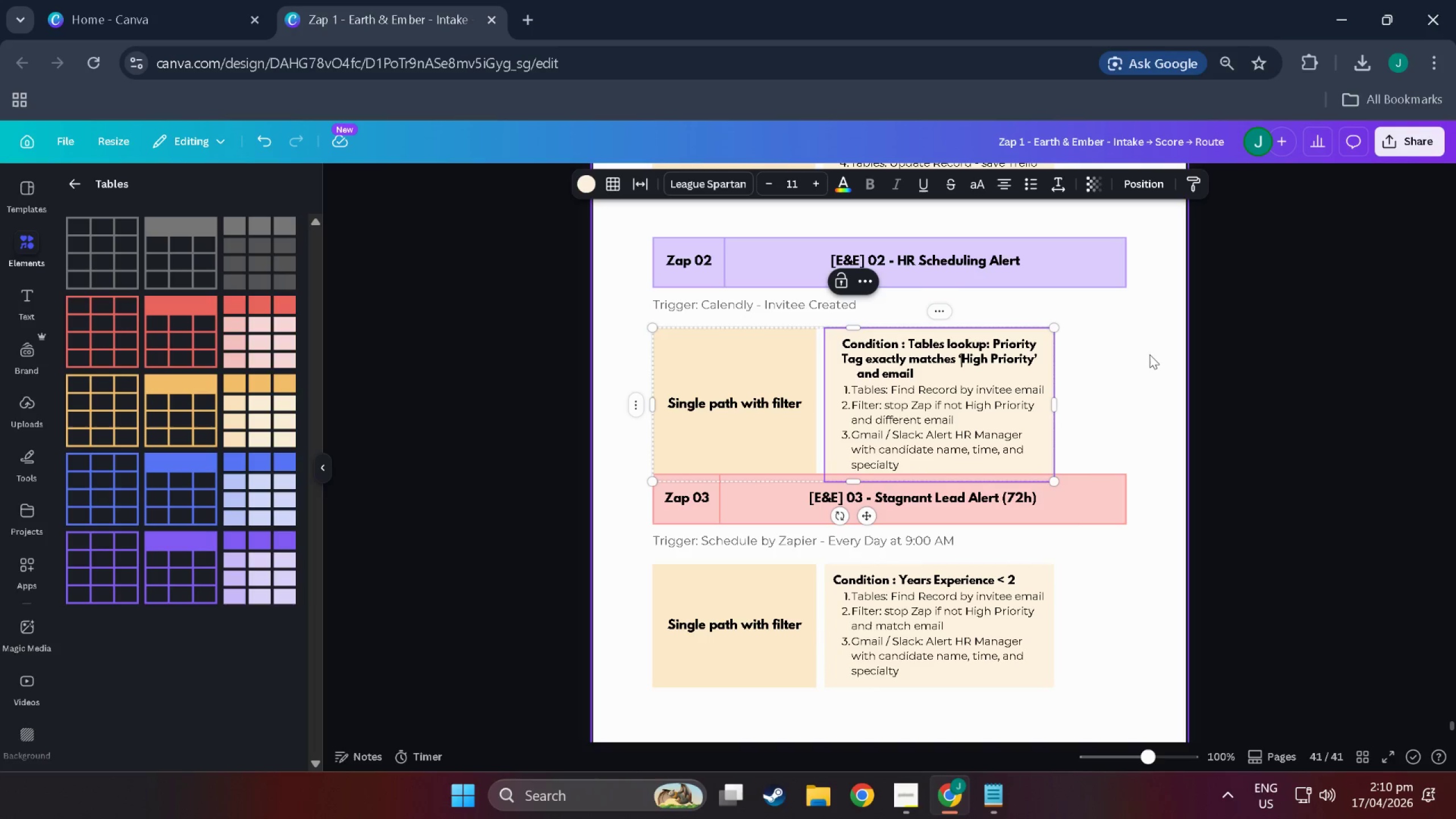 
key(Quote)
 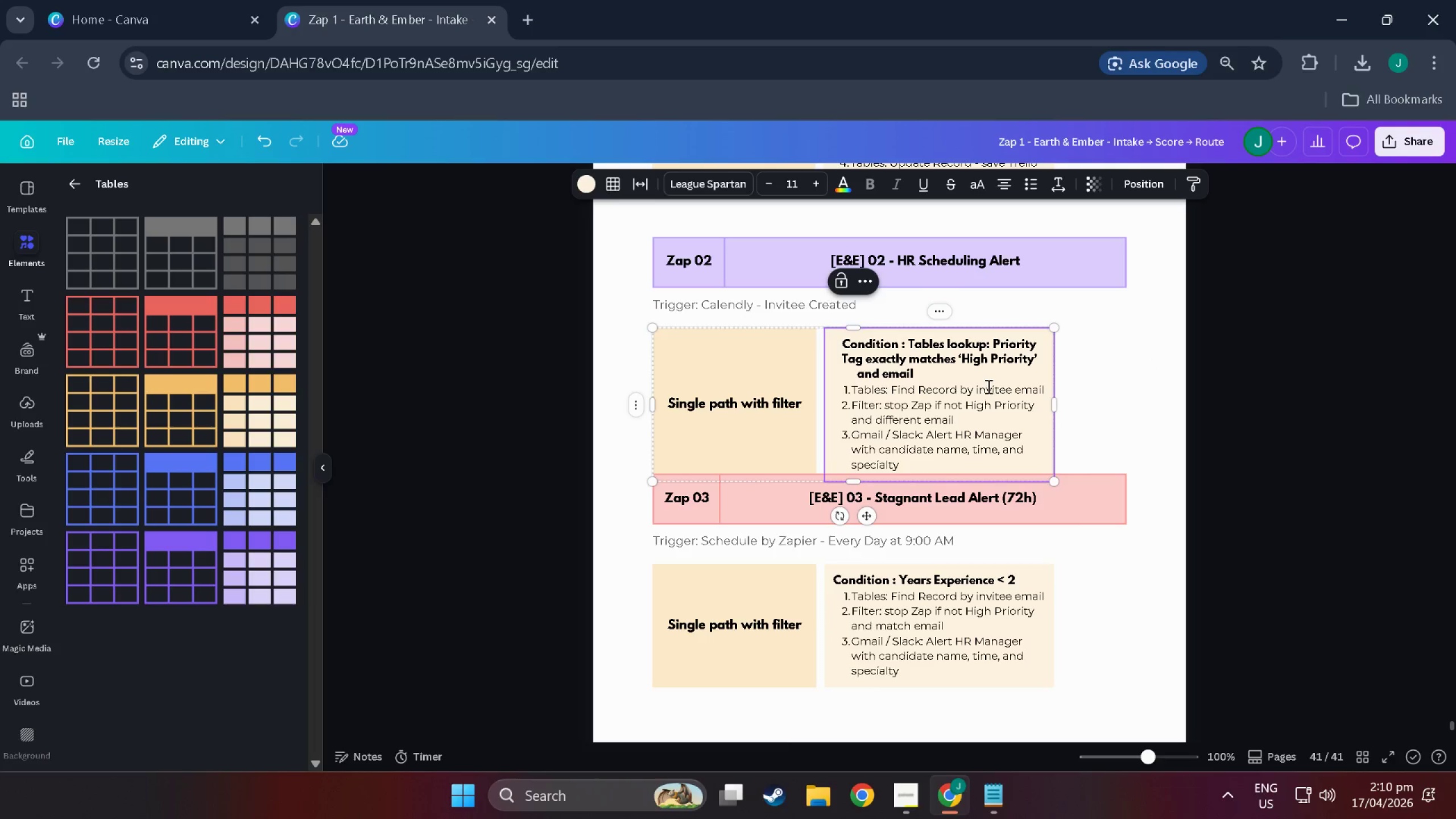 
left_click([963, 374])
 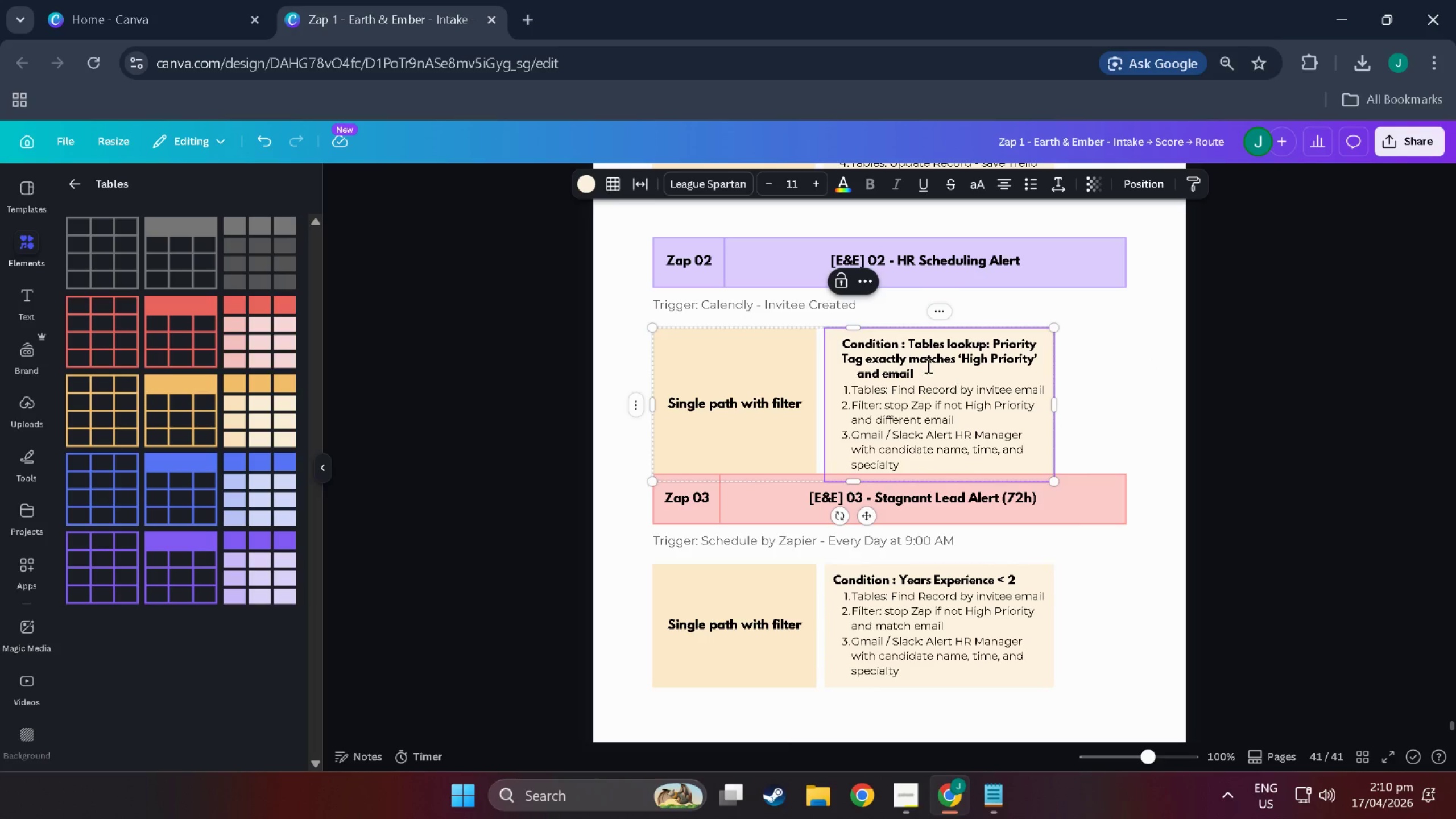 
left_click([926, 365])
 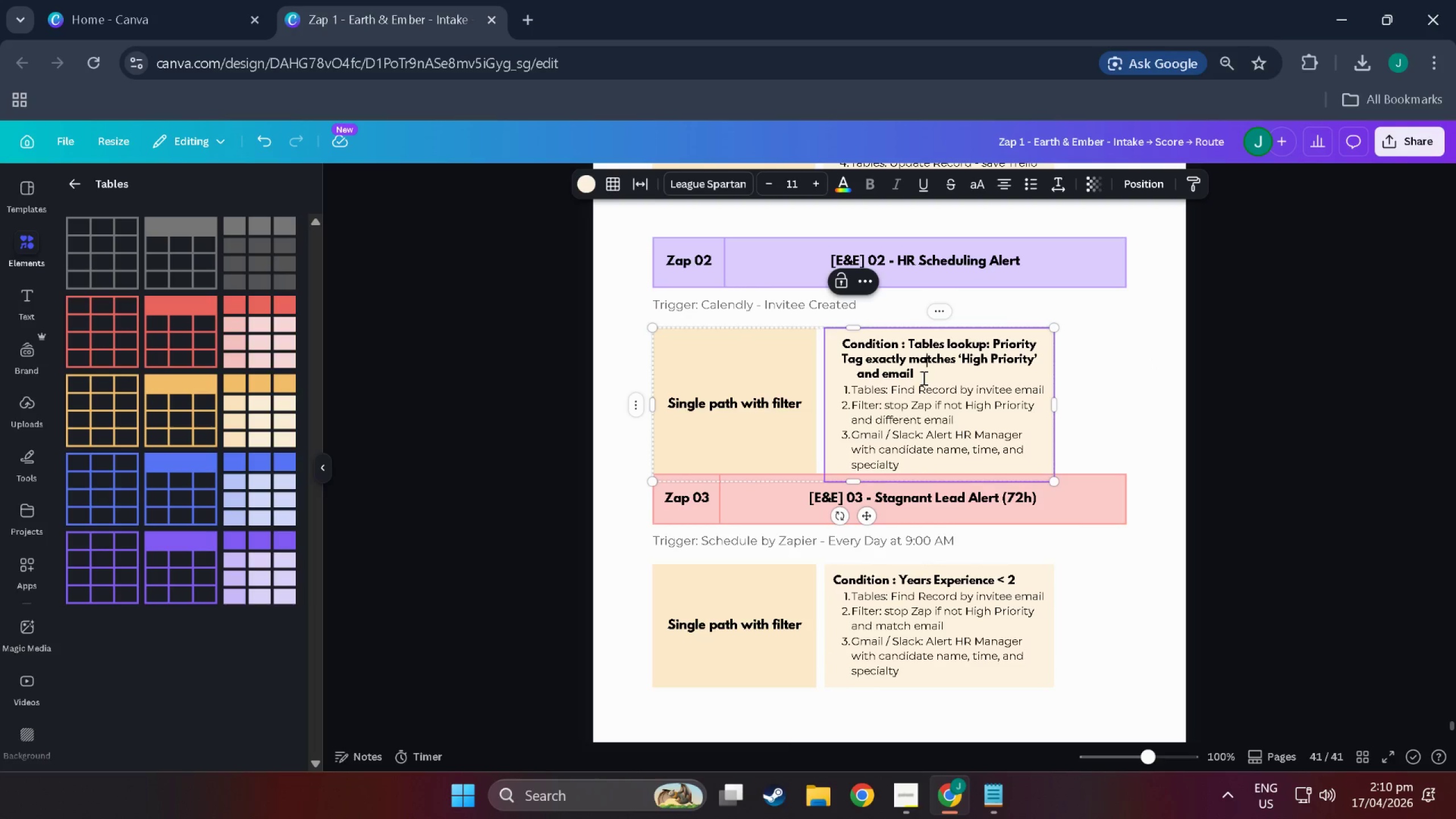 
scroll: coordinate [923, 378], scroll_direction: down, amount: 1.0
 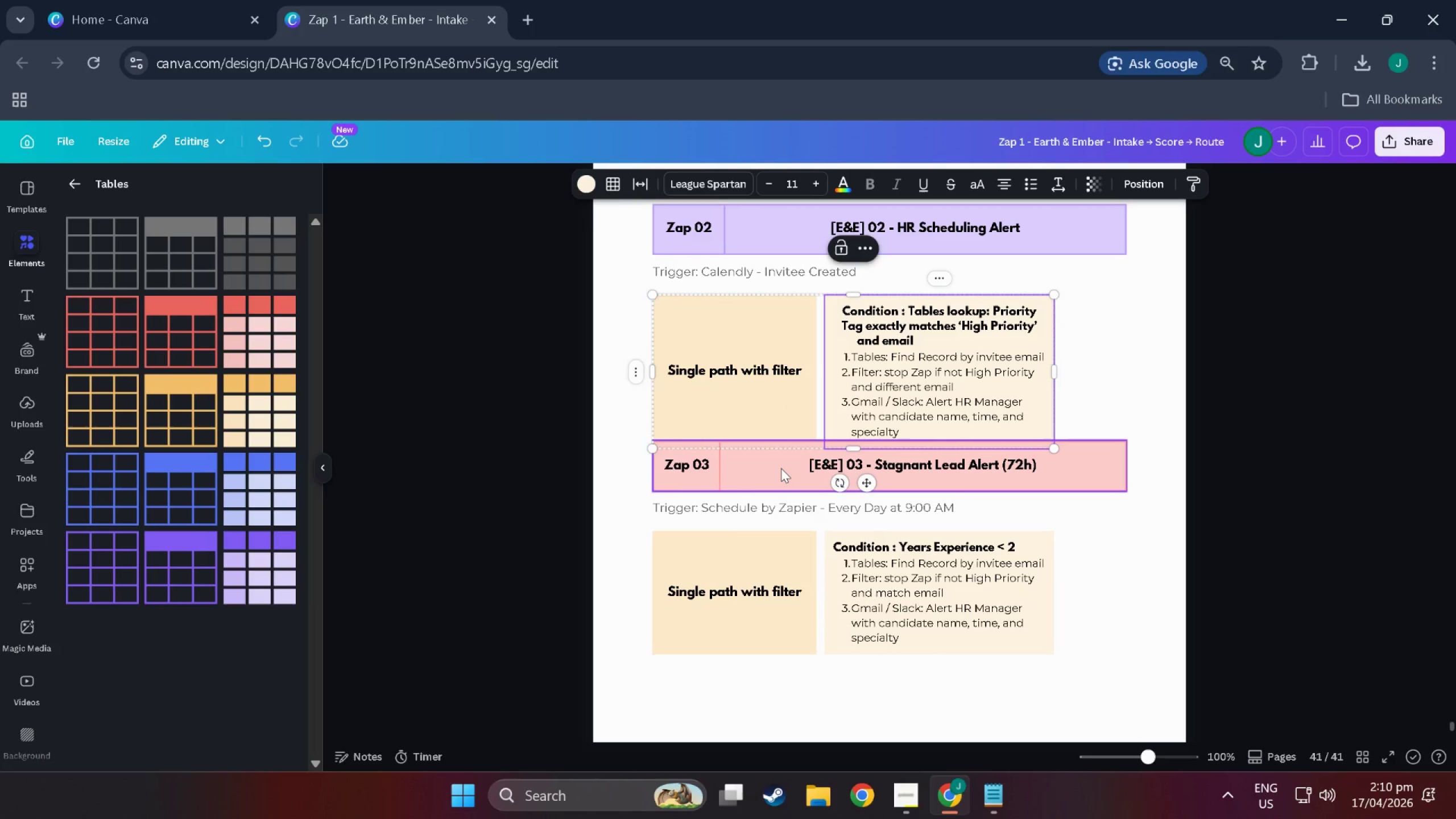 
left_click([781, 468])
 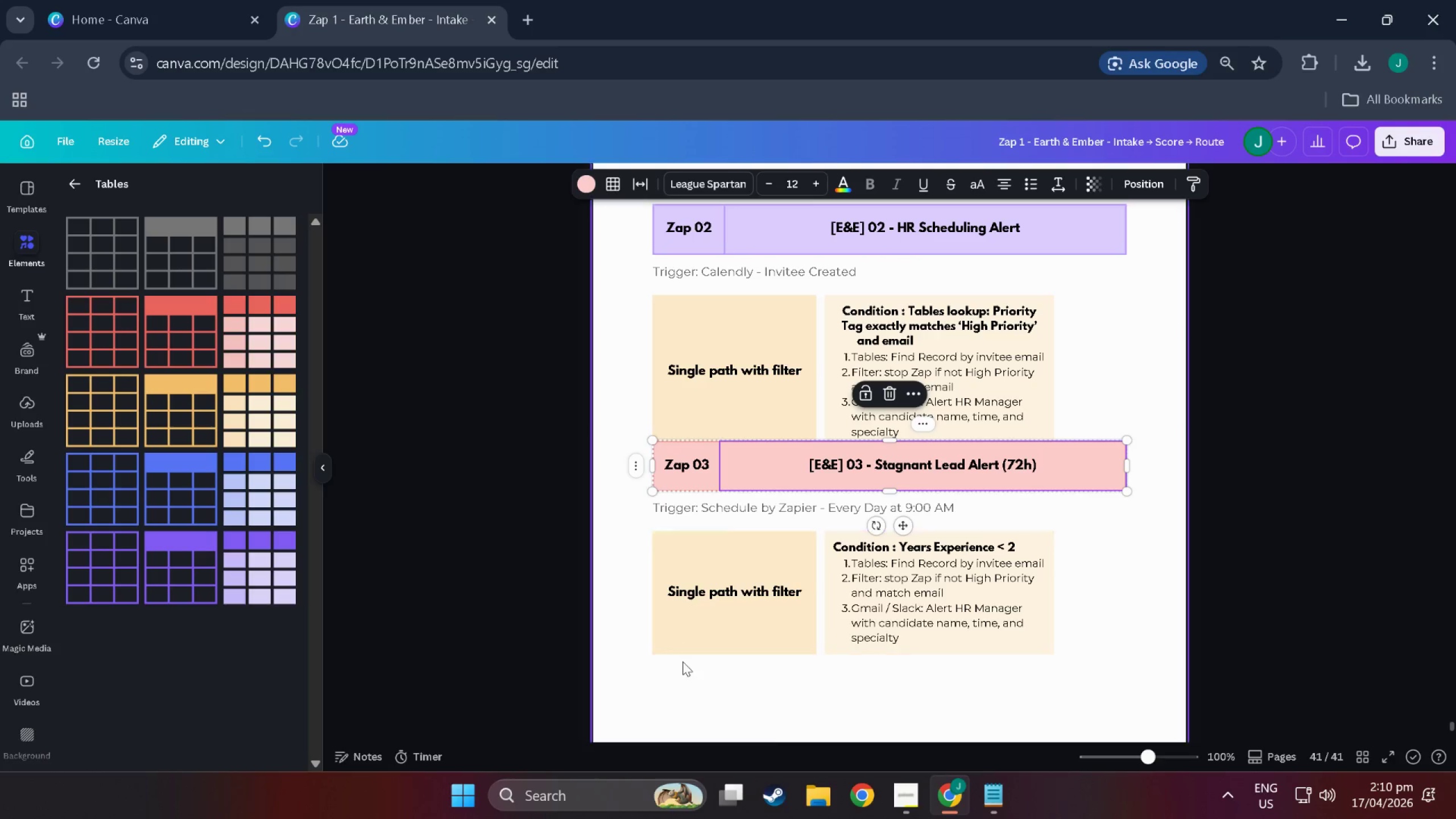 
left_click([682, 661])
 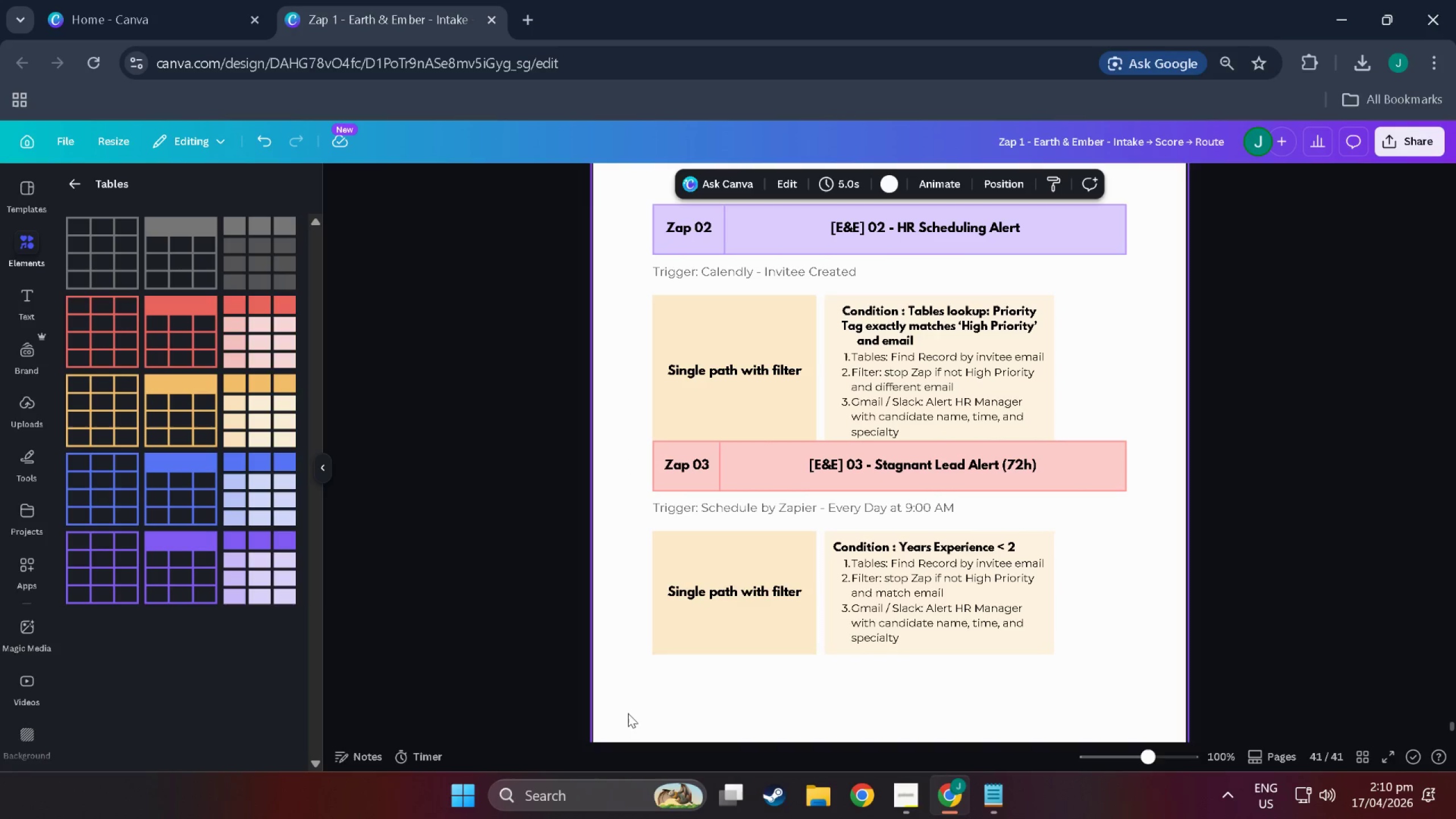 
left_click_drag(start_coordinate=[628, 713], to_coordinate=[1046, 461])
 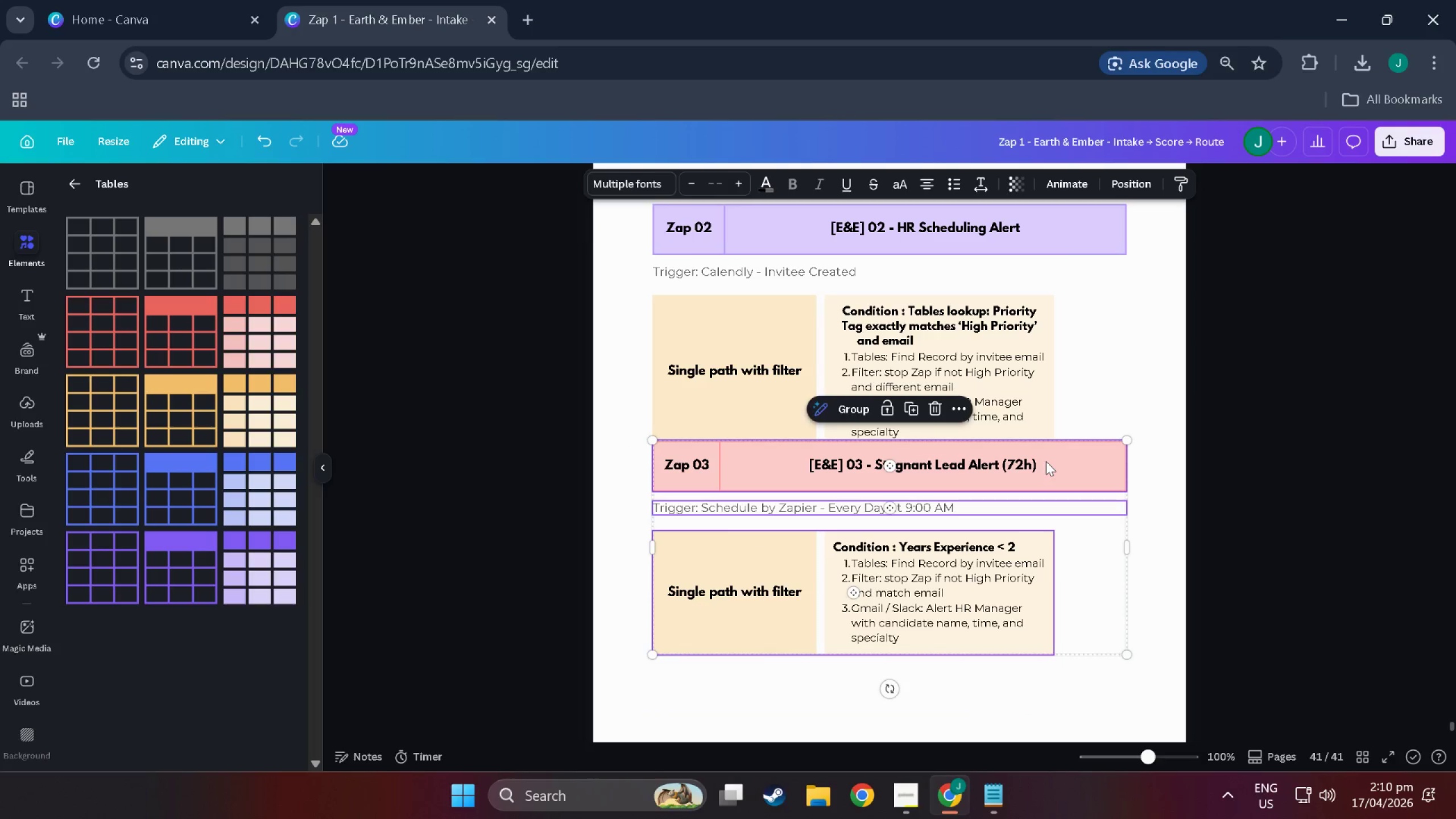 
left_click_drag(start_coordinate=[1046, 461], to_coordinate=[1043, 490])
 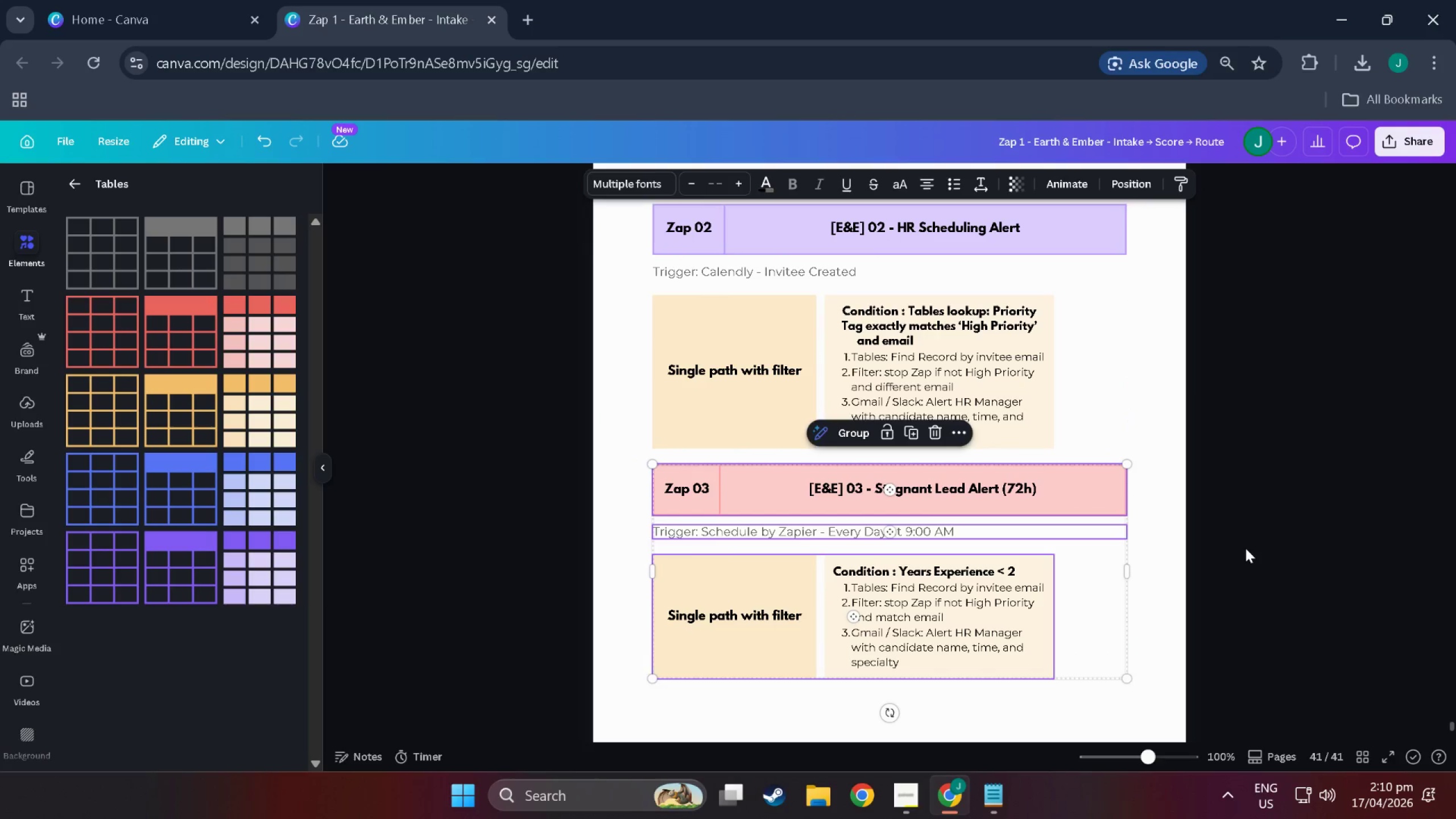 
left_click([1246, 548])
 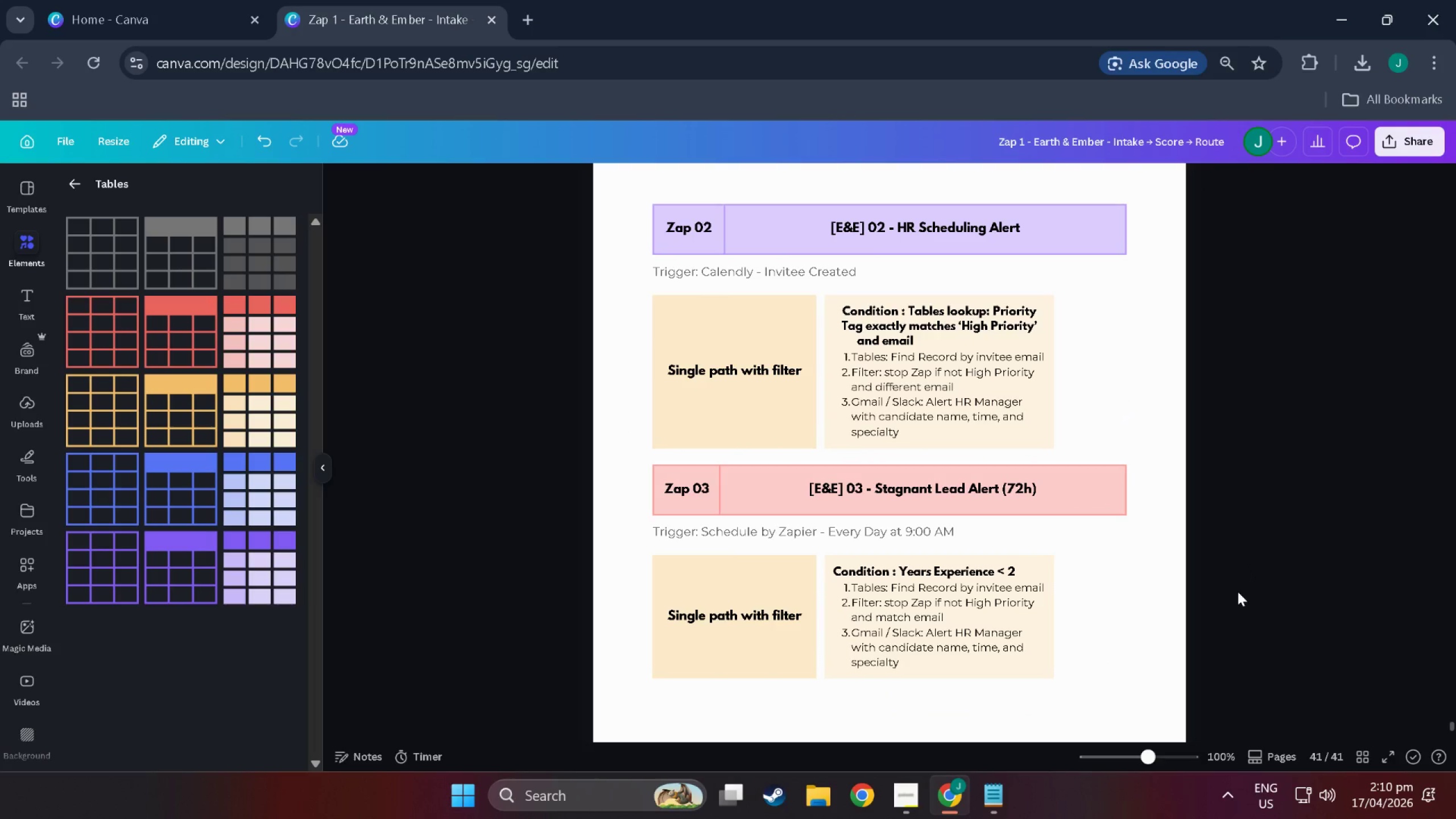 
scroll: coordinate [1131, 443], scroll_direction: up, amount: 61.0
 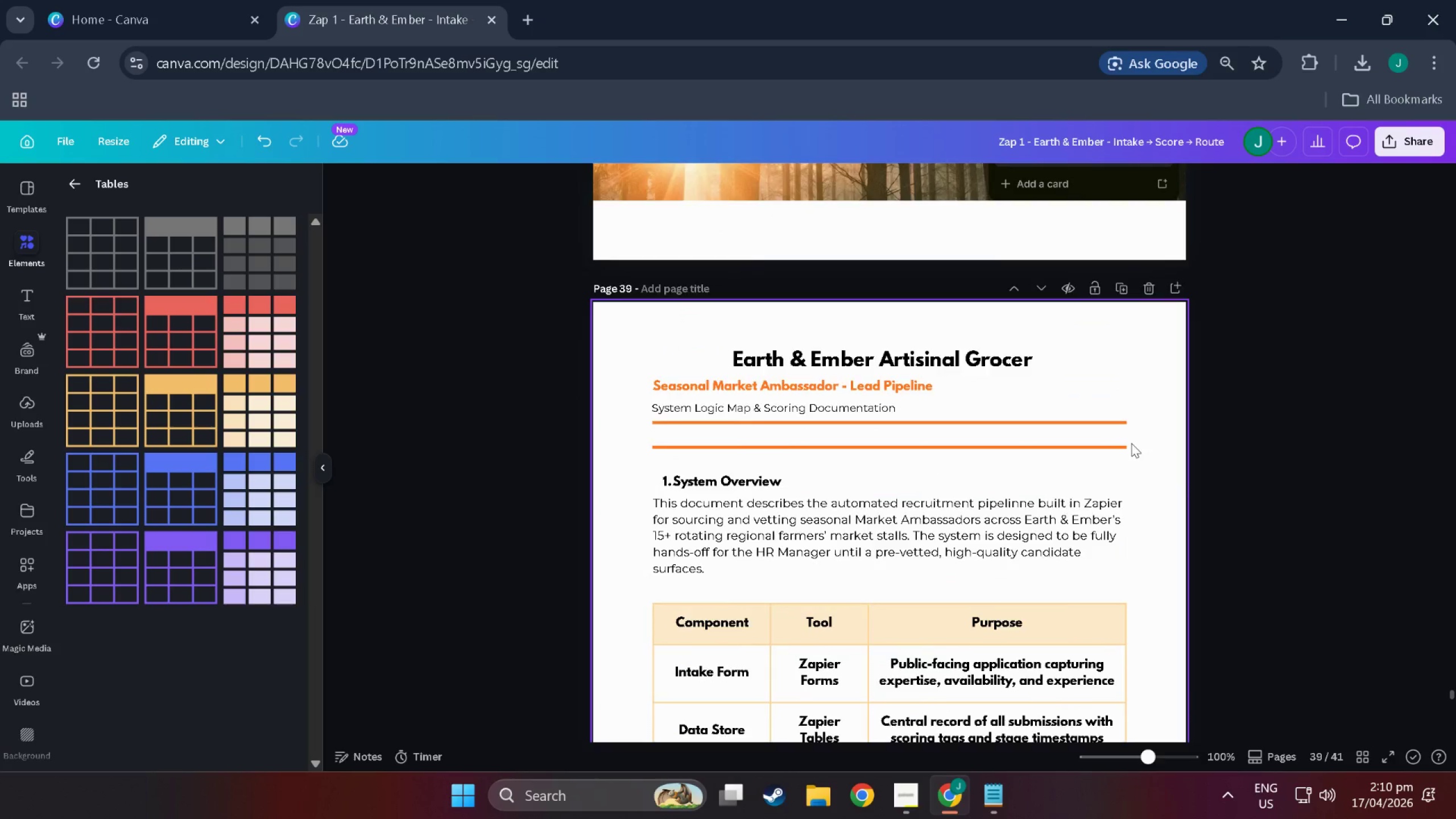 
scroll: coordinate [1131, 443], scroll_direction: down, amount: 69.0
 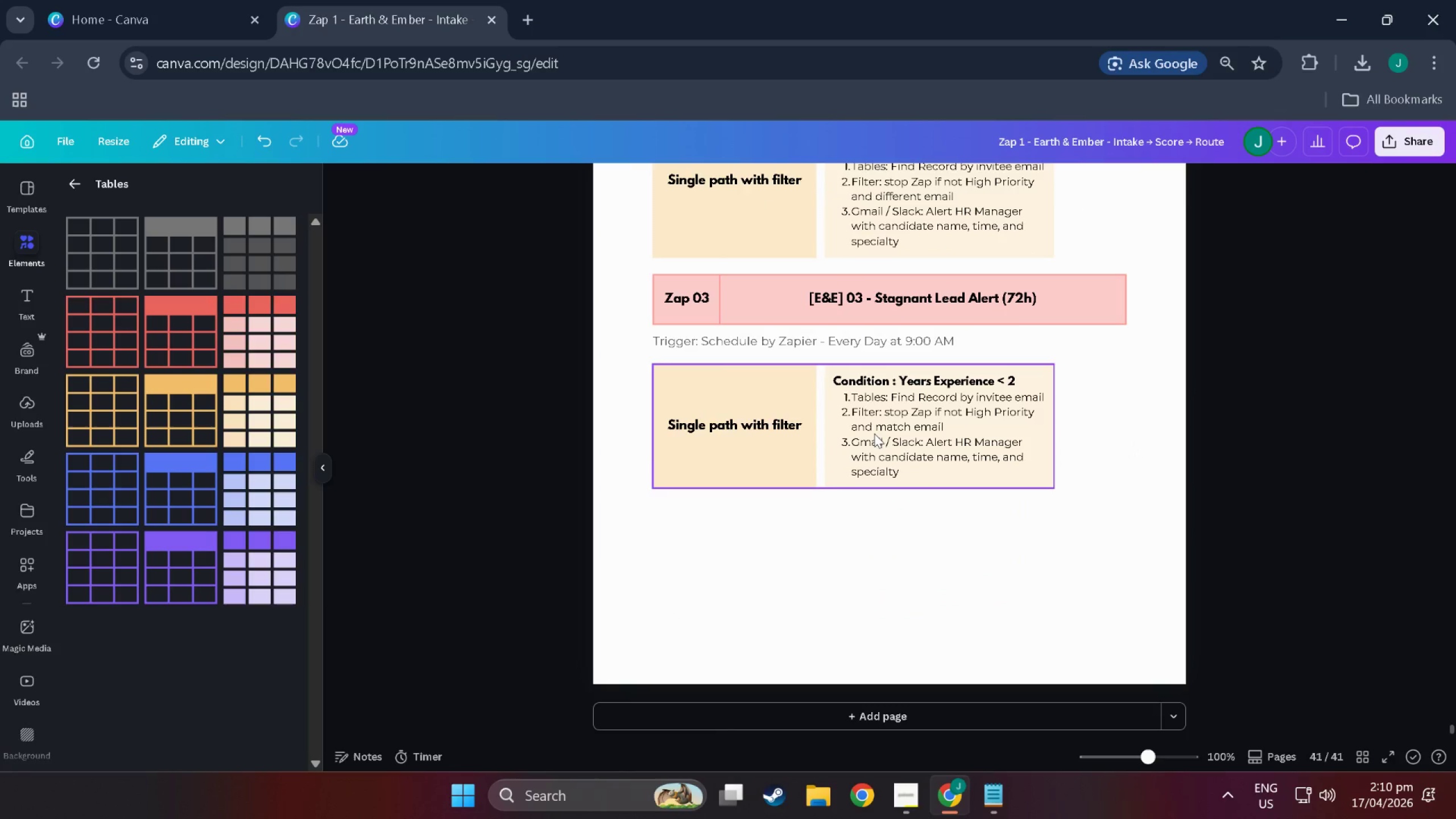 
wait(10.4)
 